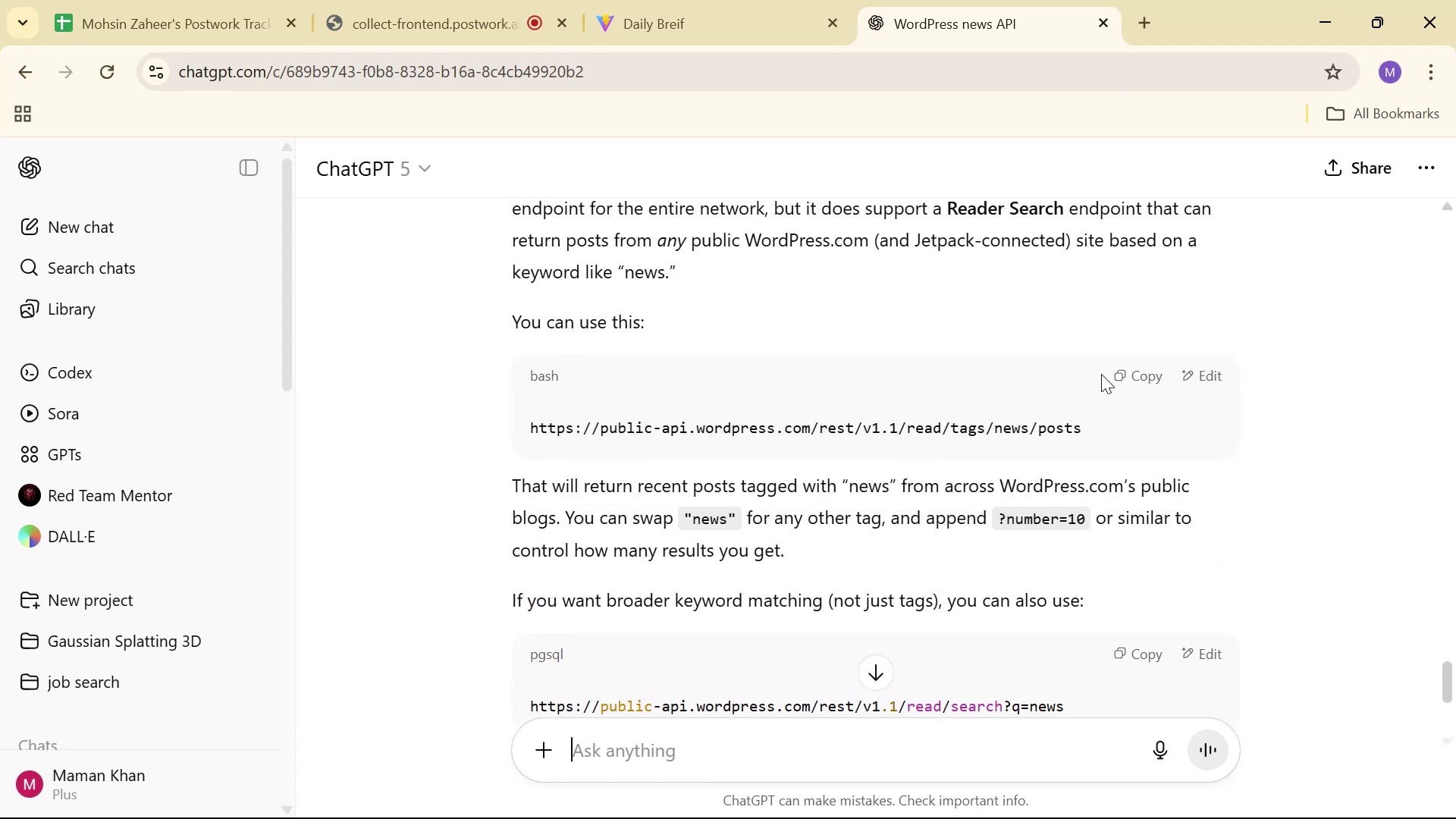 
left_click([1125, 369])
 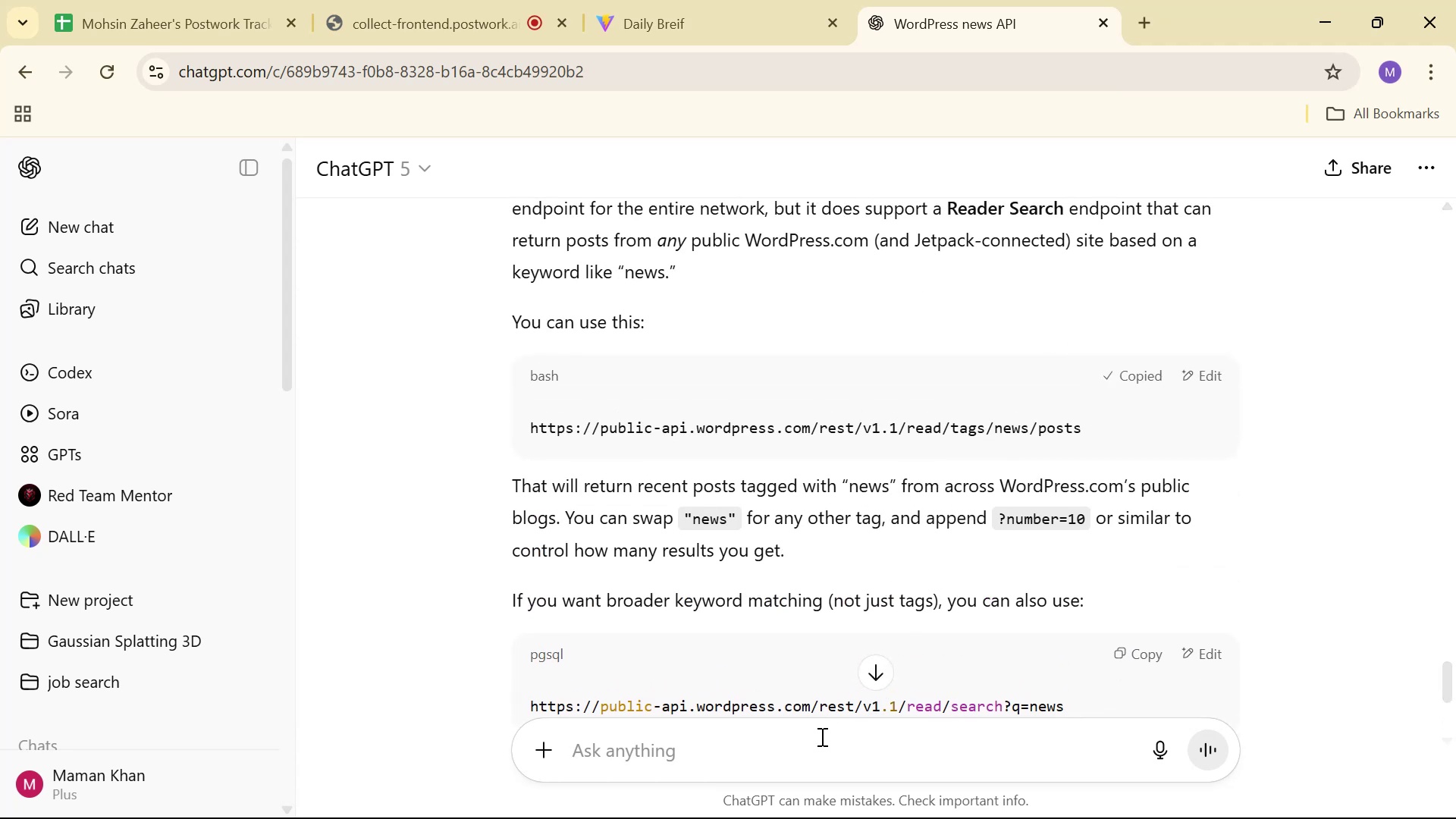 
left_click([831, 748])
 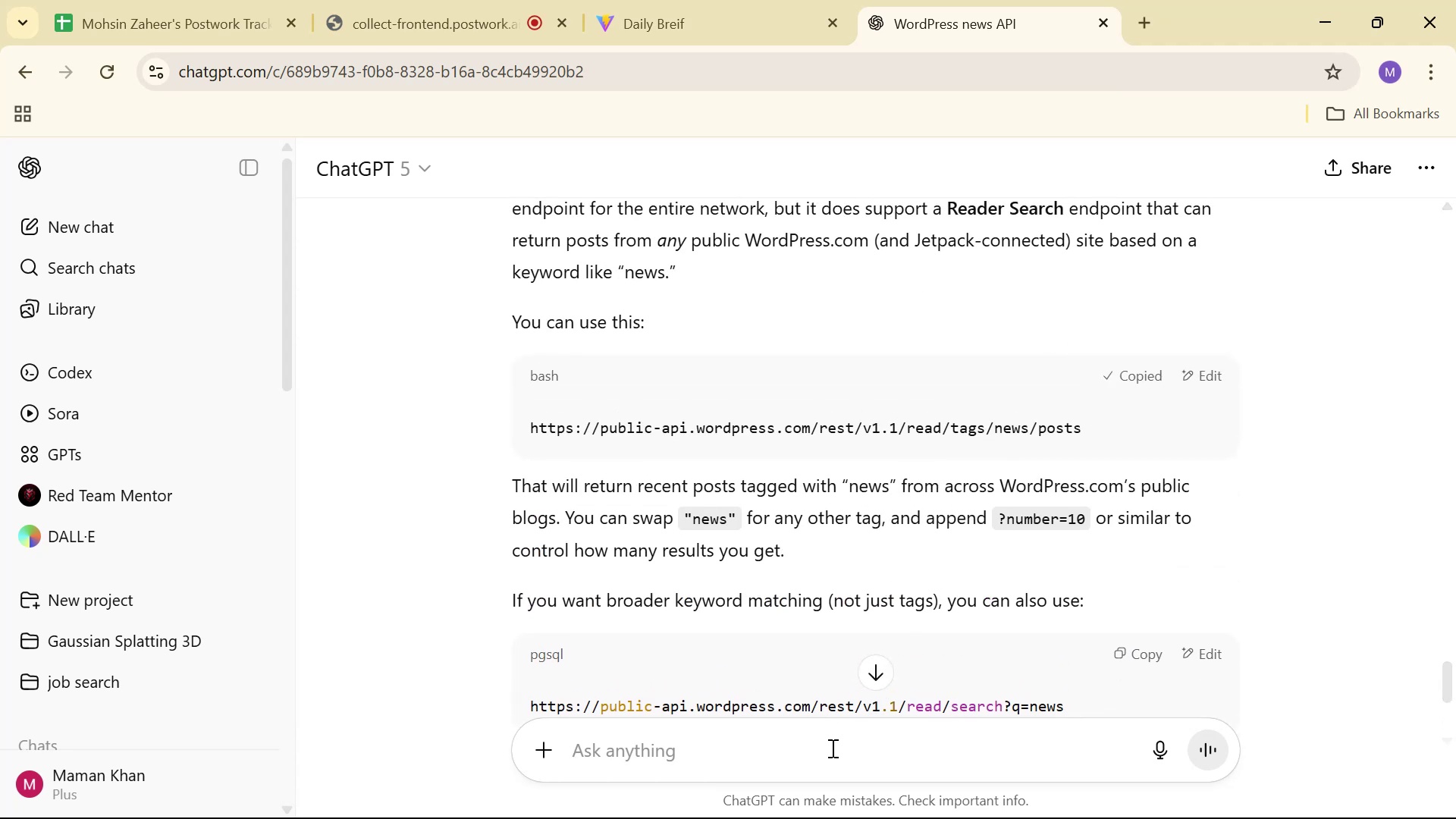 
type(please provide me a zustand store fo)
key(Backspace)
key(Backspace)
type(using)
key(Backspace)
key(Backspace)
key(Backspace)
key(Backspace)
key(Backspace)
type(taht )
key(Backspace)
key(Backspace)
key(Backspace)
key(Backspace)
type(hat s)
key(Backspace)
type(usi )
key(Backspace)
key(Backspace)
type(e this api url )
key(Backspace)
type(; )
 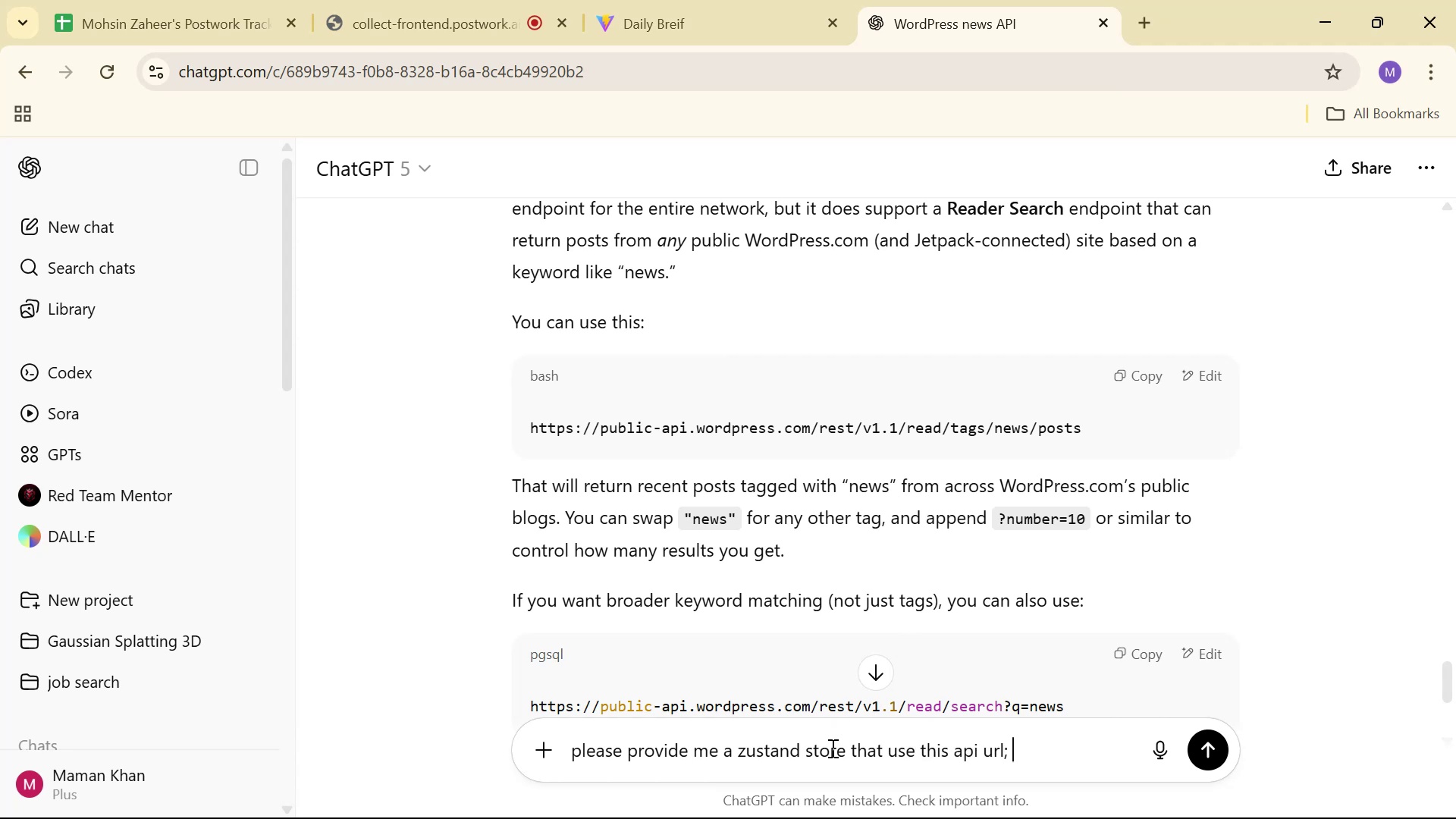 
key(Control+ControlLeft)
 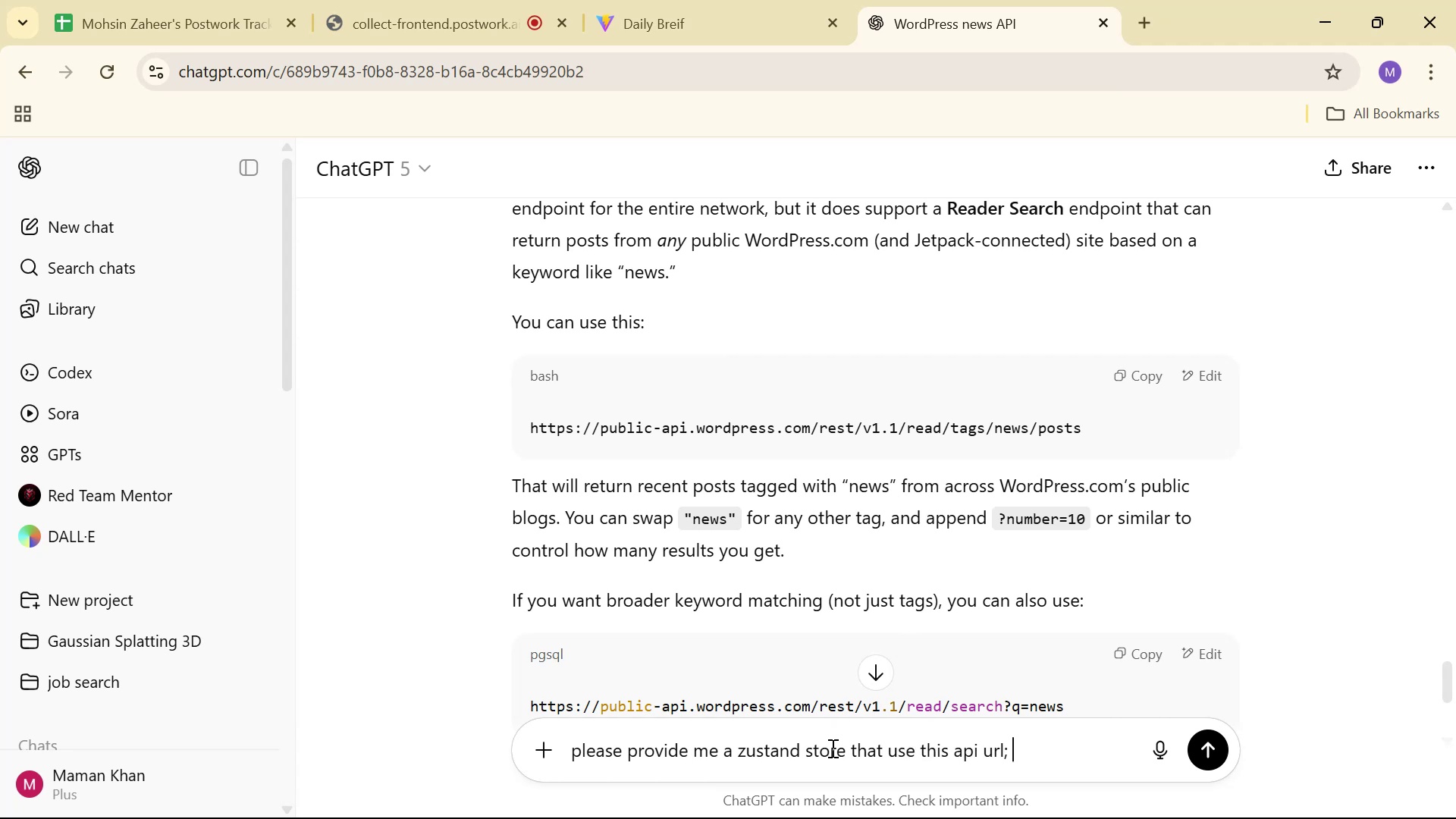 
key(Backspace)
key(Backspace)
type(: ())
 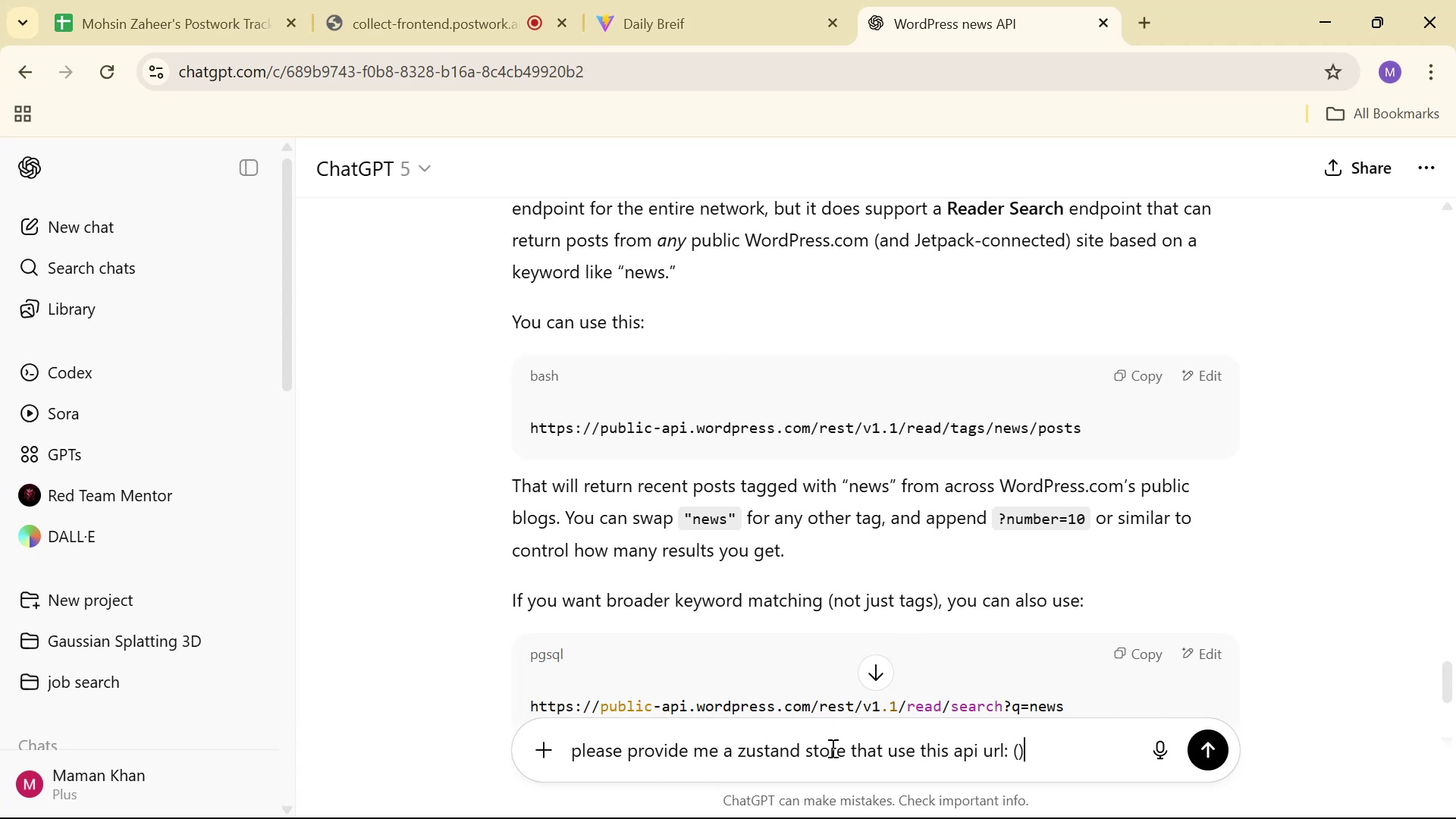 
key(ArrowLeft)
 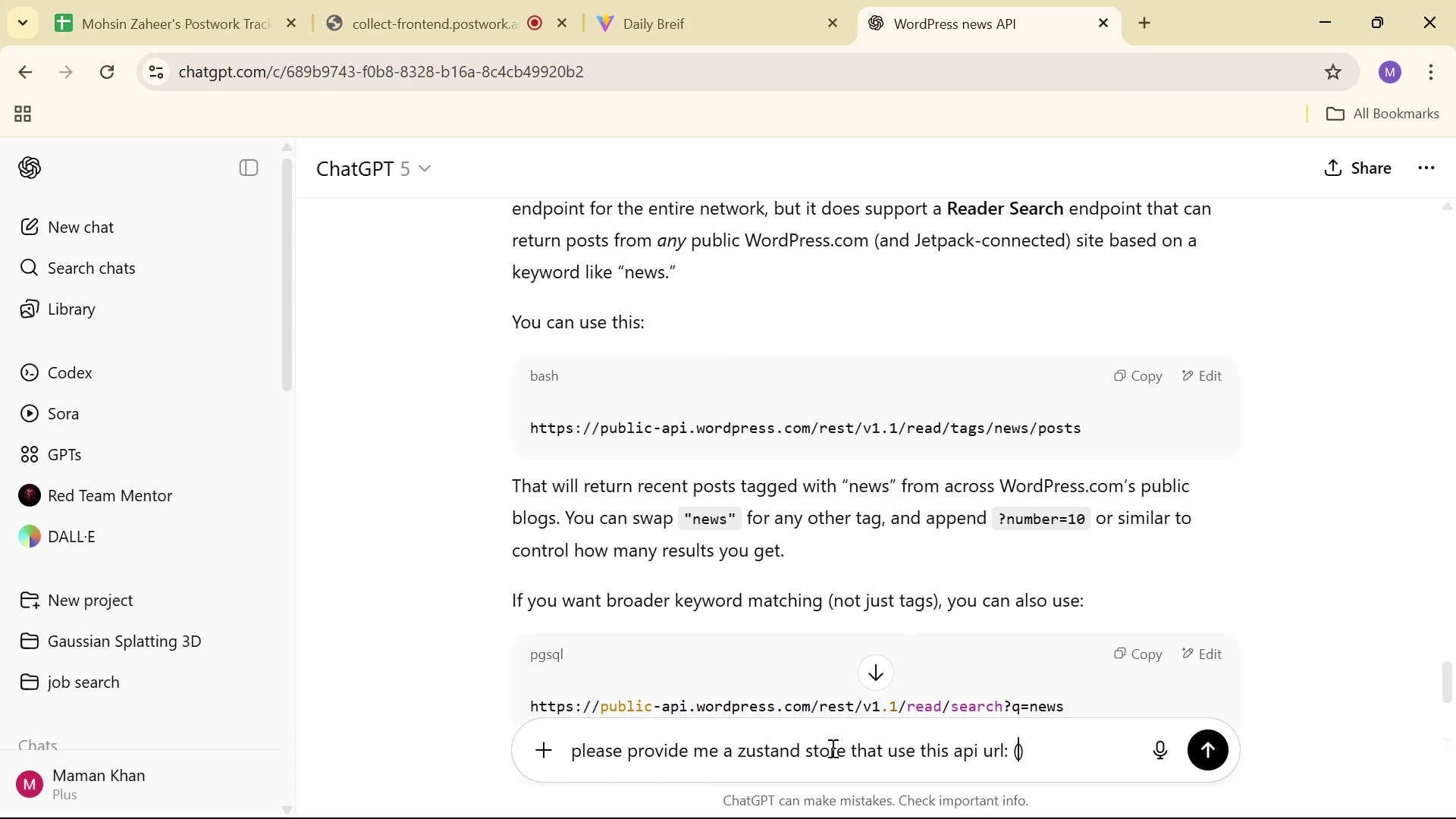 
key(Control+ControlLeft)
 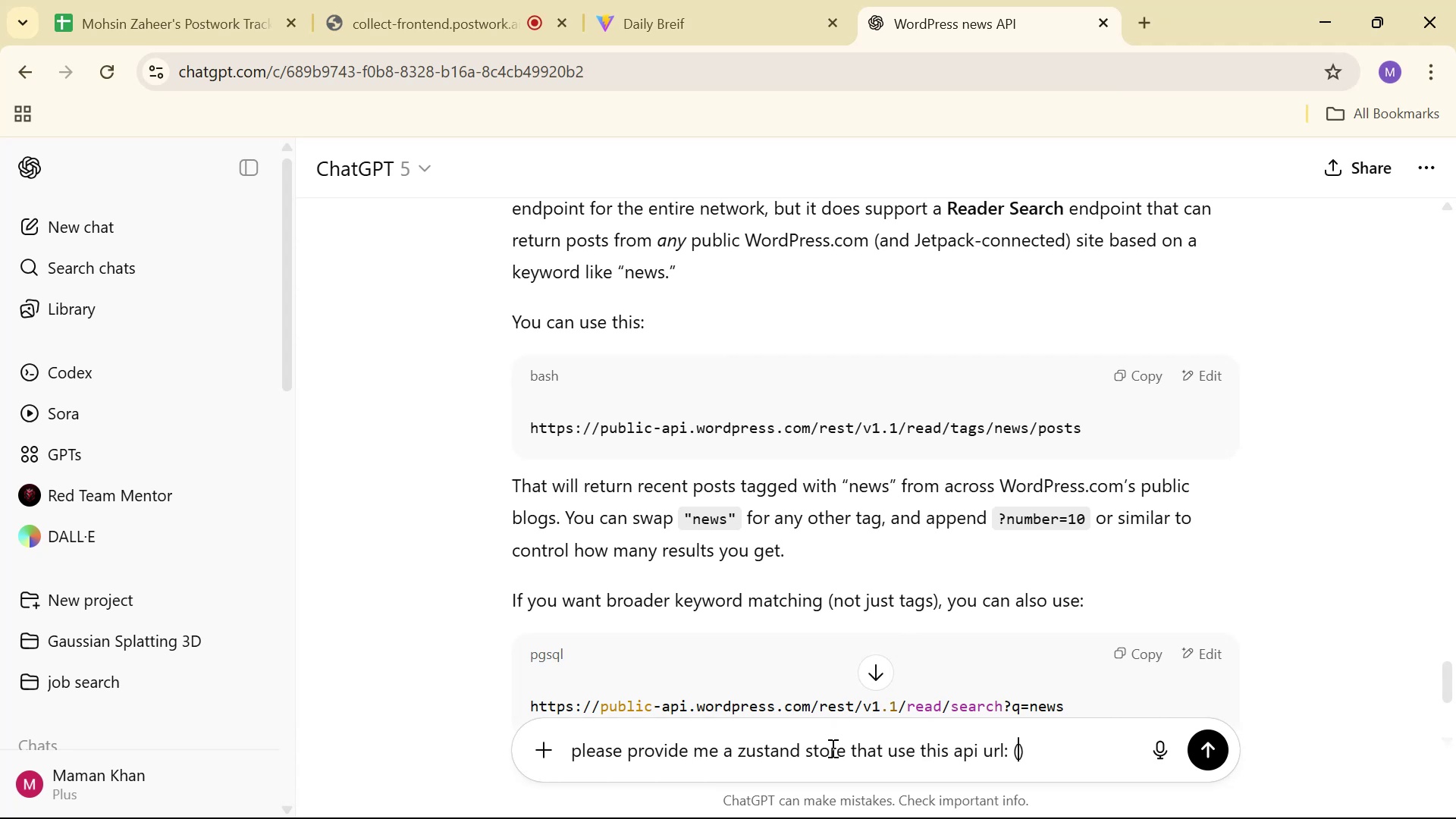 
key(Control+V)
 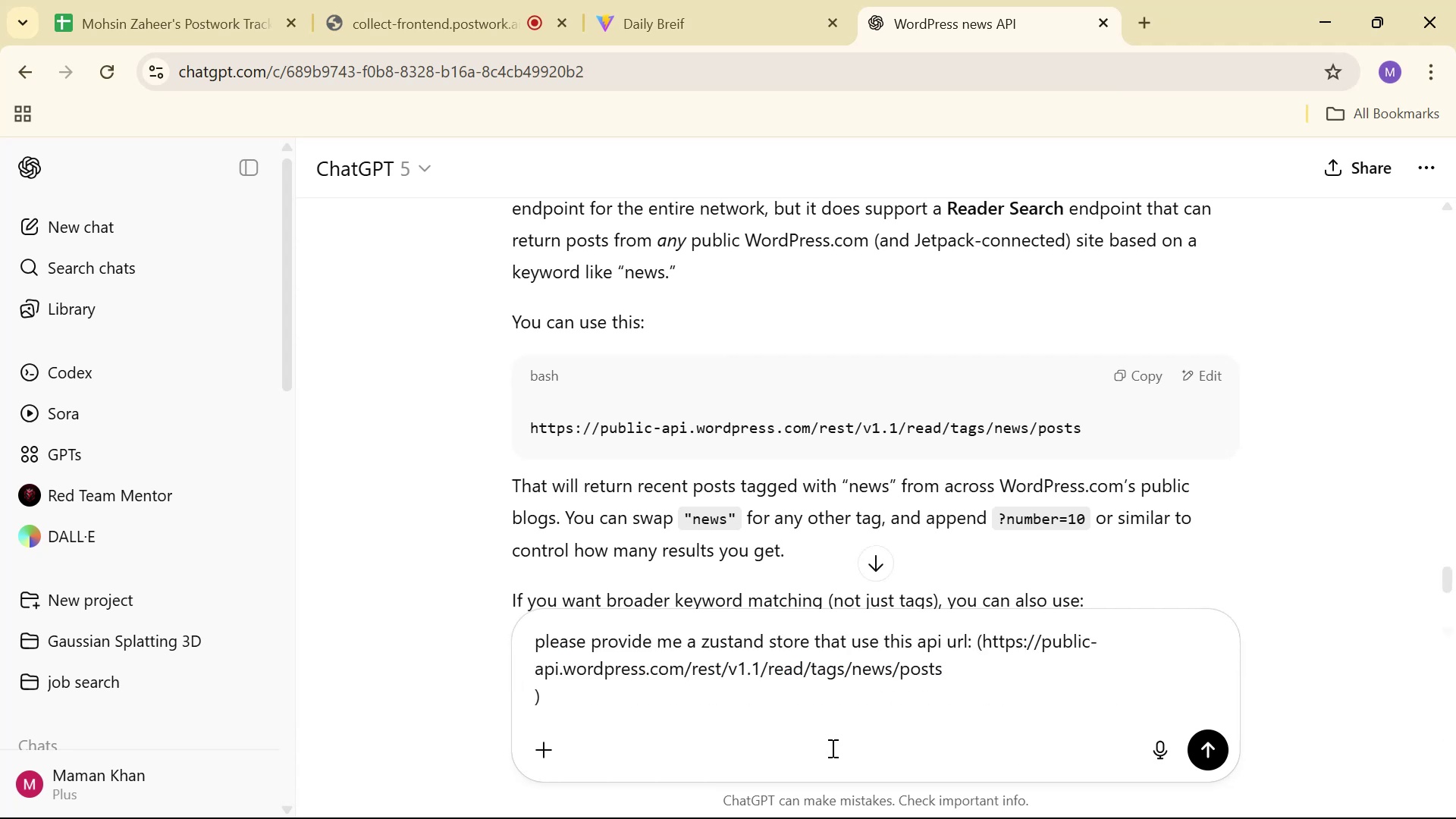 
key(Backspace)
 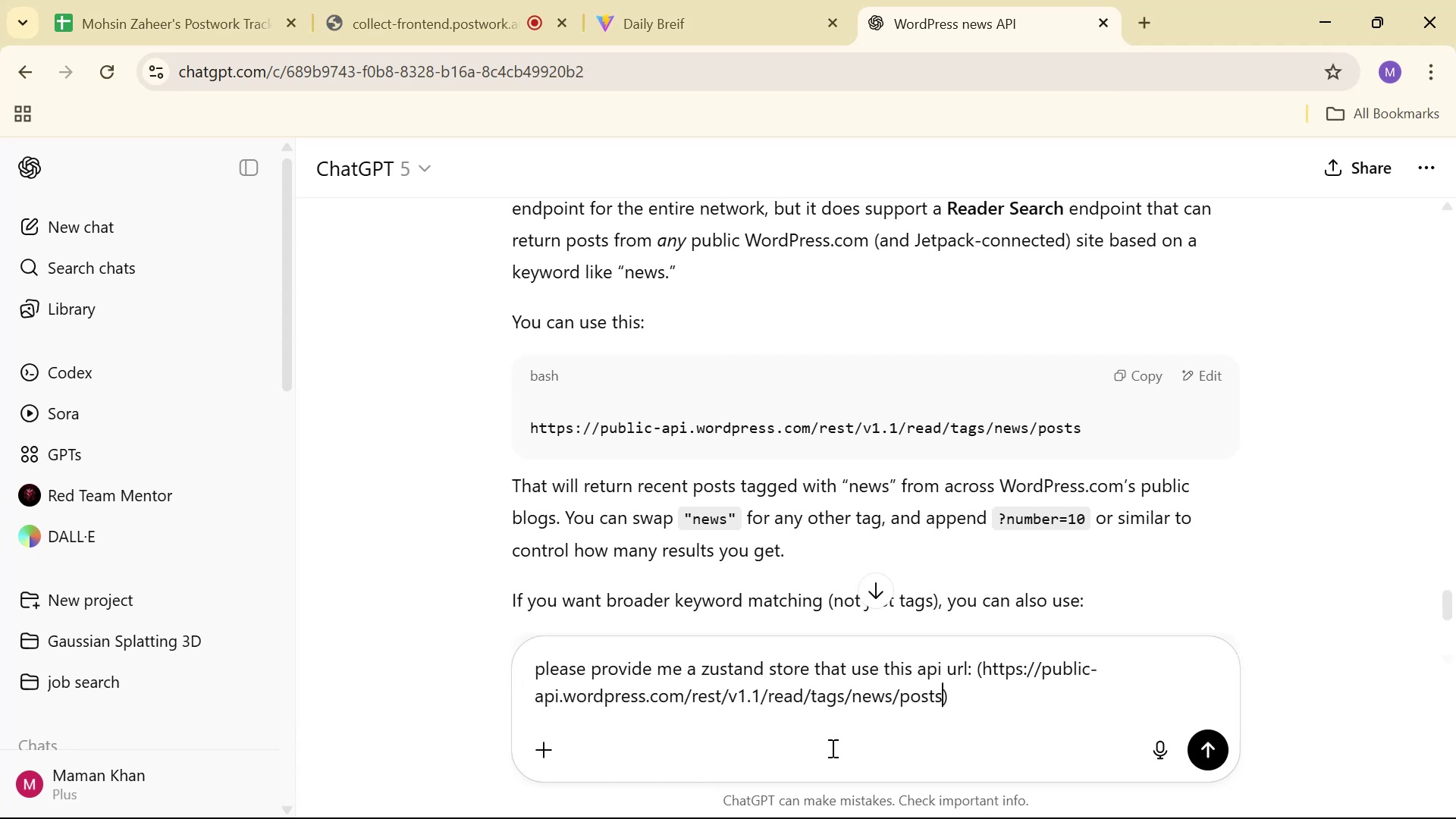 
key(ArrowRight)
 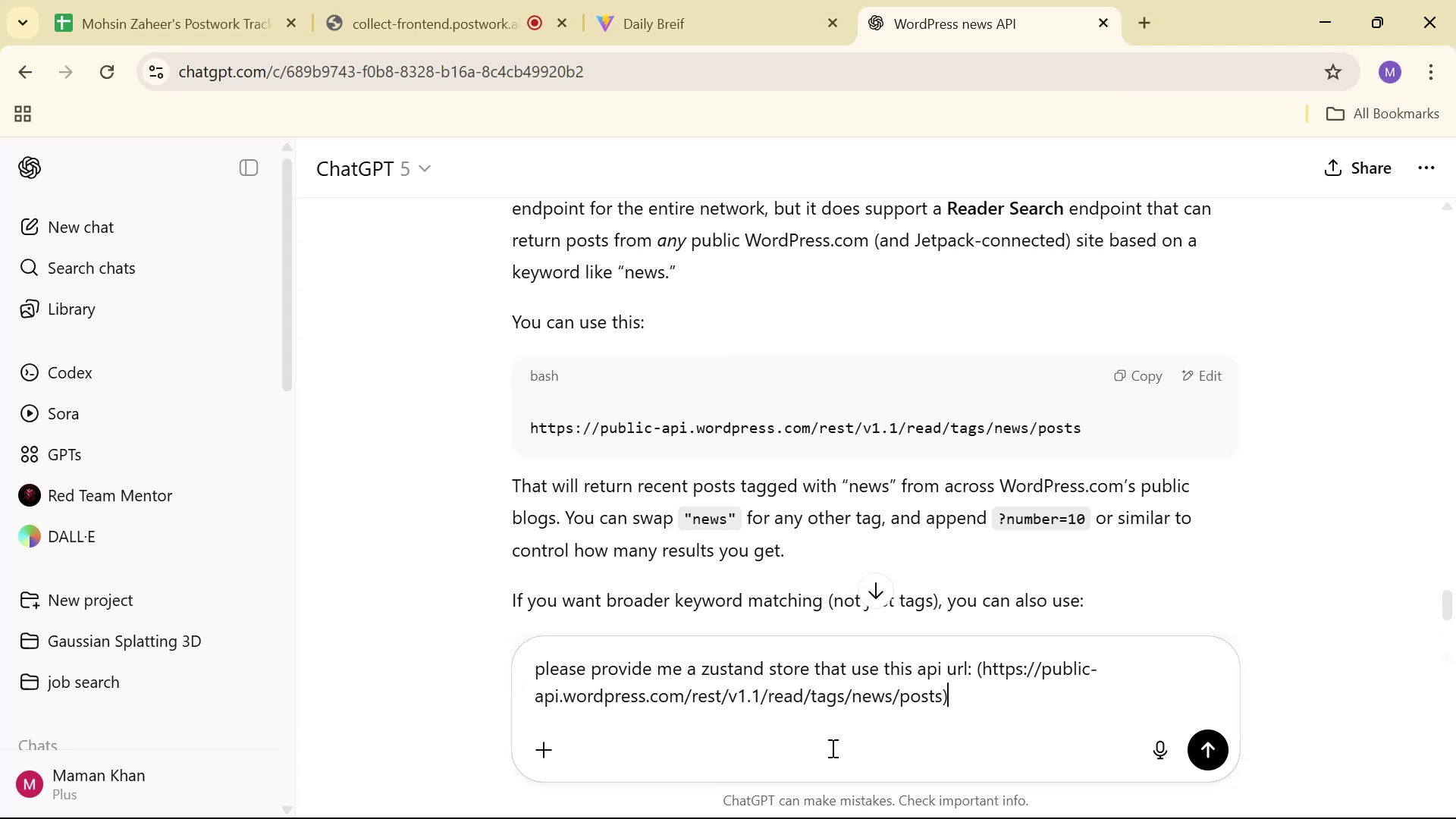 
type( and the )
key(Backspace)
key(Backspace)
key(Backspace)
key(Backspace)
type(i)
key(Backspace)
type(save the authr )
key(Backspace)
key(Backspace)
type(or name )
key(Backspace)
type(, url )
key(Backspace)
key(Backspace)
key(Backspace)
key(Backspace)
type(authe)
key(Backspace)
type(or image )
key(Backspace)
type(, )
 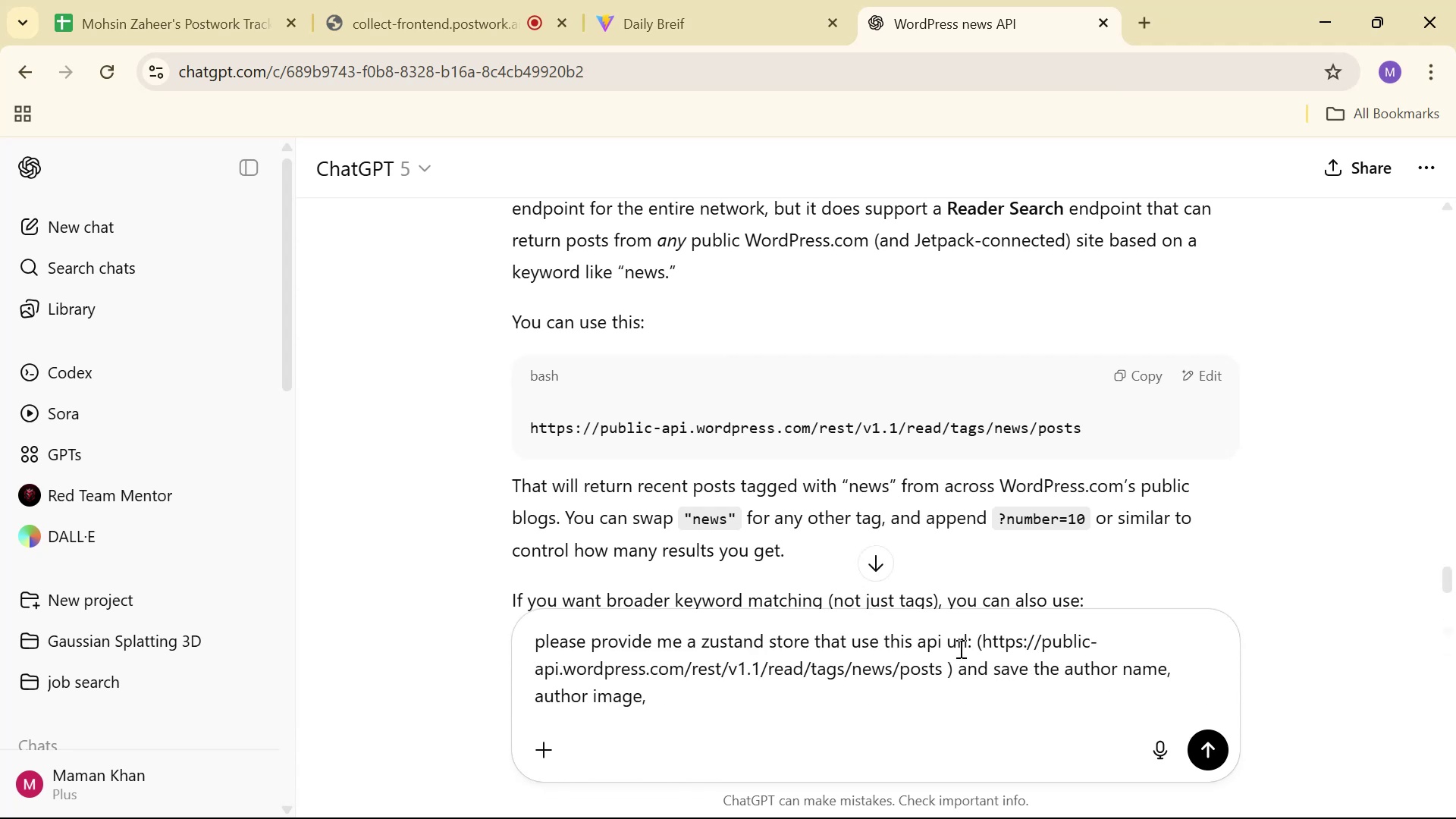 
left_click_drag(start_coordinate=[562, 0], to_coordinate=[571, 0])
 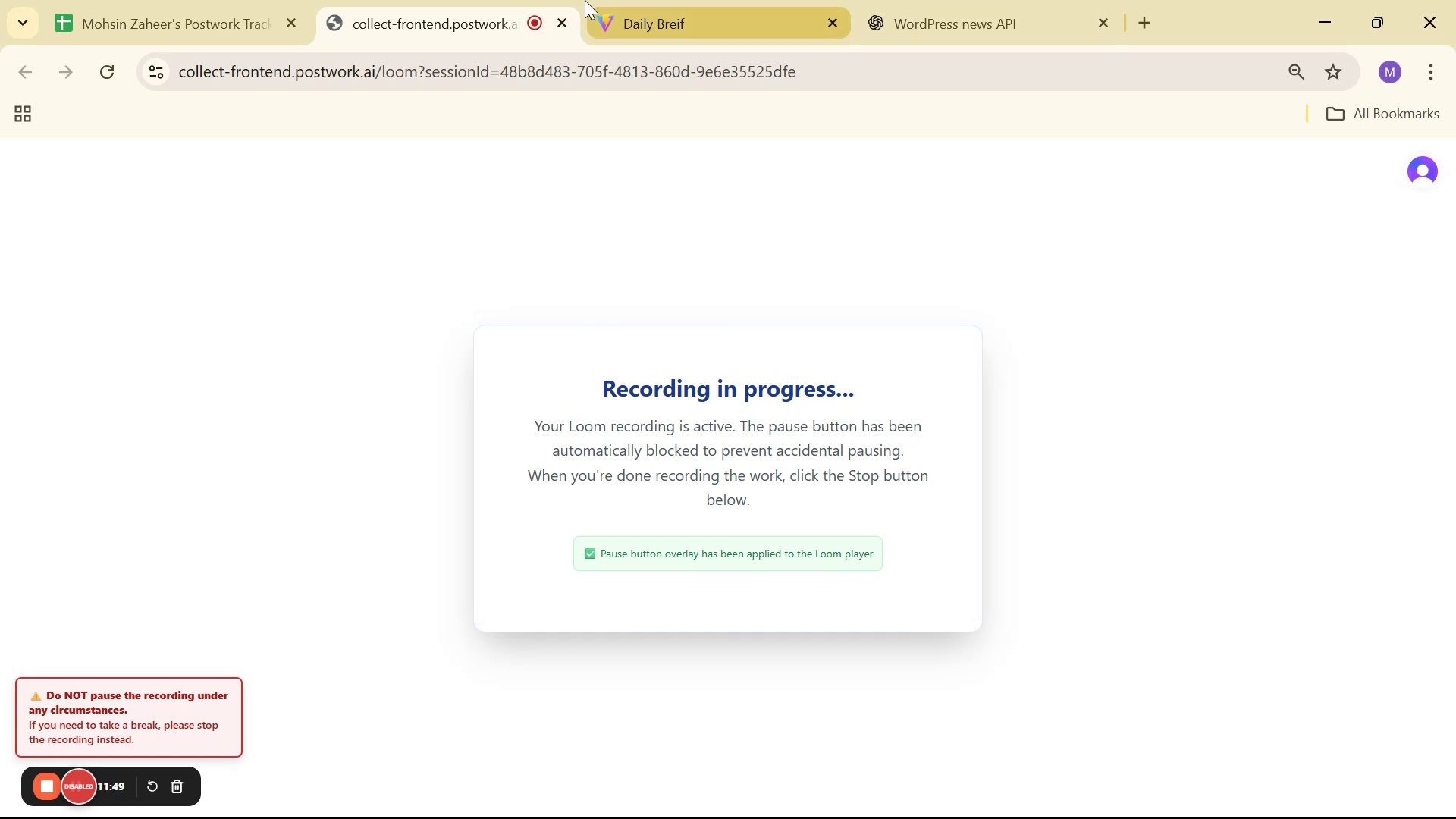 
double_click([585, 0])
 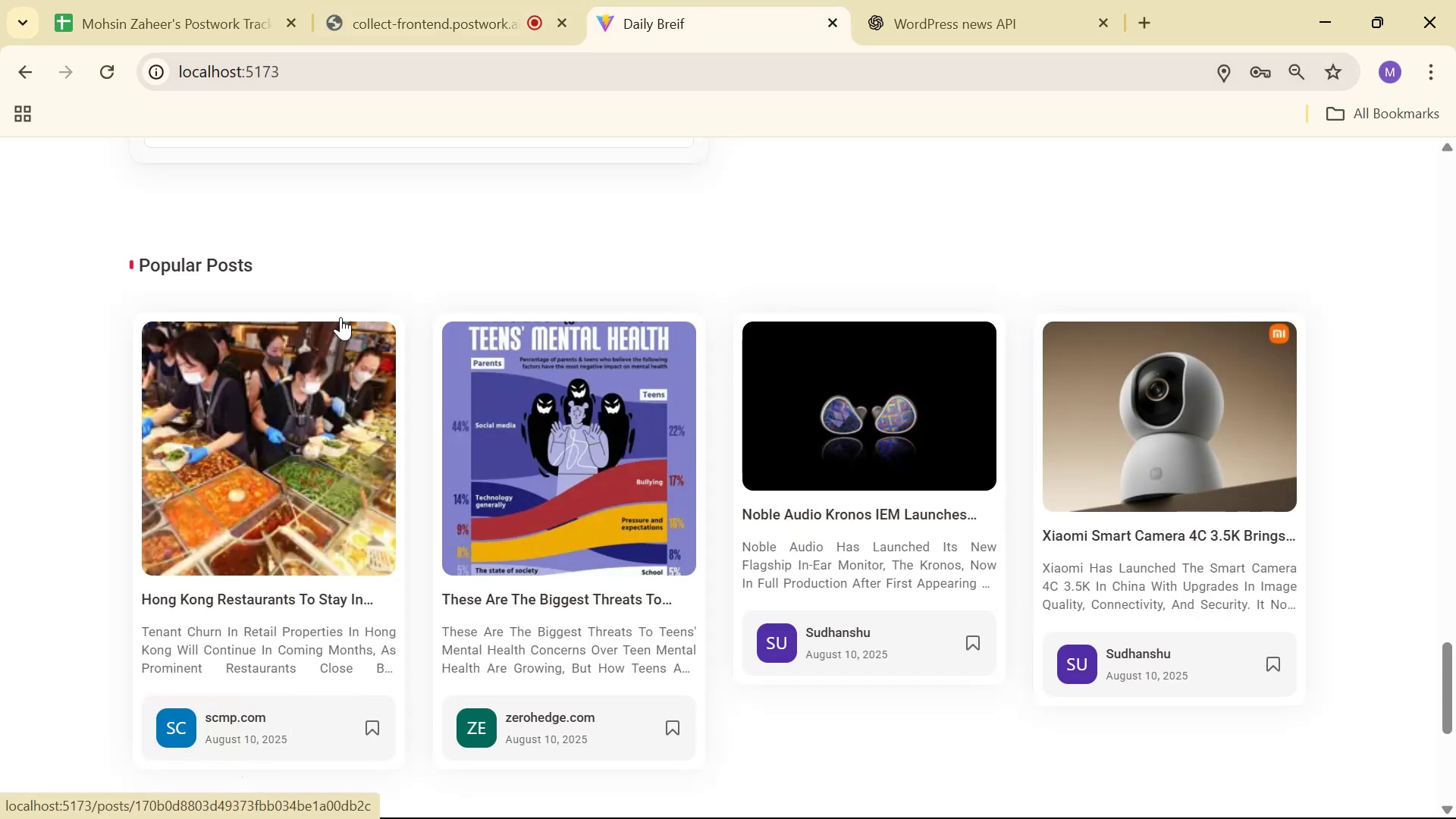 
wait(6.99)
 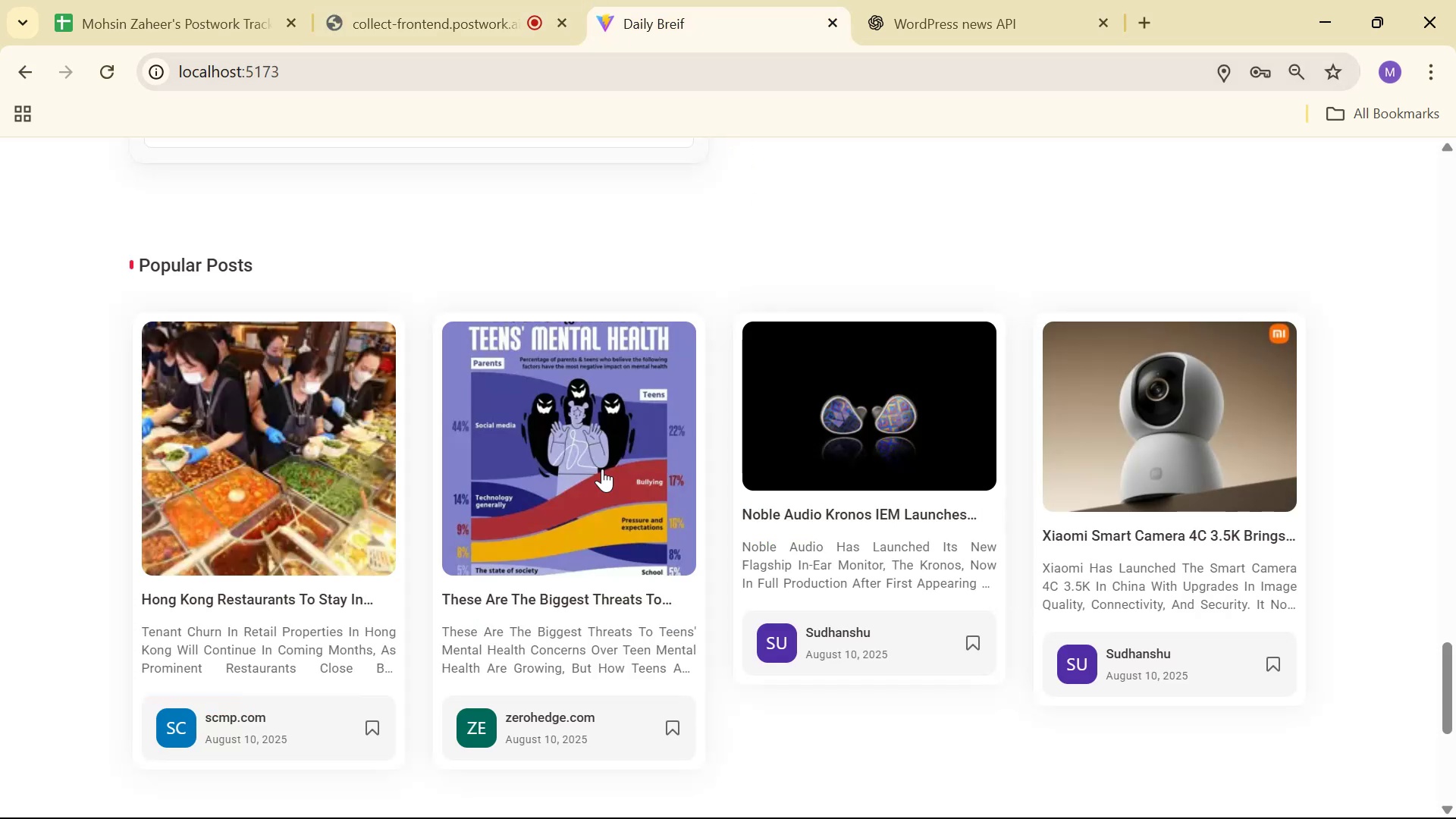 
key(Alt+Tab)
 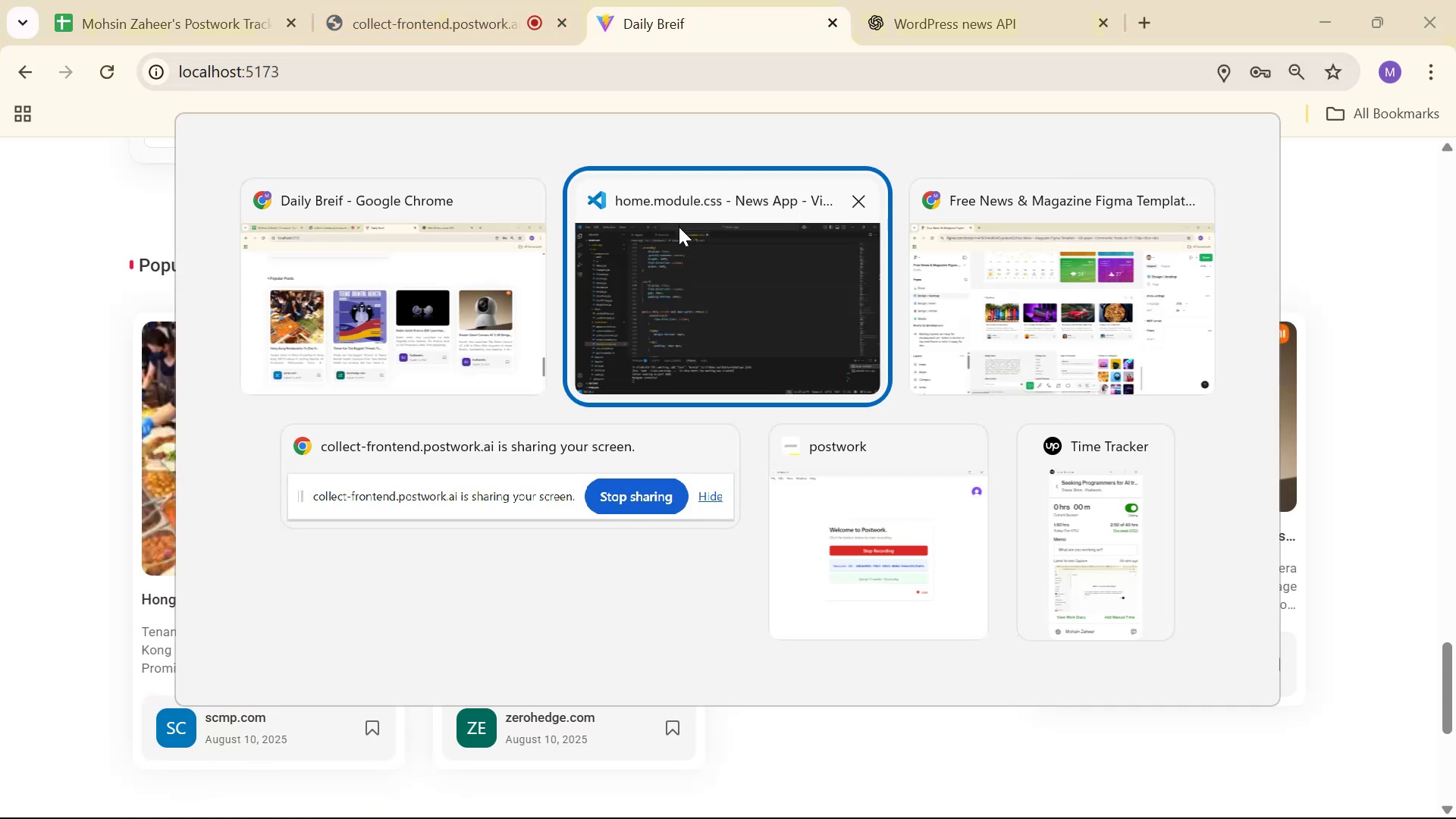 
key(Alt+Tab)
 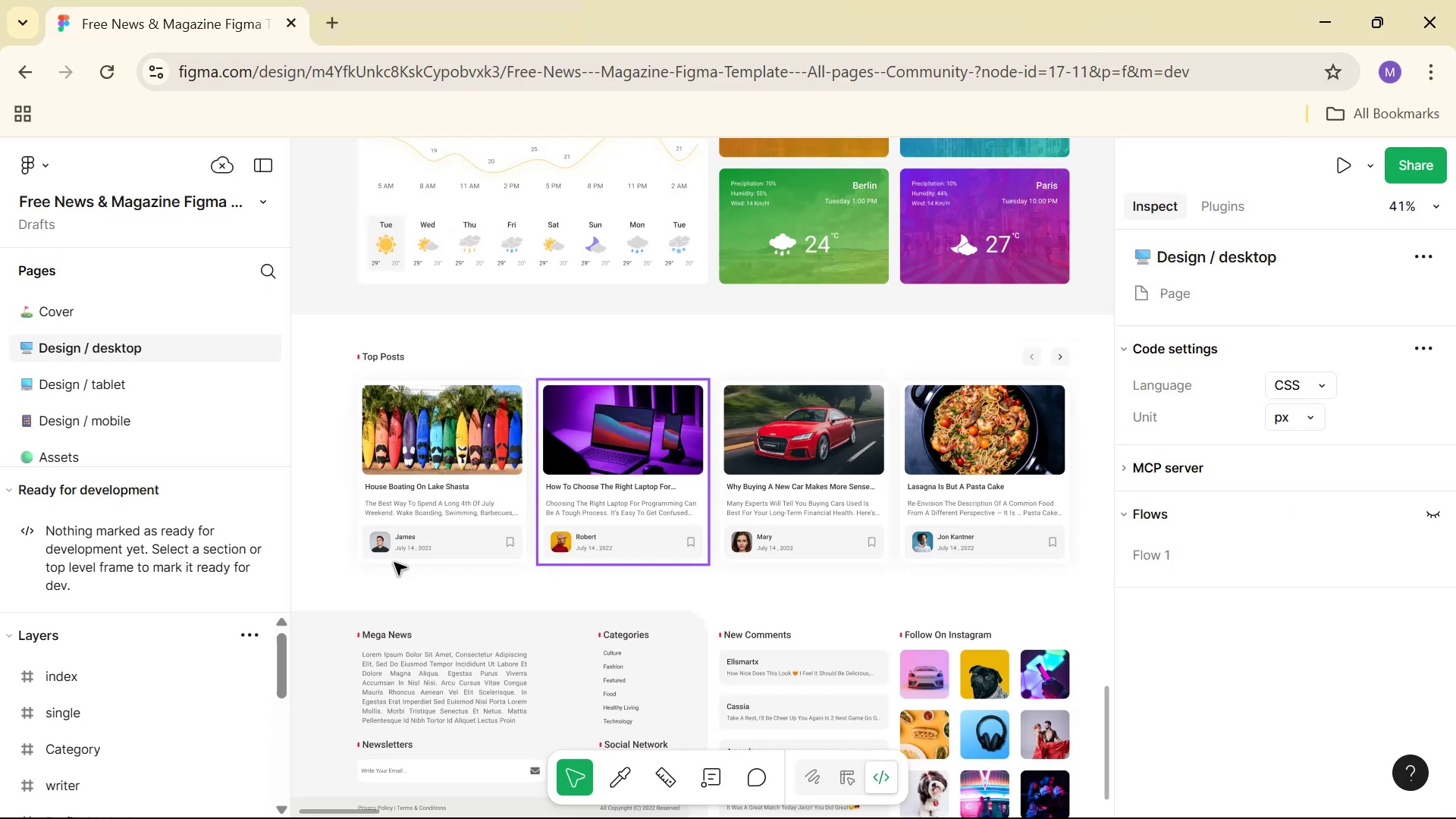 
hold_key(key=ControlLeft, duration=1.51)
scroll: coordinate [375, 541], scroll_direction: up, amount: 11.0
 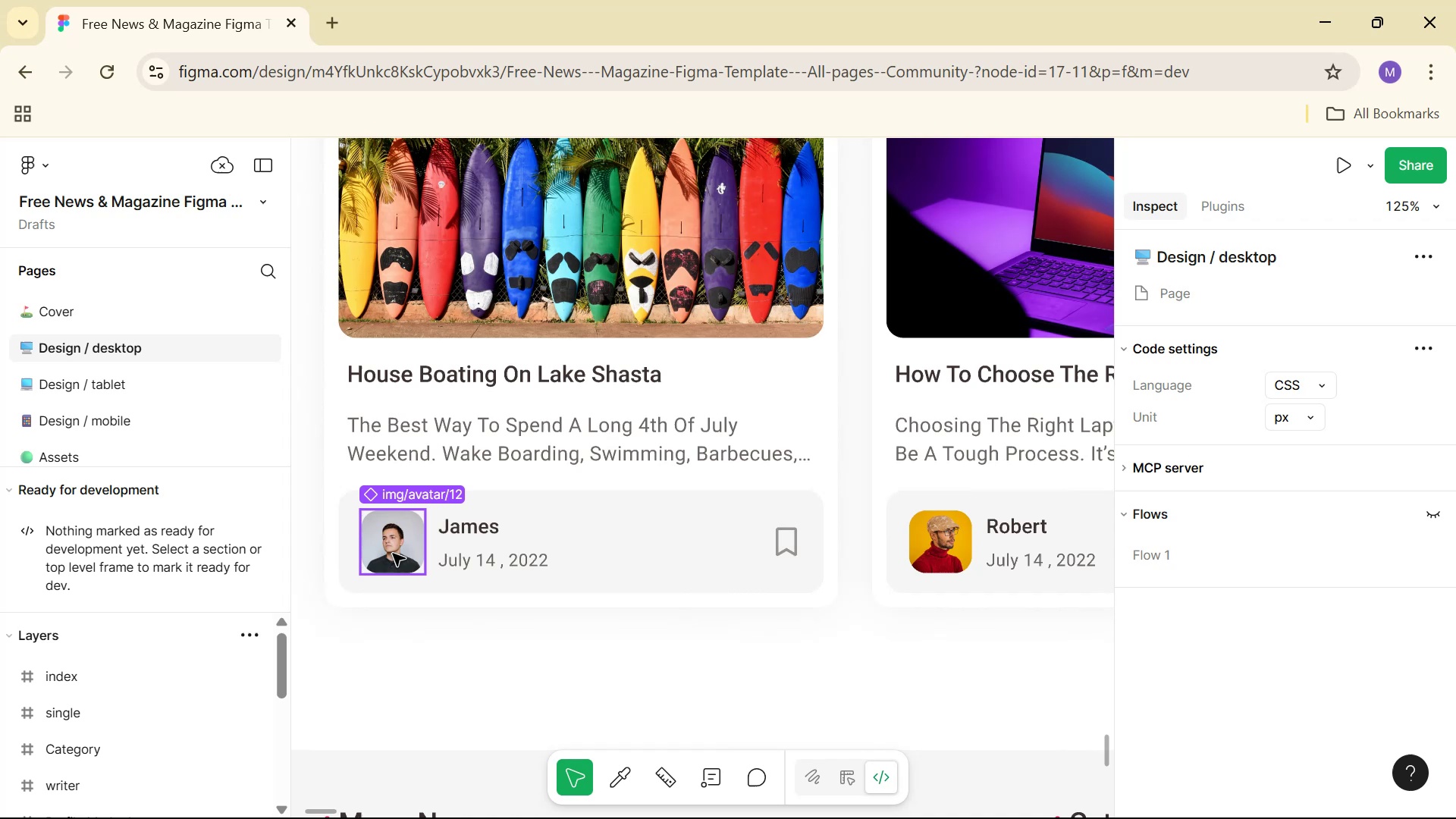 
key(Control+ControlLeft)
 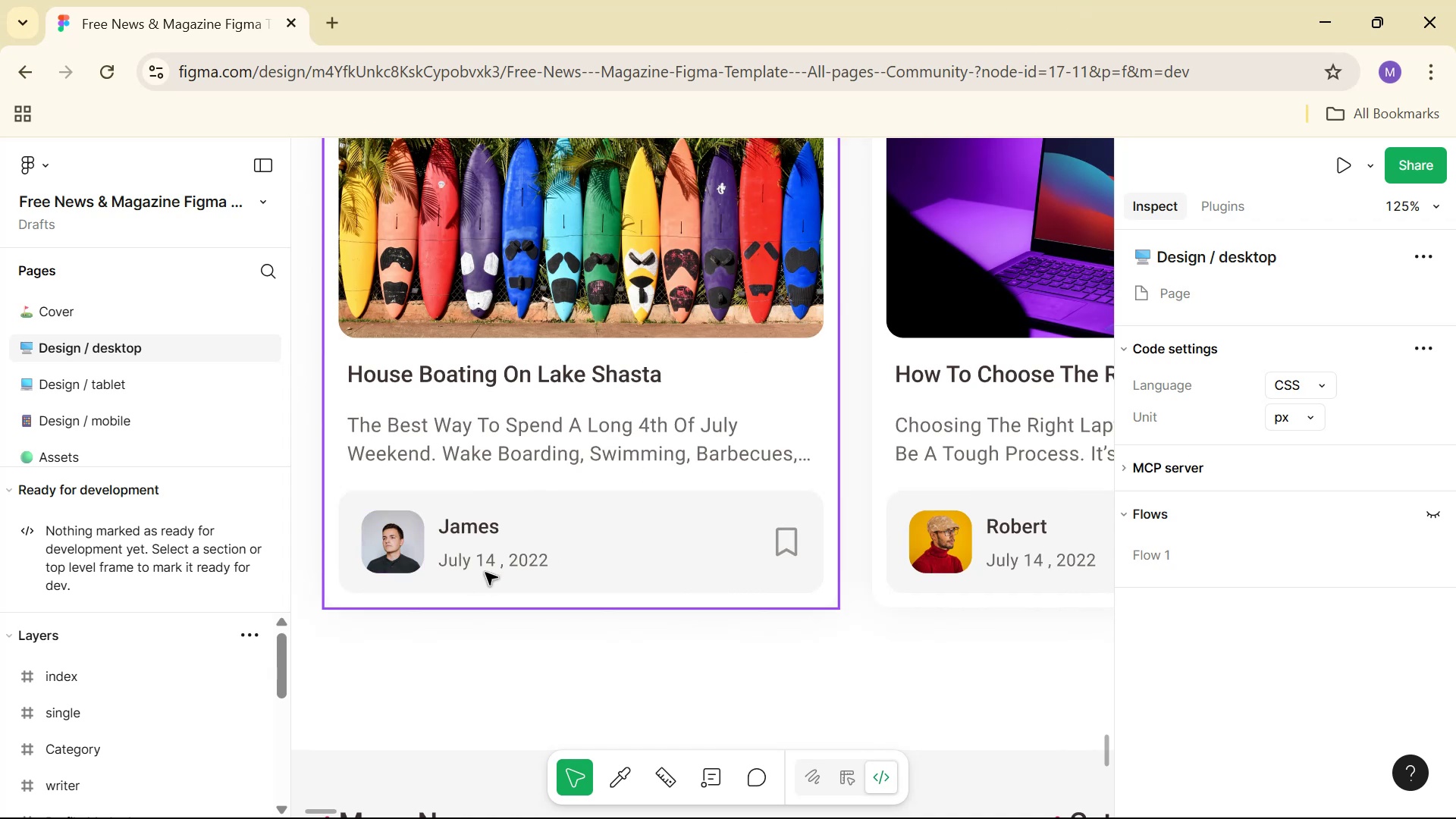 
key(Alt+Tab)
 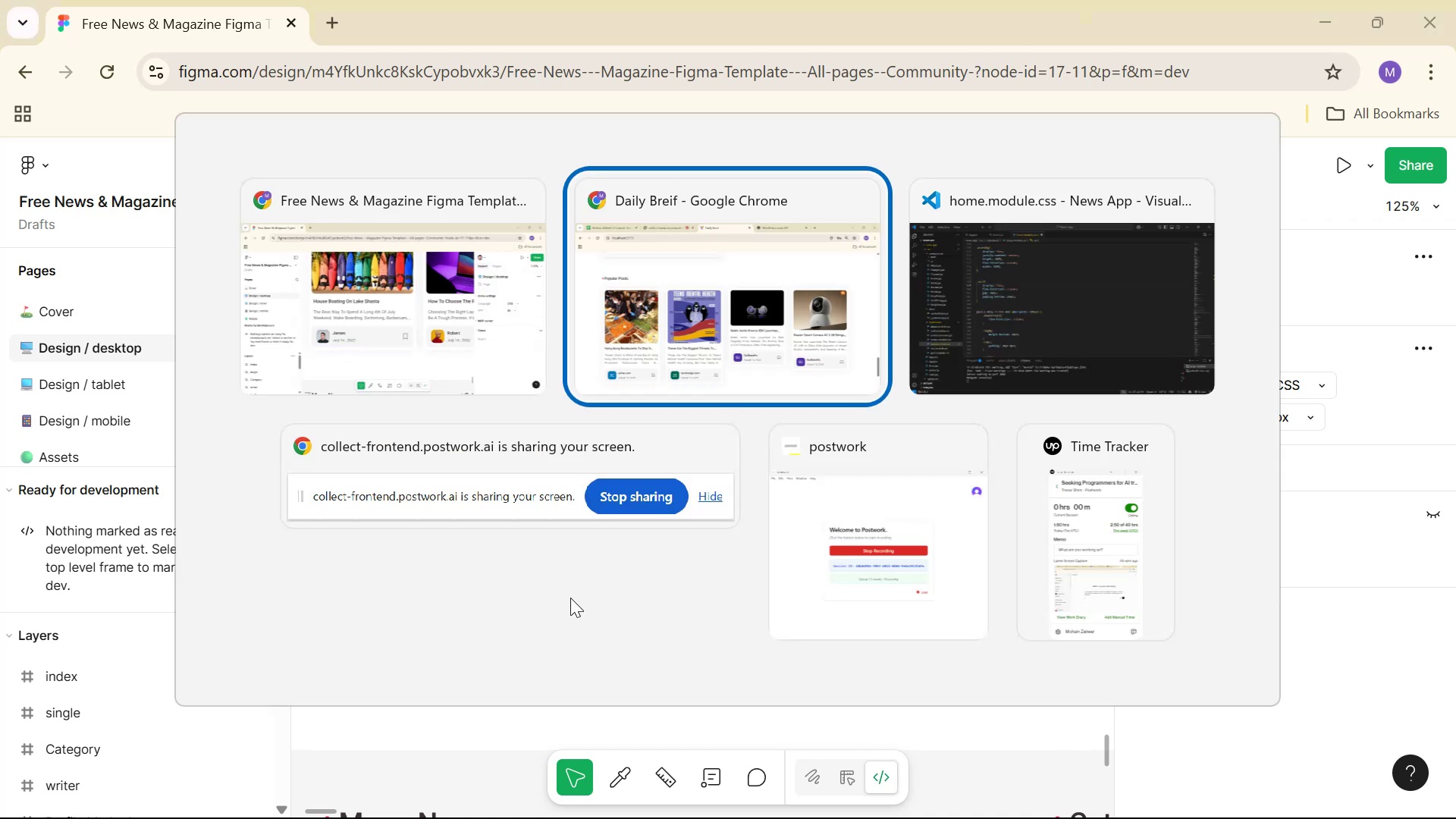 
key(Alt+Tab)
 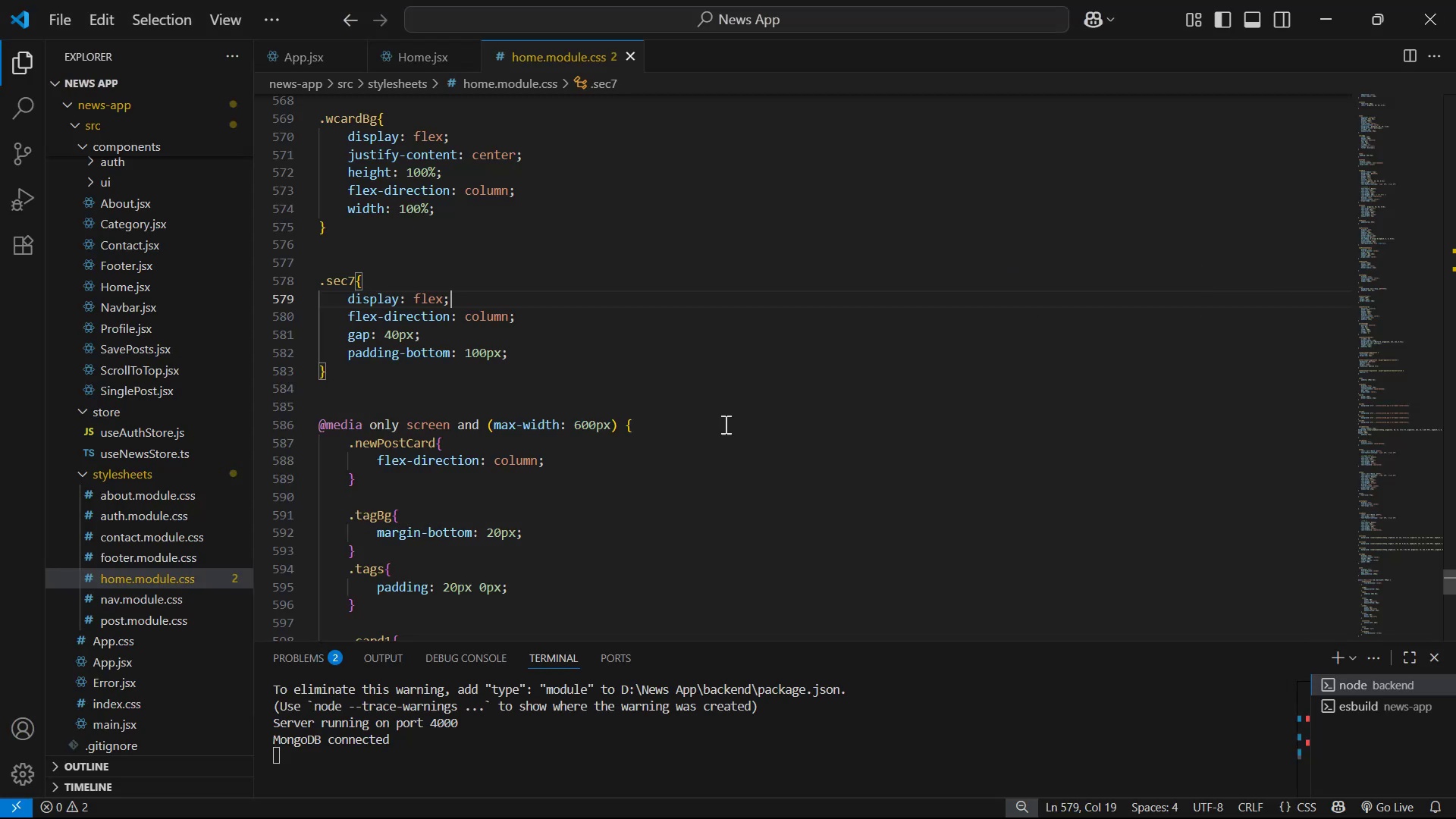 
key(Alt+Tab)
 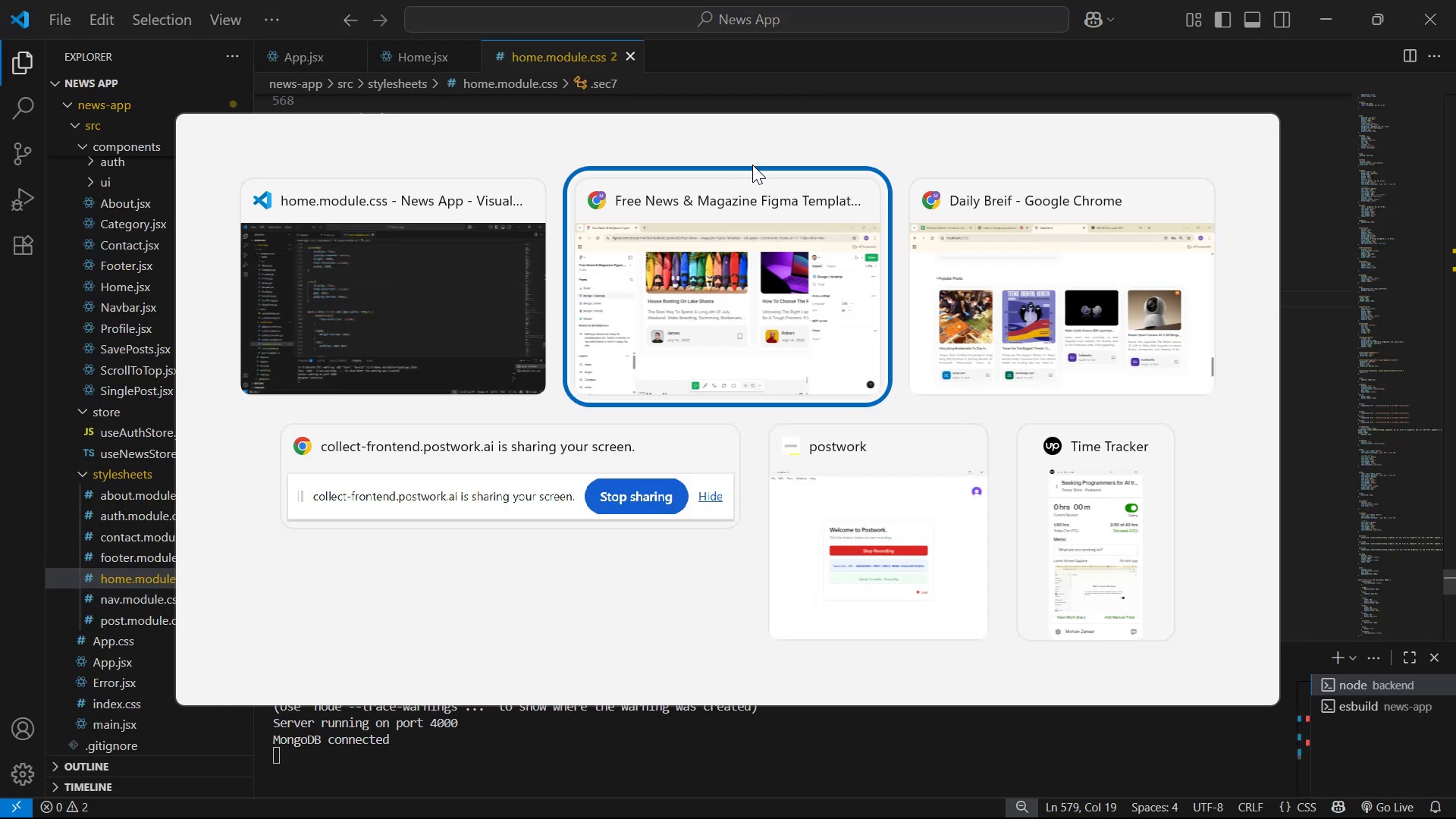 
key(Alt+Tab)
 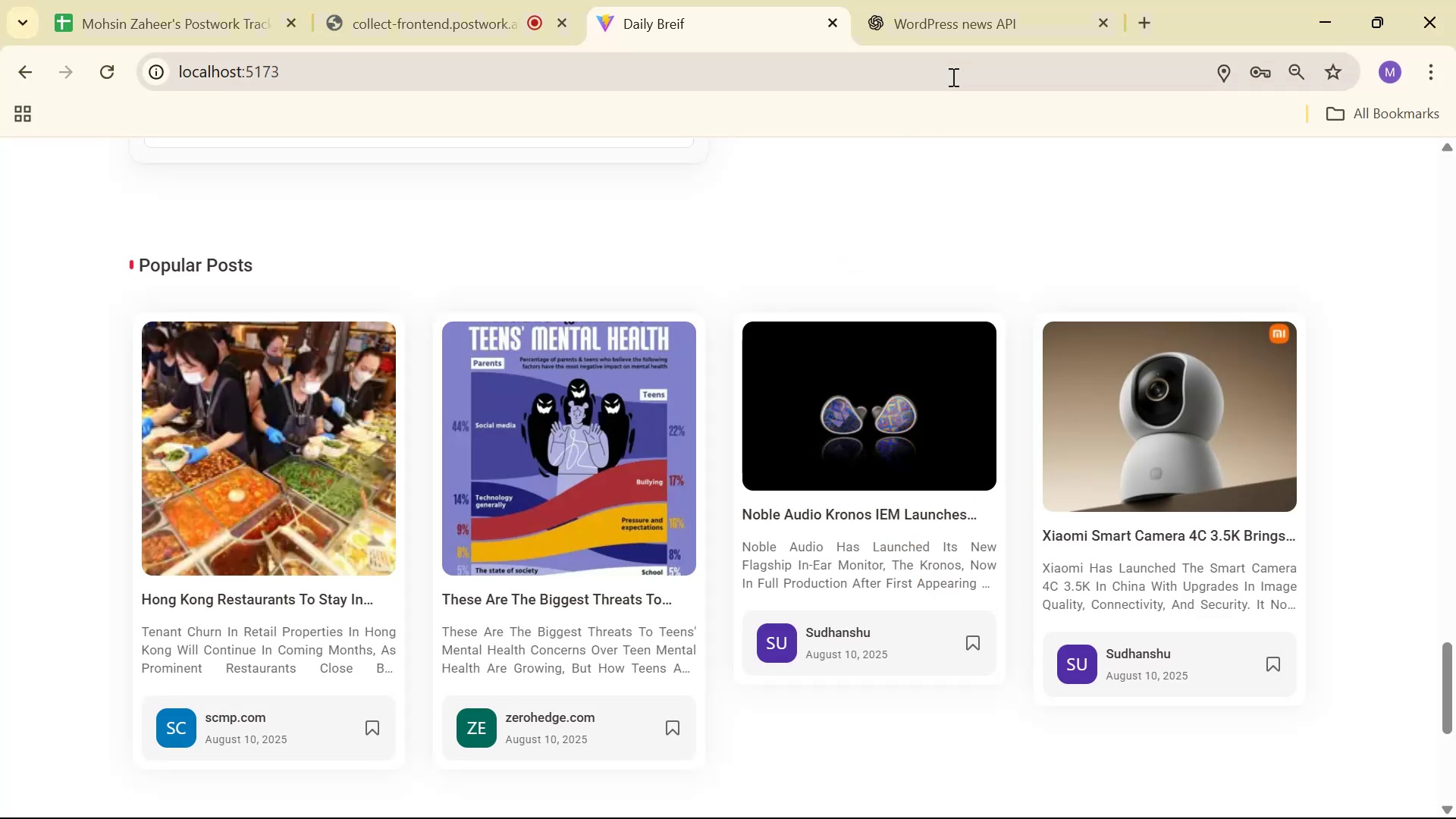 
left_click([940, 24])
 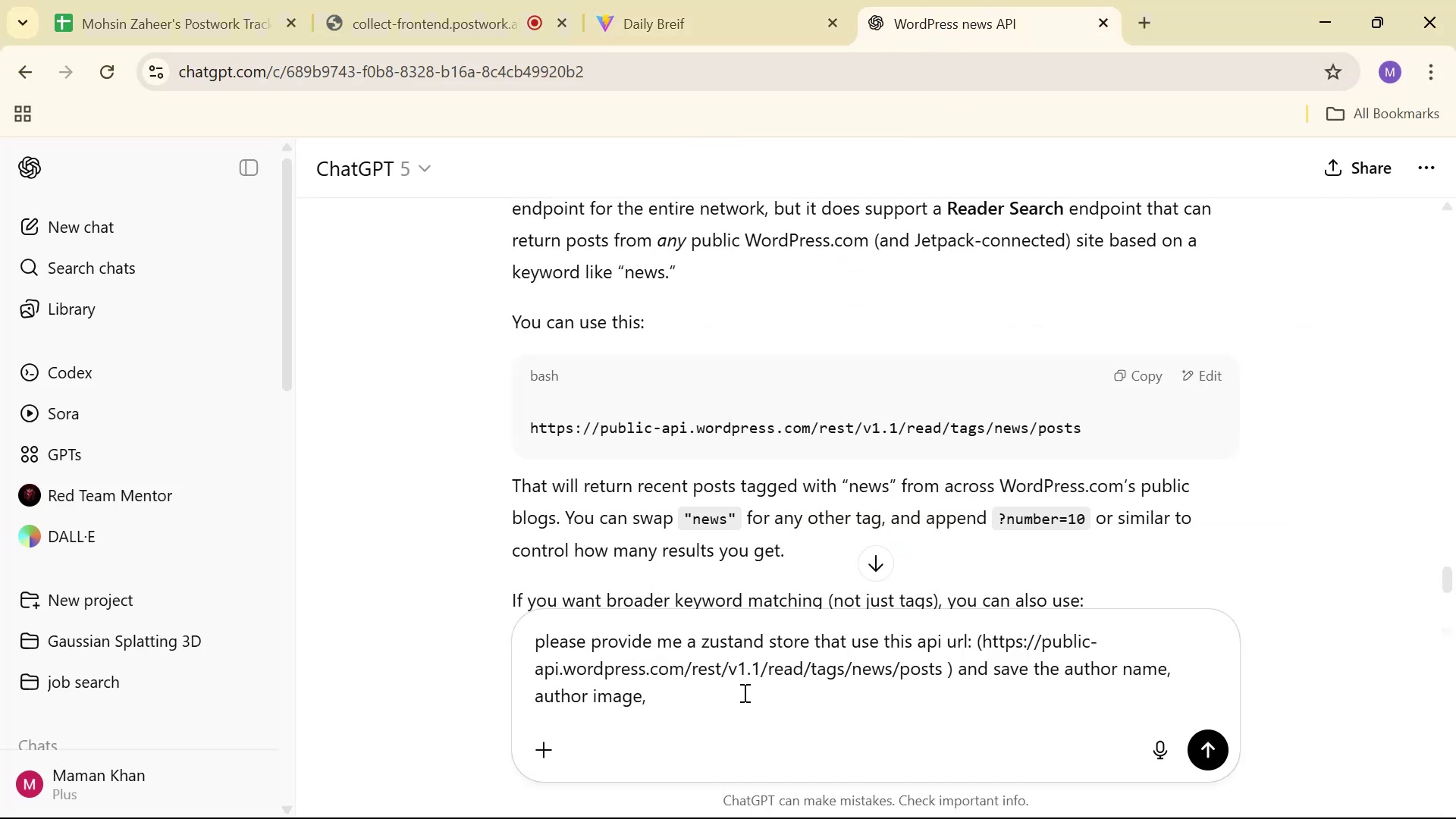 
type(a)
key(Backspace)
type(the)
key(Backspace)
key(Backspace)
key(Backspace)
type(pu)
key(Backspace)
key(Backspace)
type(blog post publish day)
key(Backspace)
type(te and post cover image and post descripit)
key(Backspace)
key(Backspace)
type(tion and post title )
key(Backspace)
 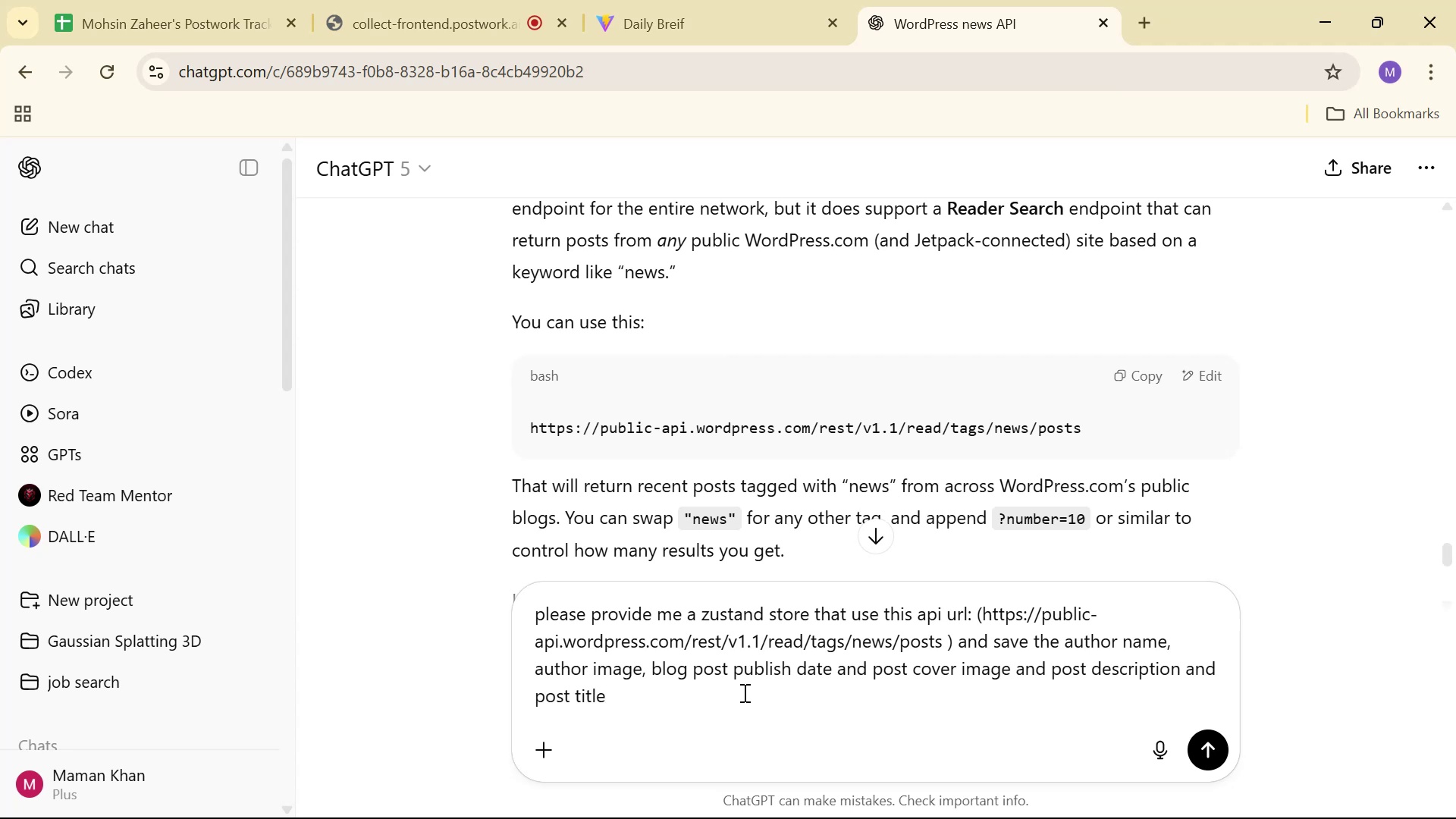 
key(Enter)
 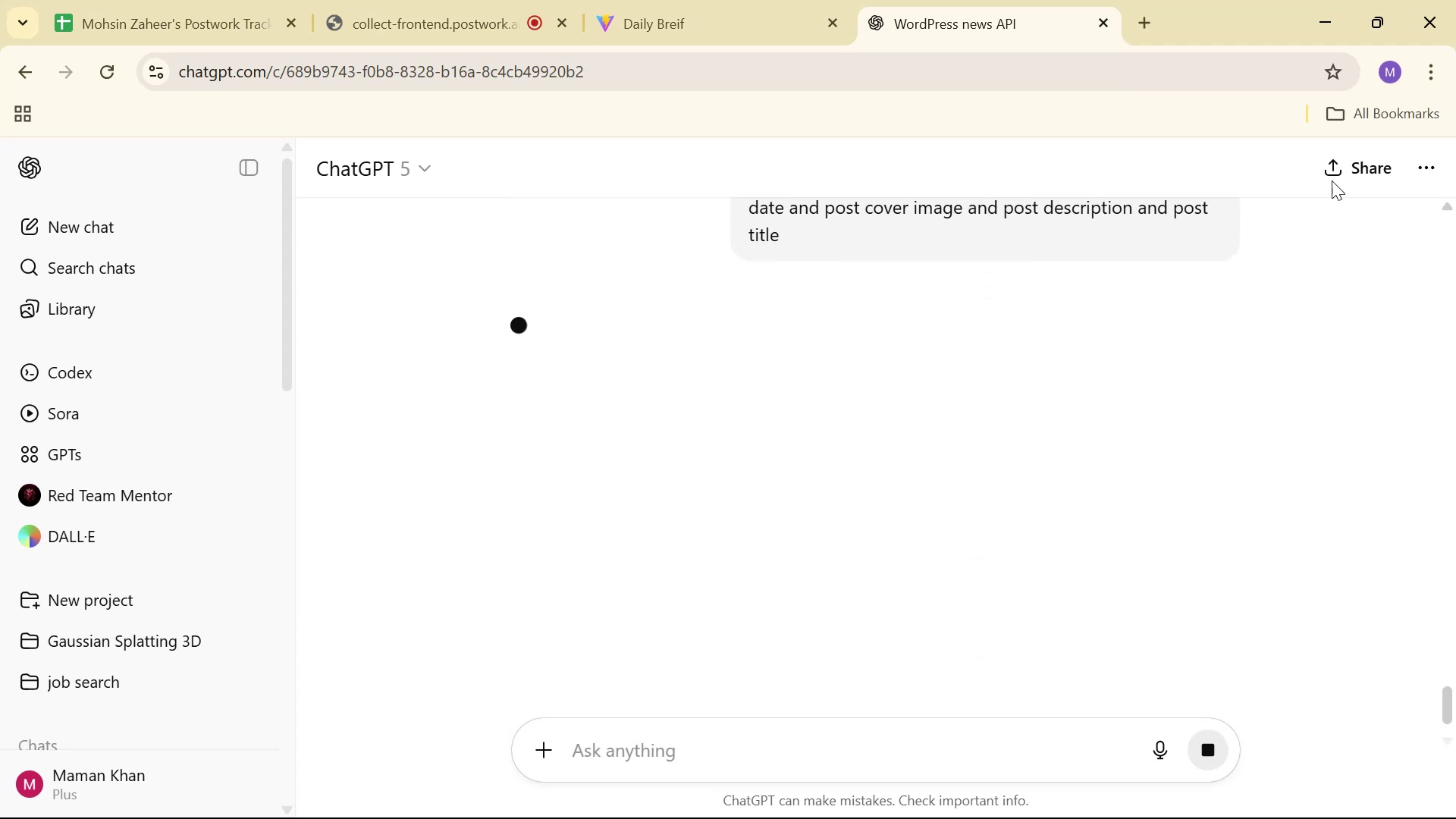 
scroll: coordinate [1282, 372], scroll_direction: up, amount: 2.0
 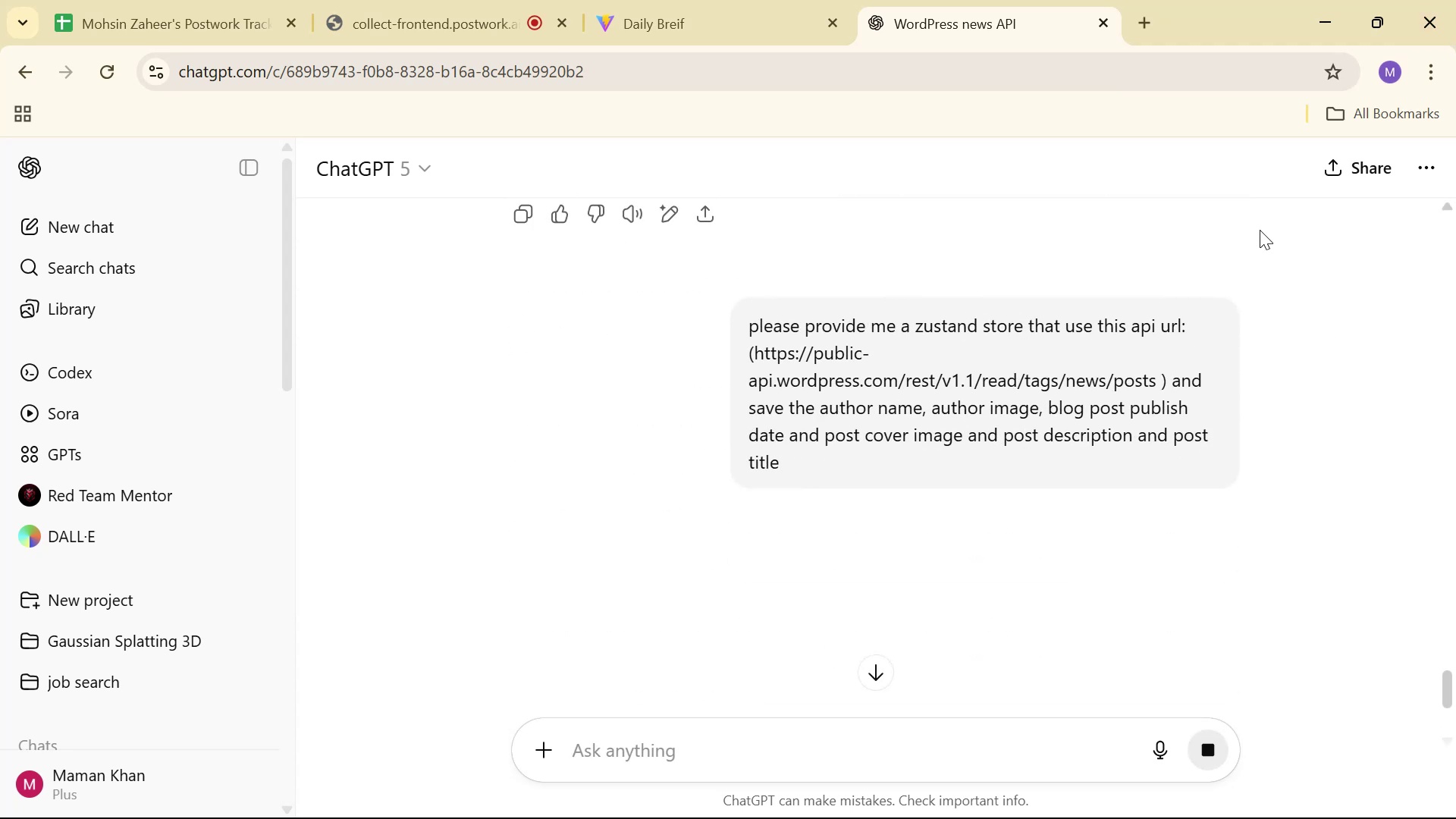 
scroll: coordinate [1241, 246], scroll_direction: down, amount: 2.0
 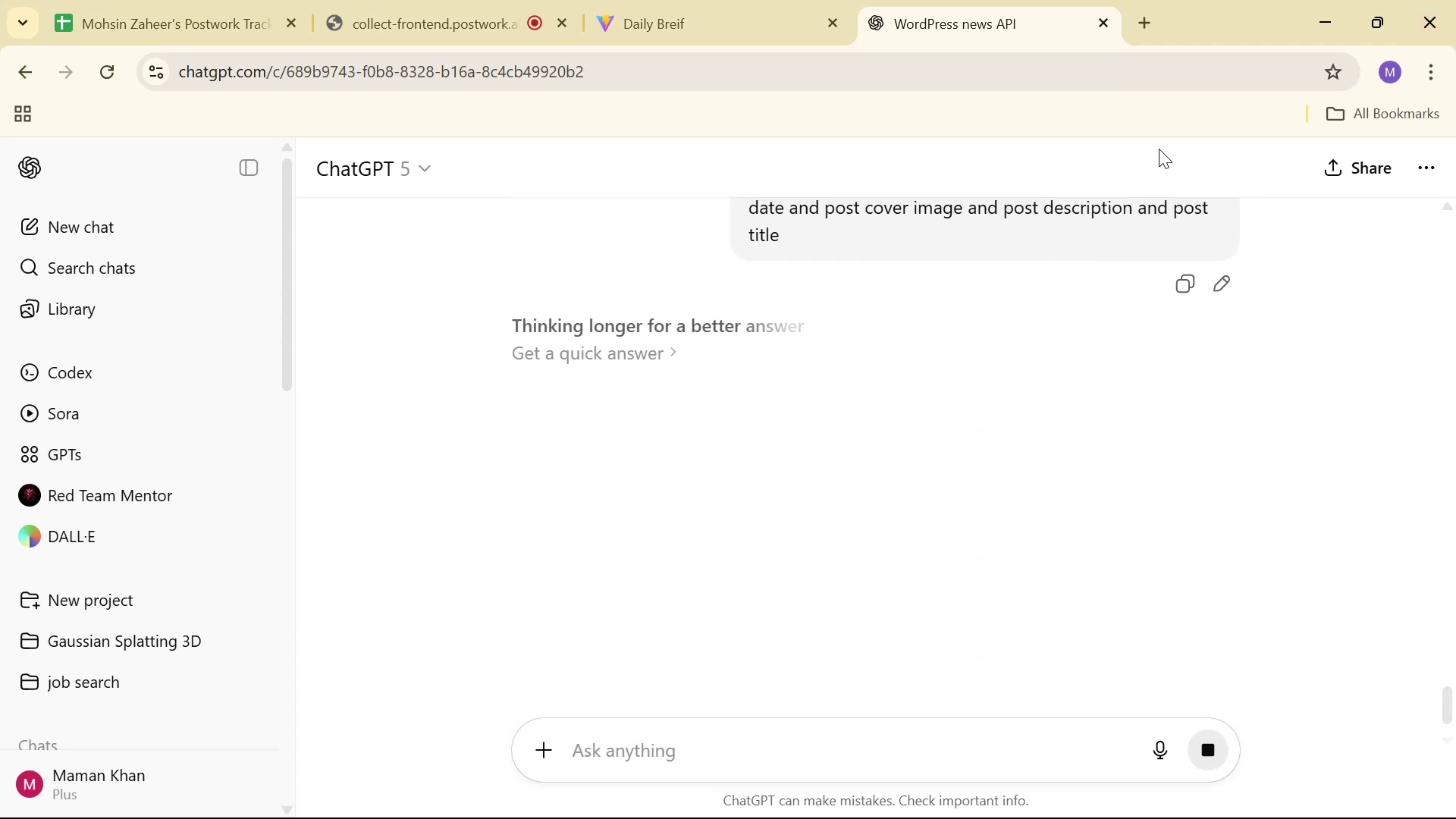 
scroll: coordinate [1142, 328], scroll_direction: up, amount: 1.0
 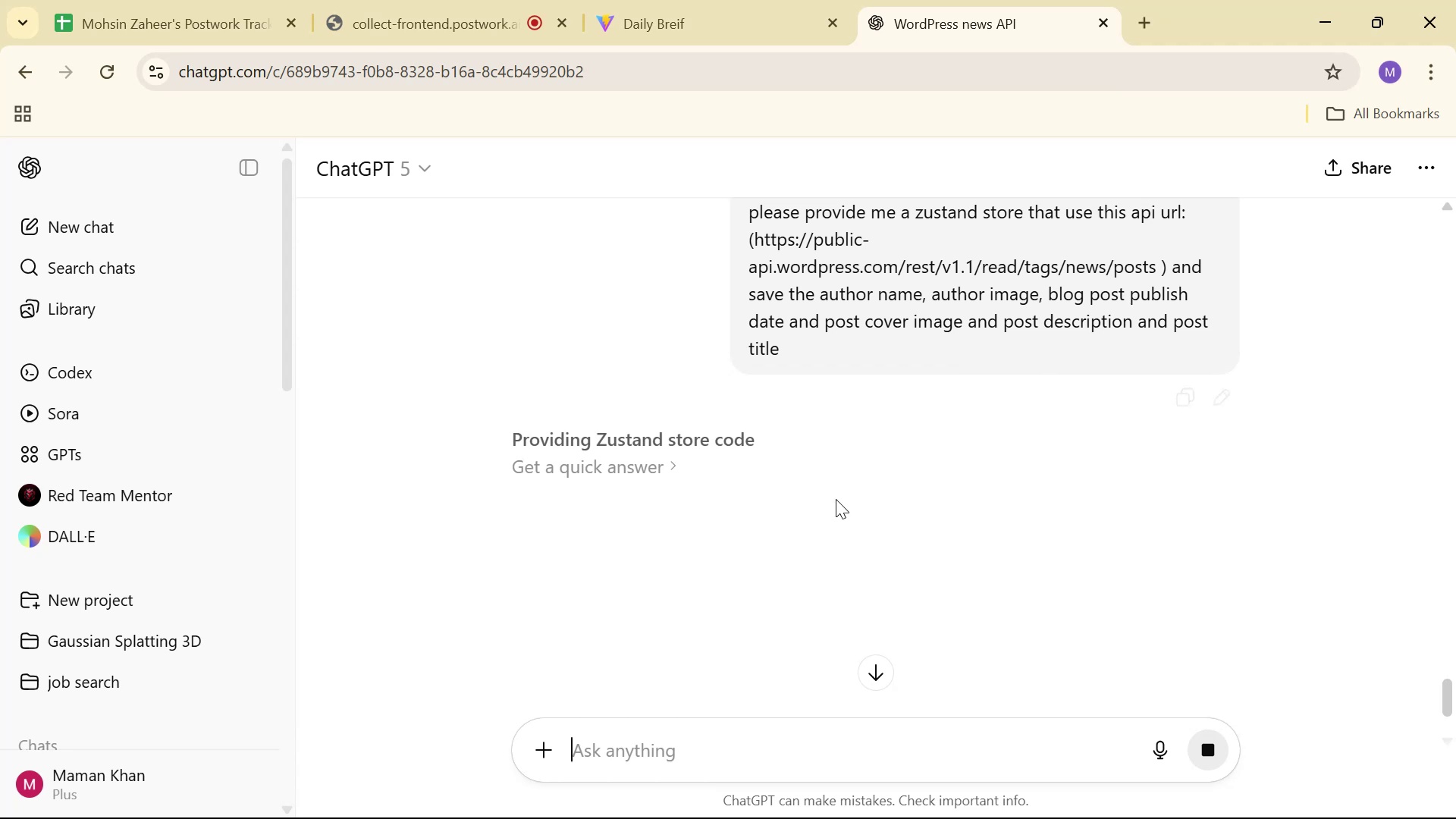 
wait(17.78)
 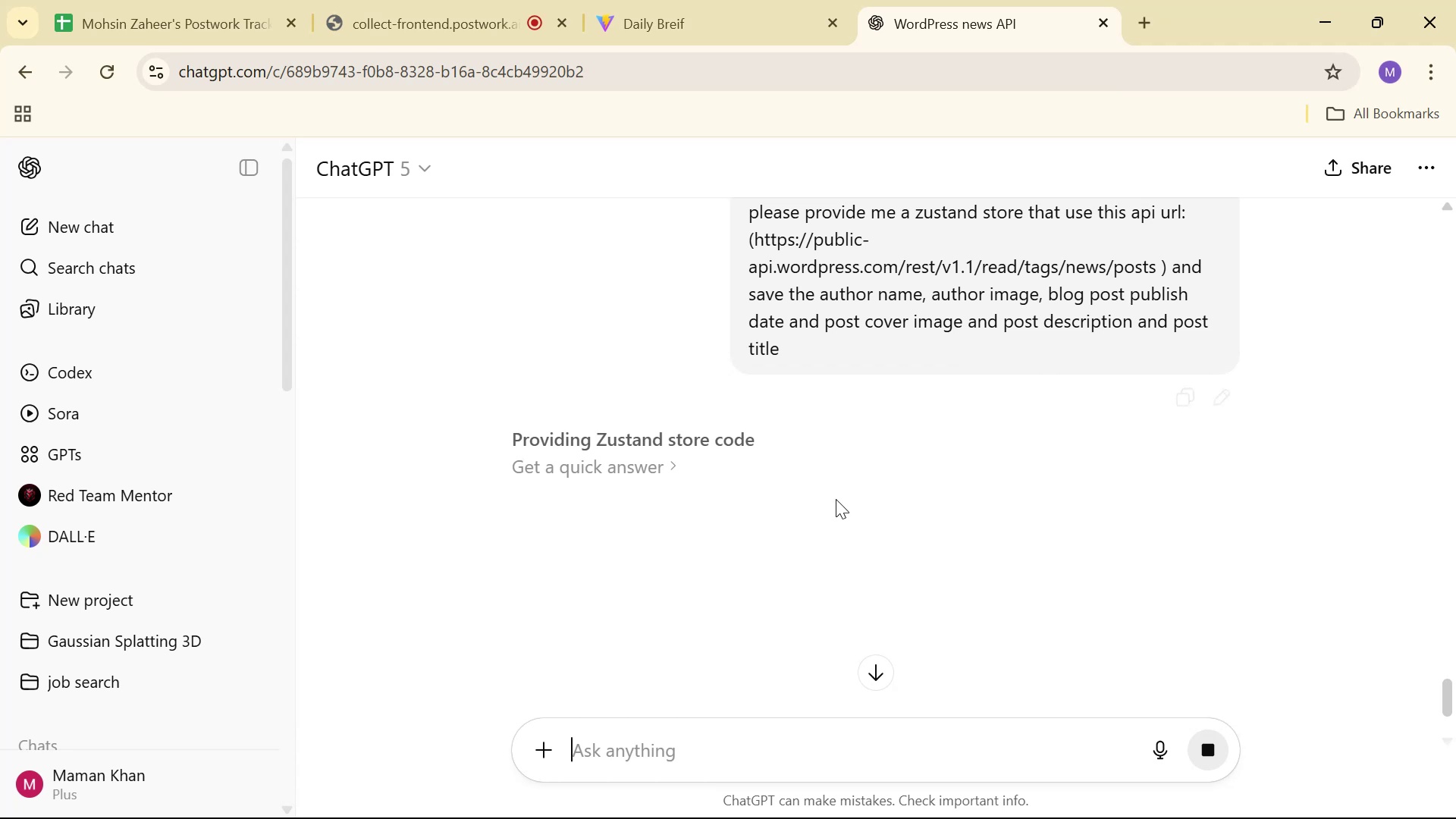 
scroll: coordinate [1265, 253], scroll_direction: down, amount: 4.0
 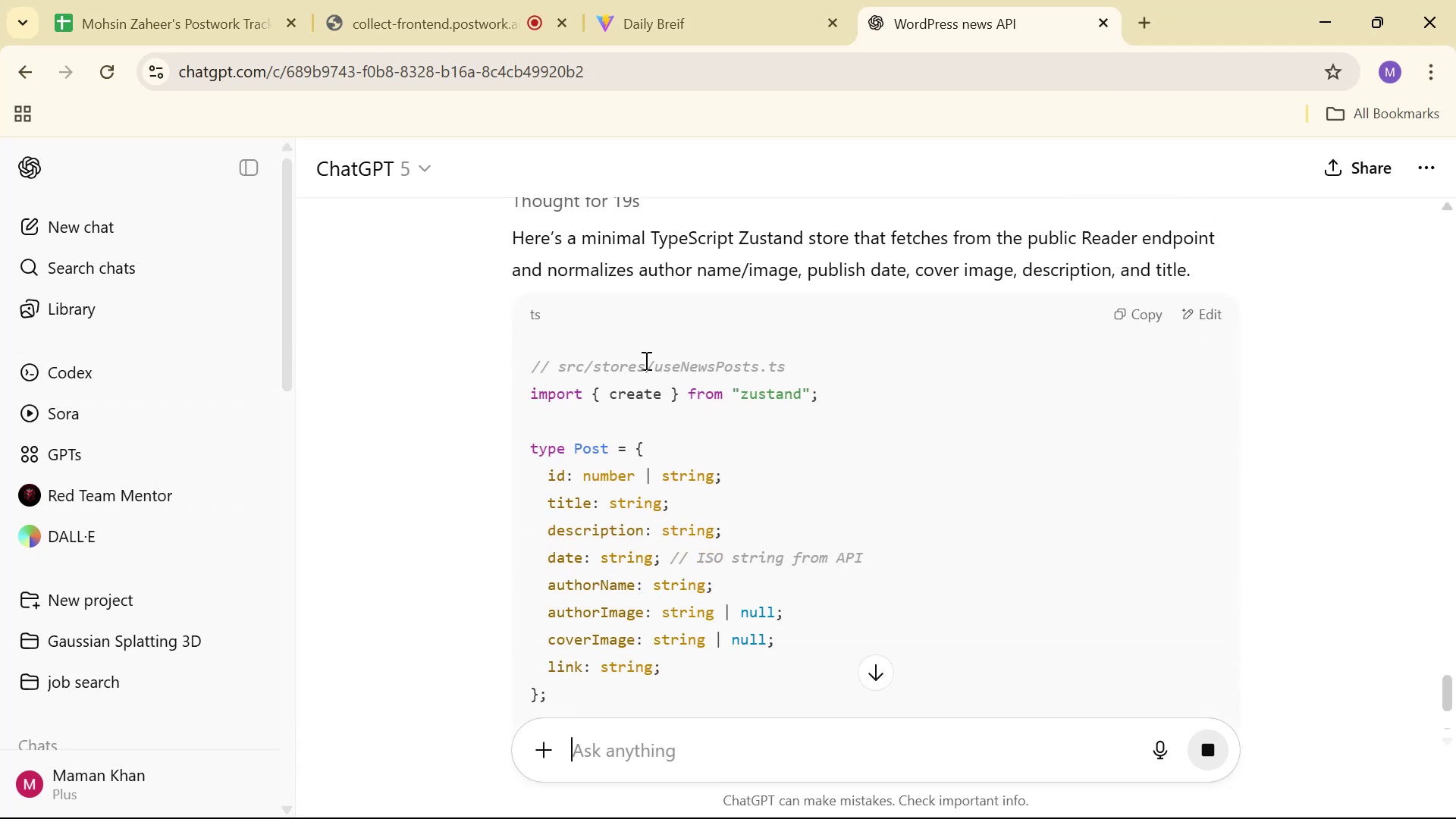 
left_click_drag(start_coordinate=[652, 360], to_coordinate=[817, 366])
 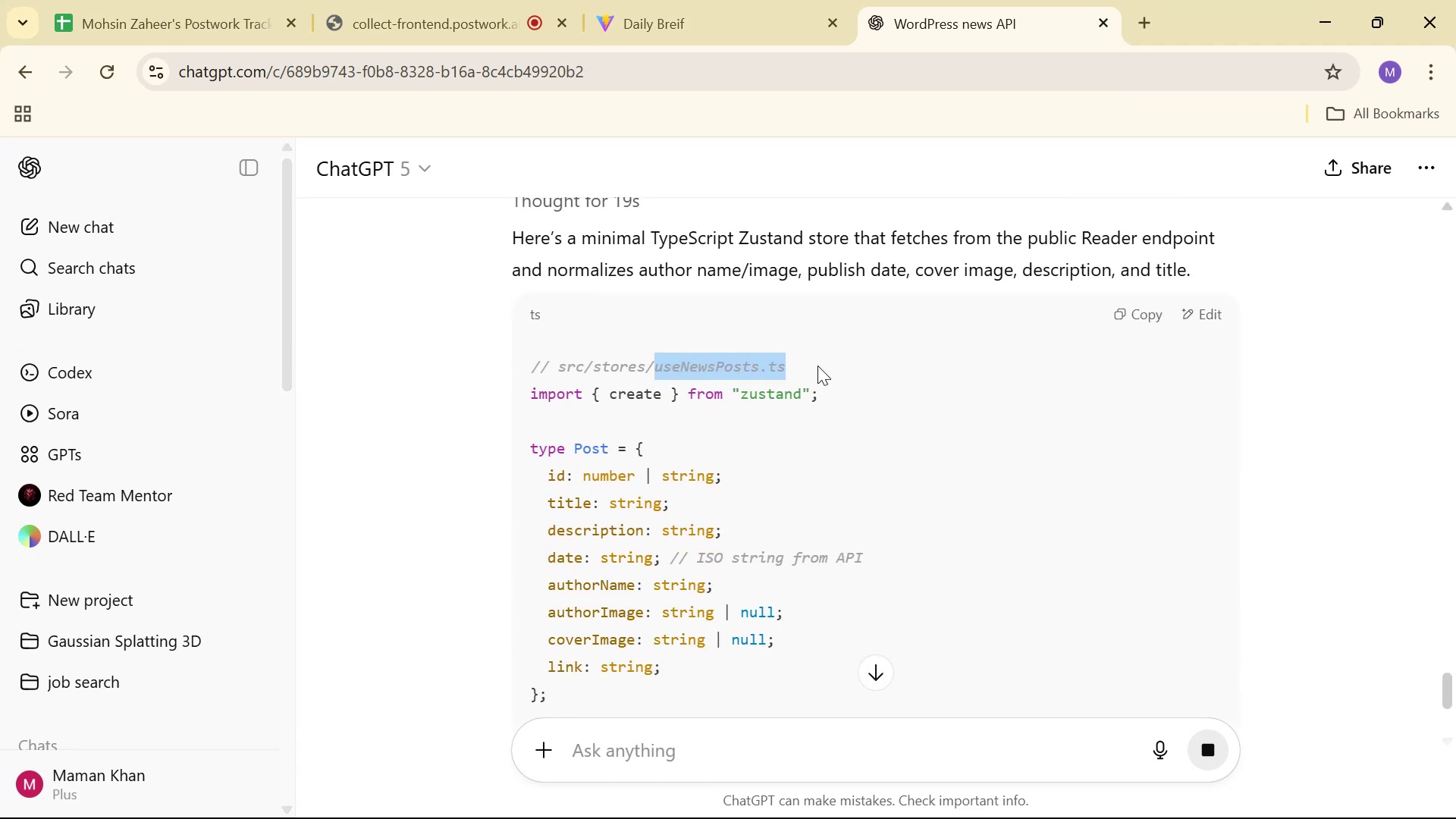 
key(Control+C)
 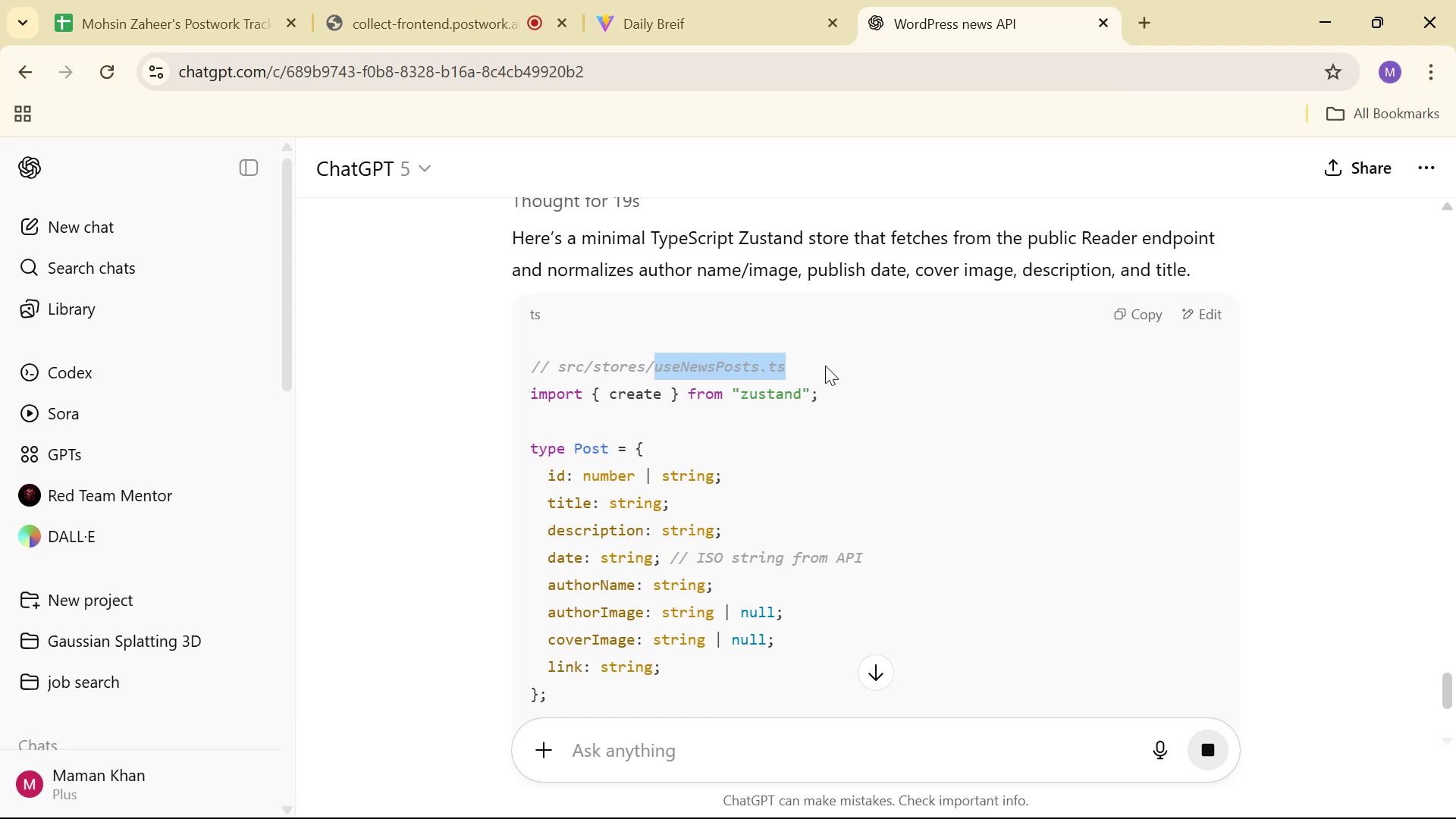 
key(Alt+Tab)
 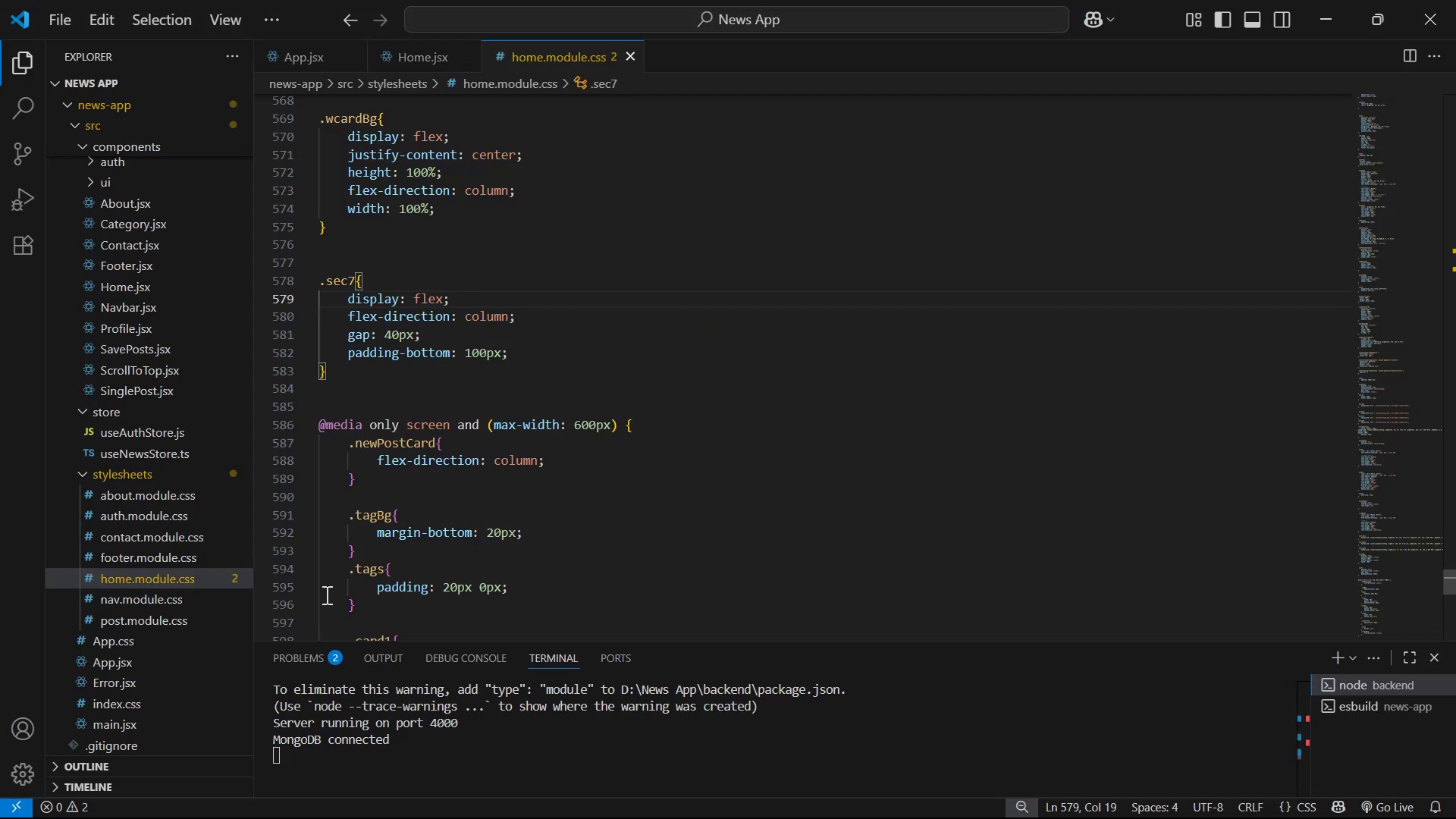 
left_click([127, 472])
 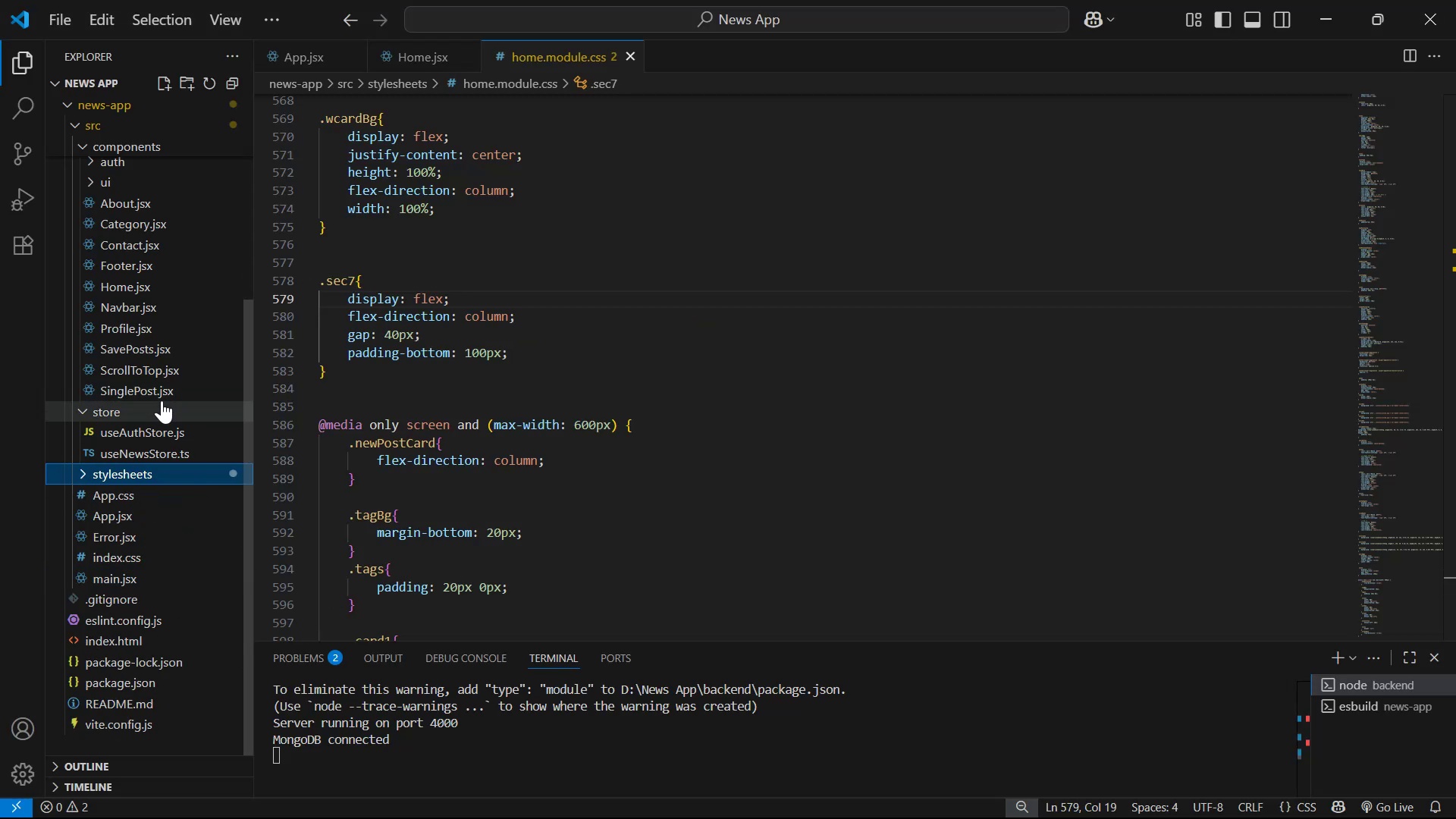 
left_click([162, 414])
 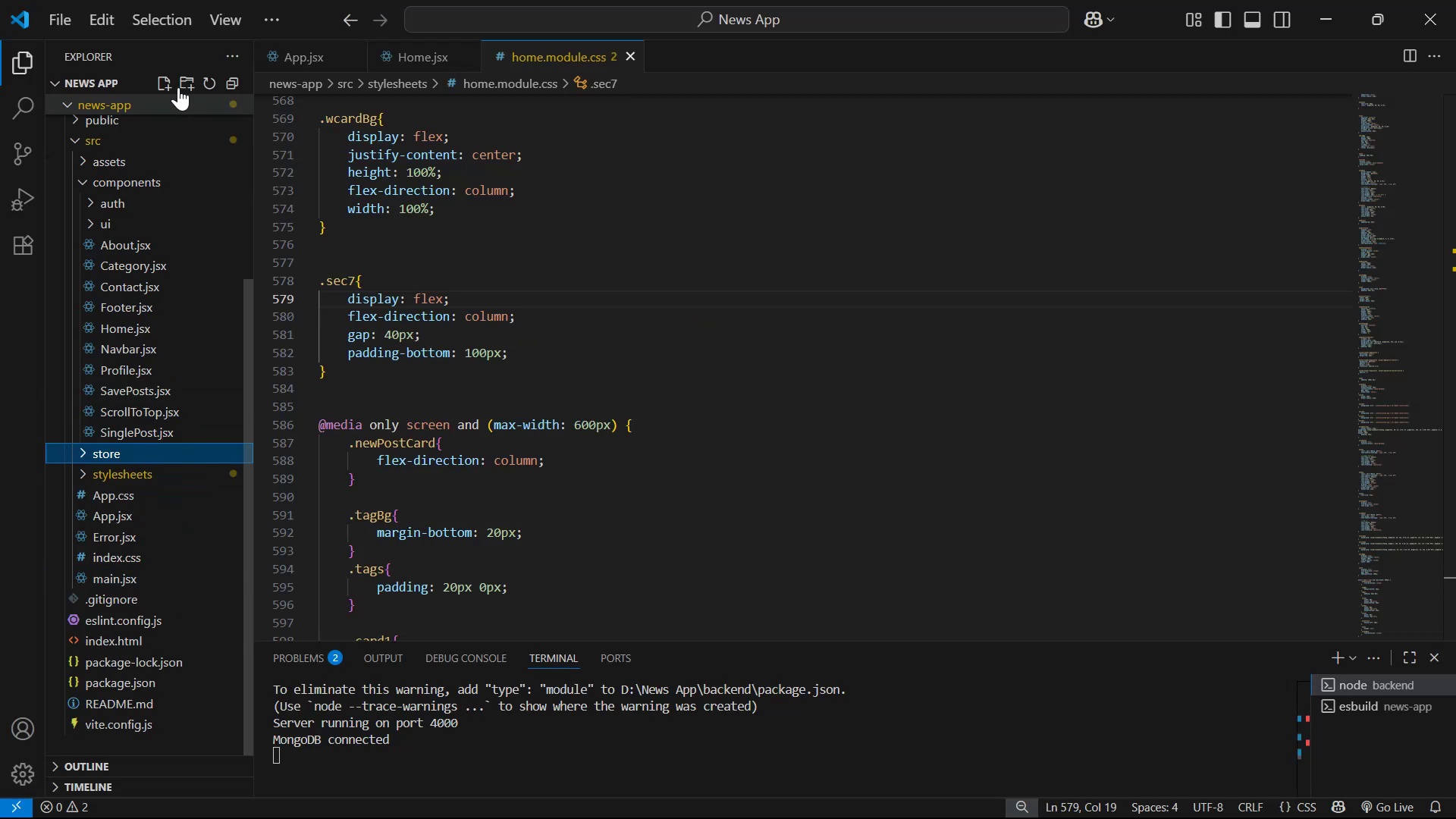 
left_click([164, 75])
 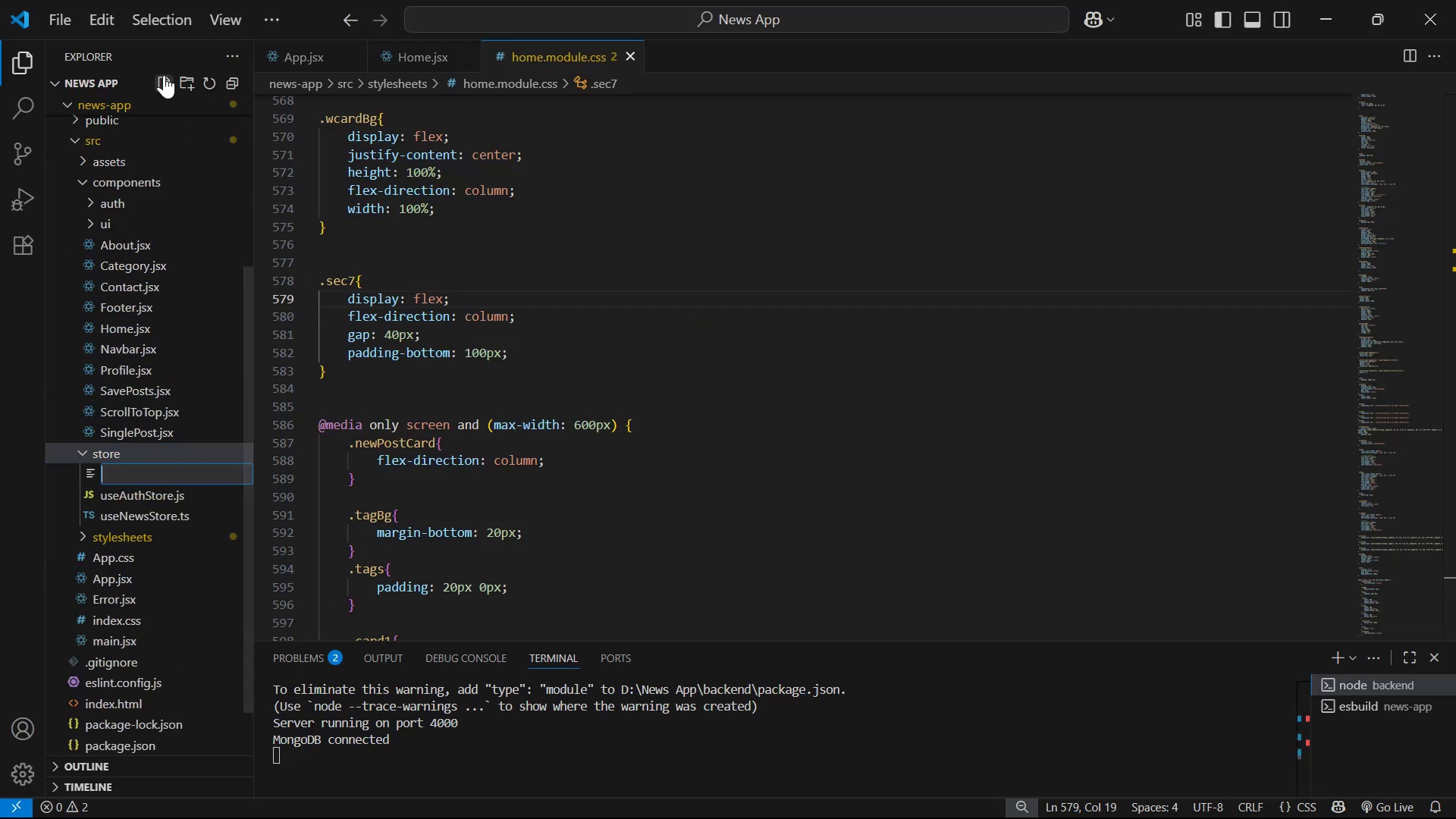 
key(Control+V)
 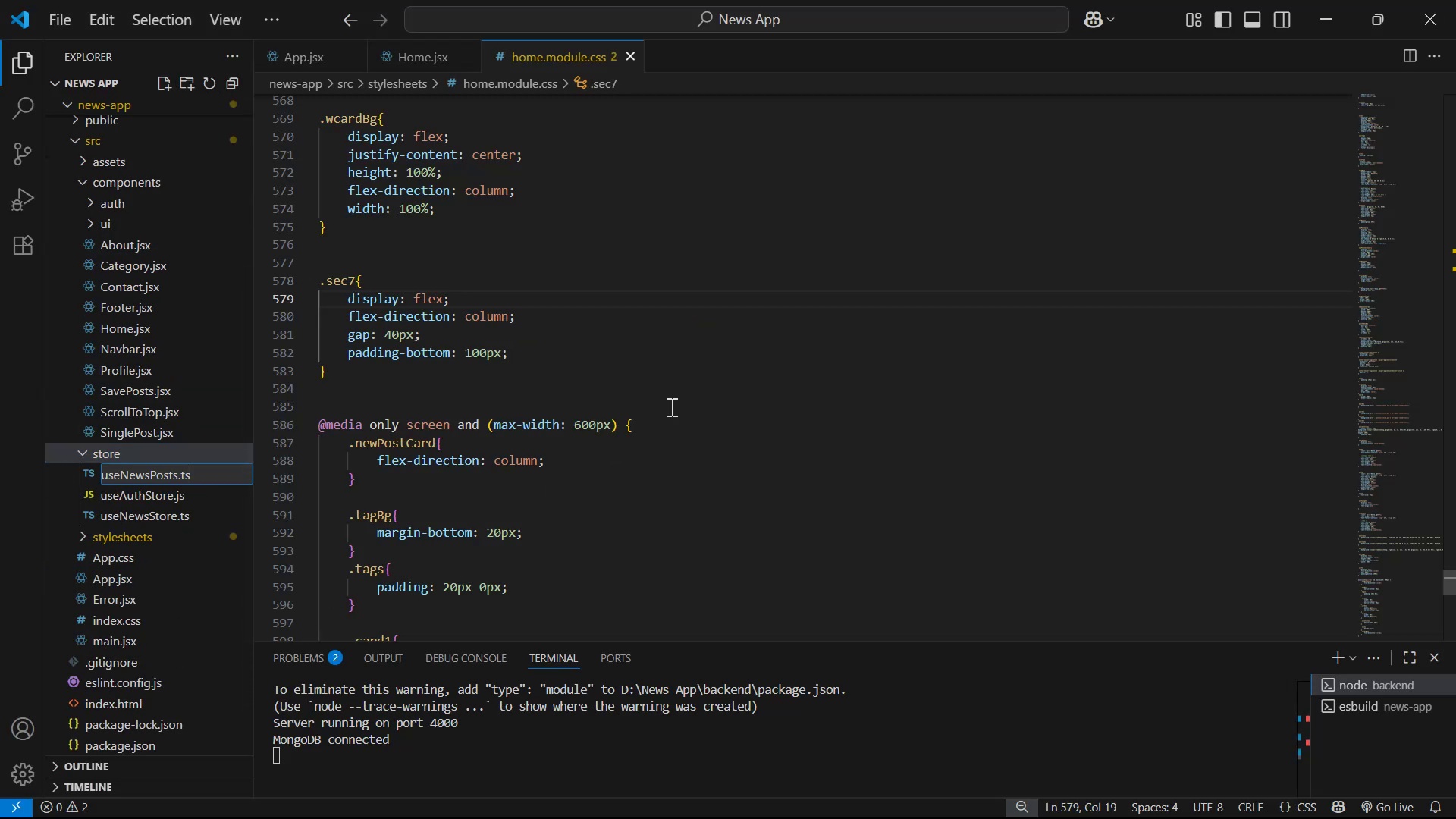 
hold_key(key=ArrowLeft, duration=0.61)
 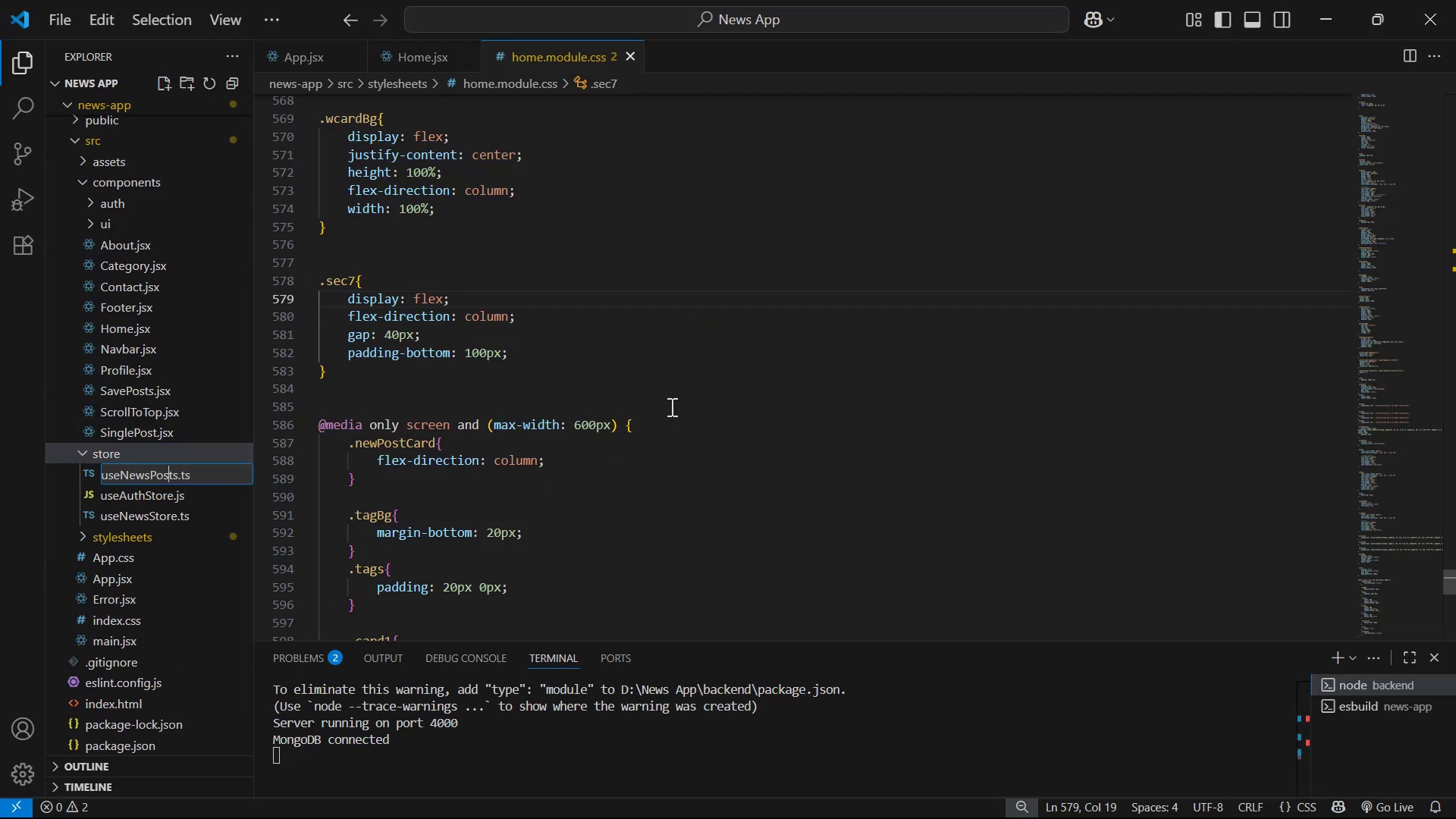 
key(ArrowLeft)
 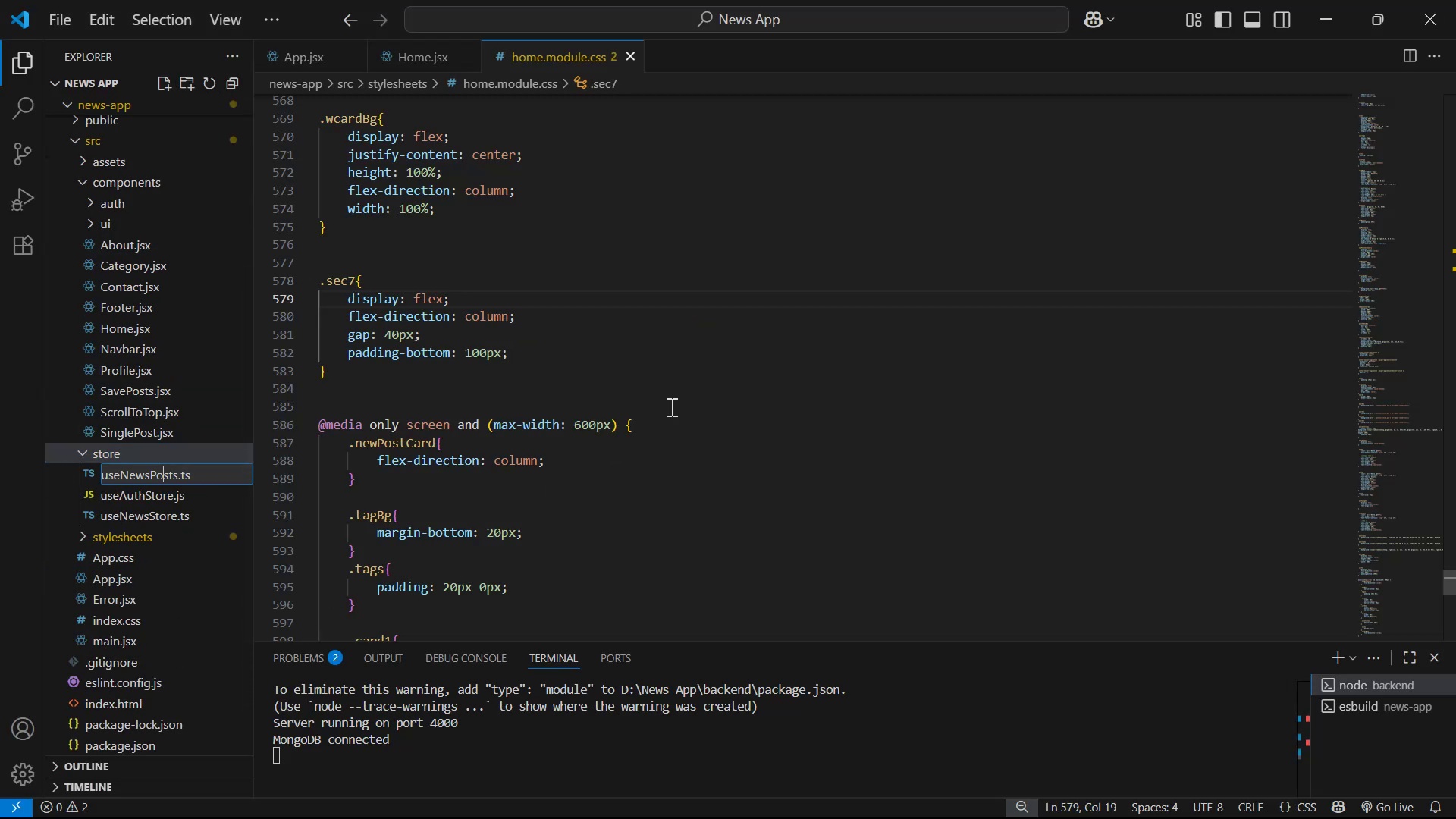 
key(ArrowLeft)
 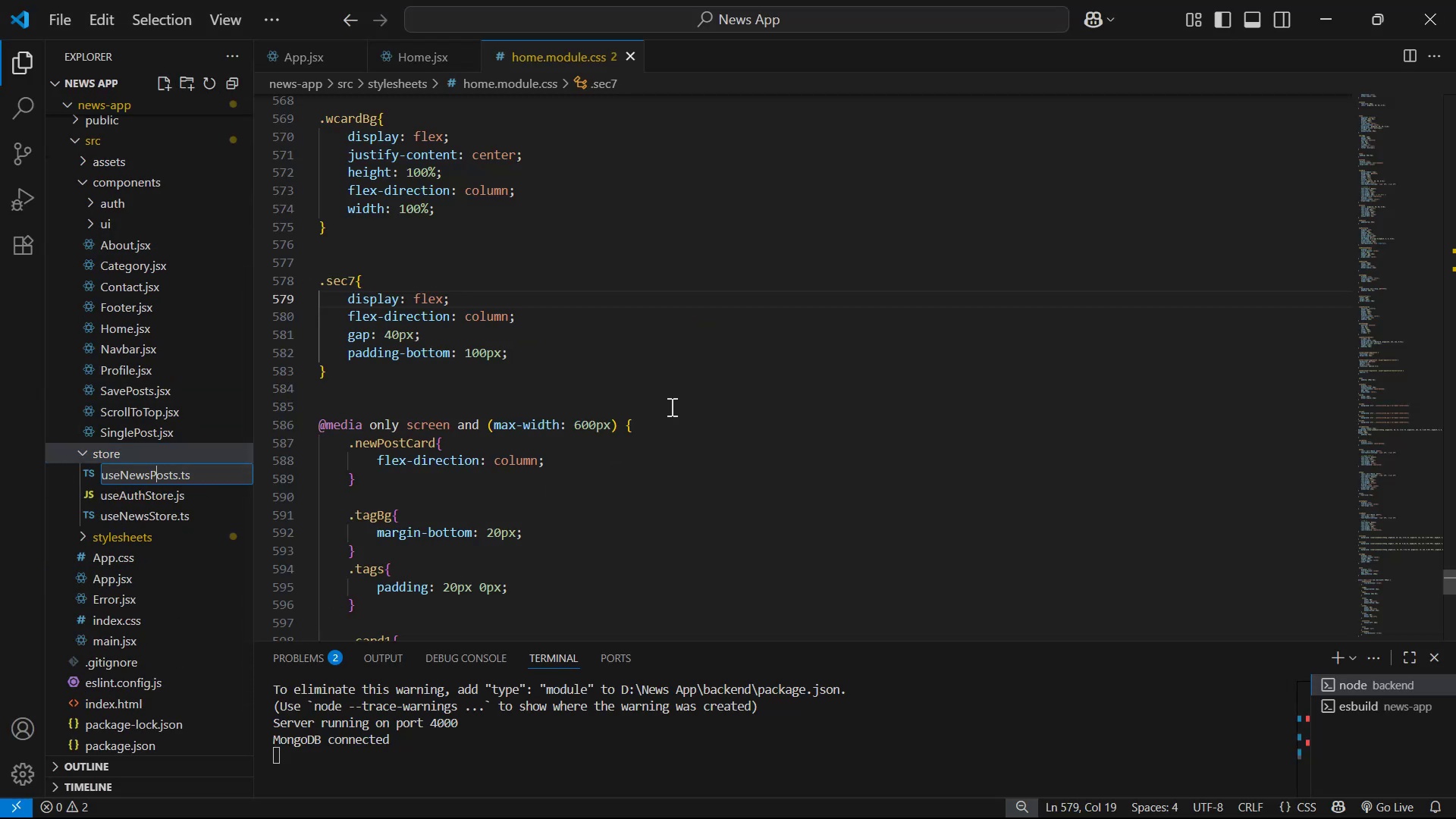 
key(ArrowLeft)
 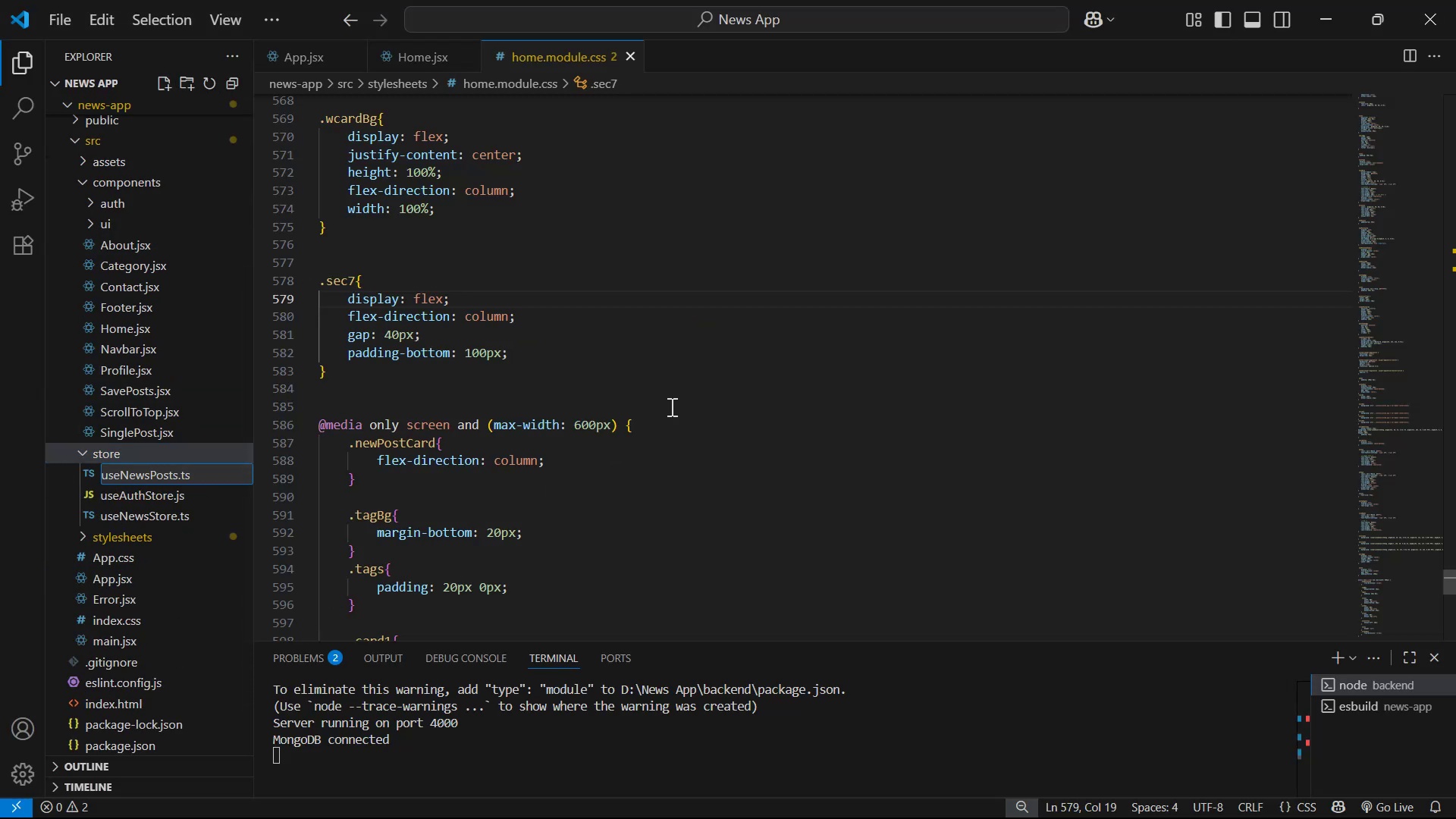 
key(Backspace)
key(Backspace)
key(Backspace)
key(Backspace)
key(Backspace)
type(eBlog)
 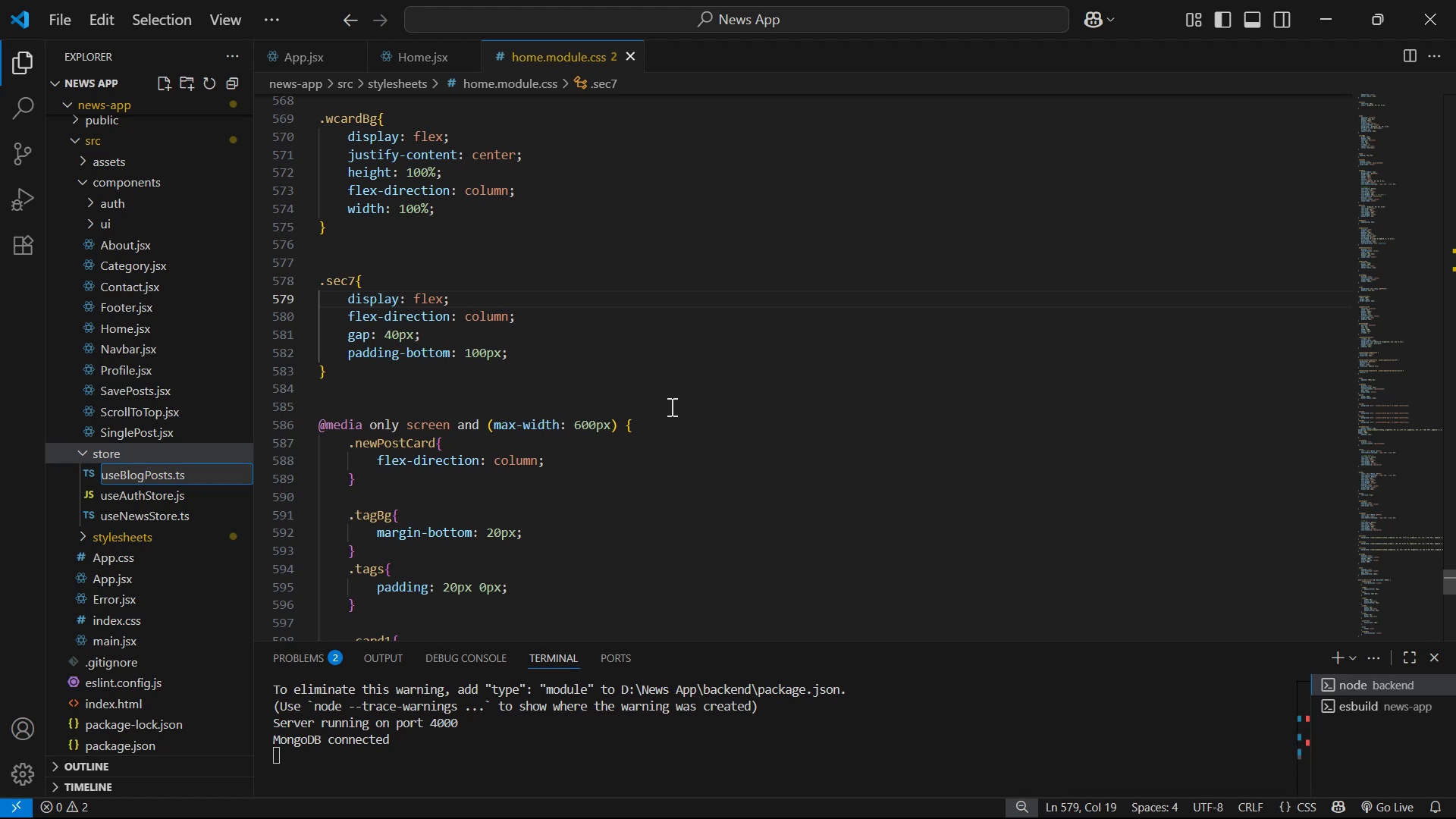 
hold_key(key=ArrowRight, duration=0.74)
 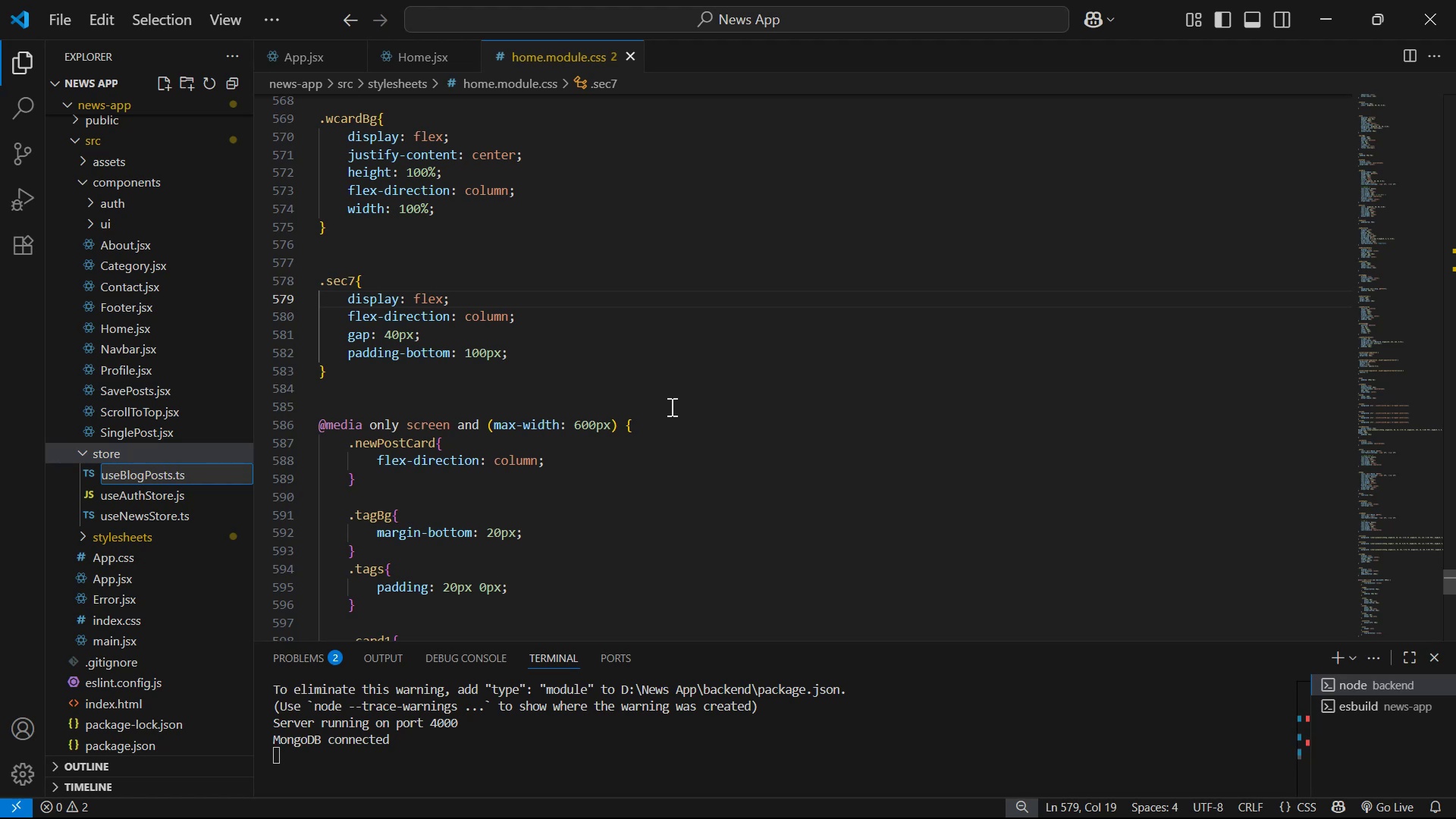 
key(Enter)
 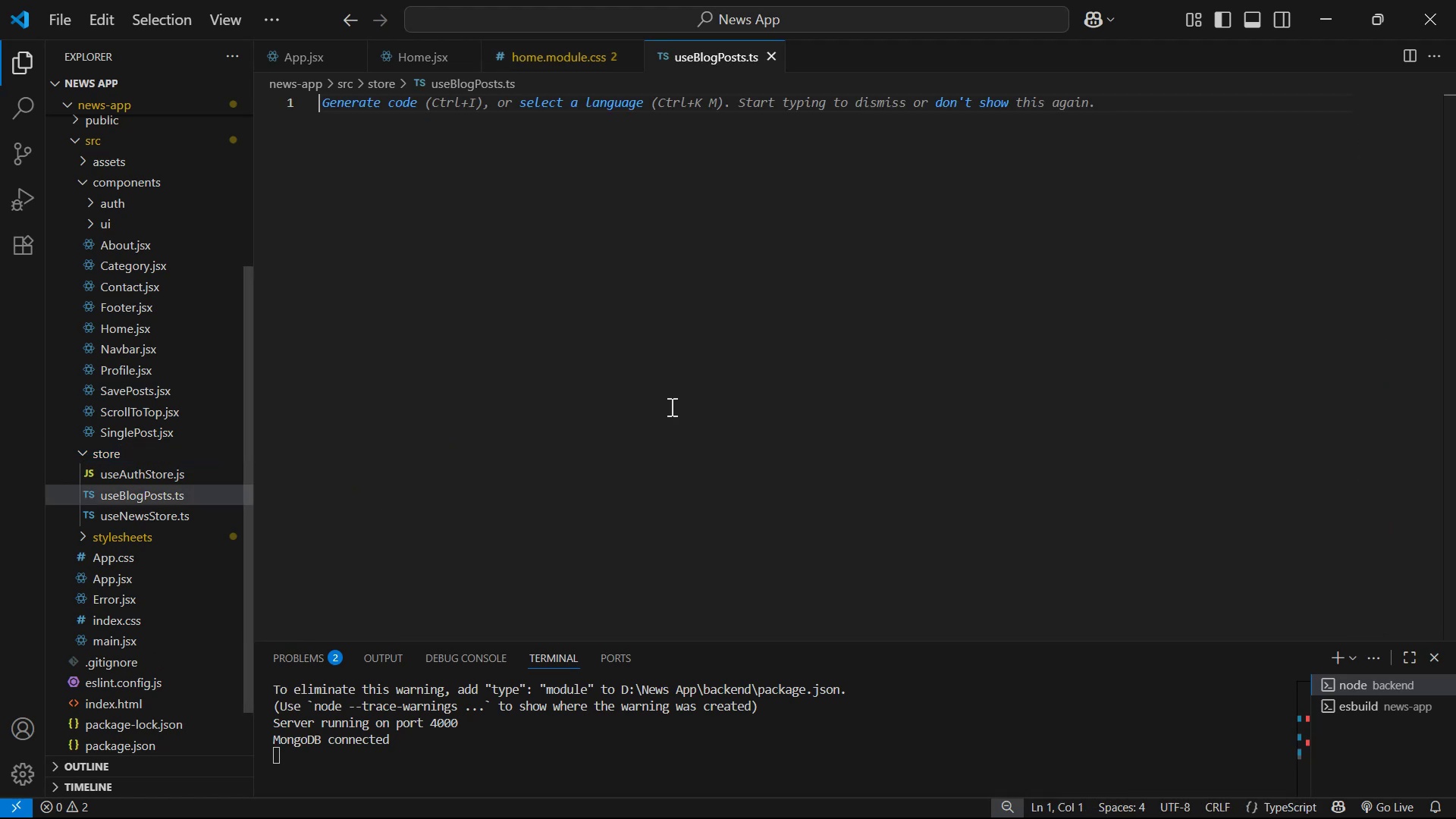 
key(Alt+AltLeft)
 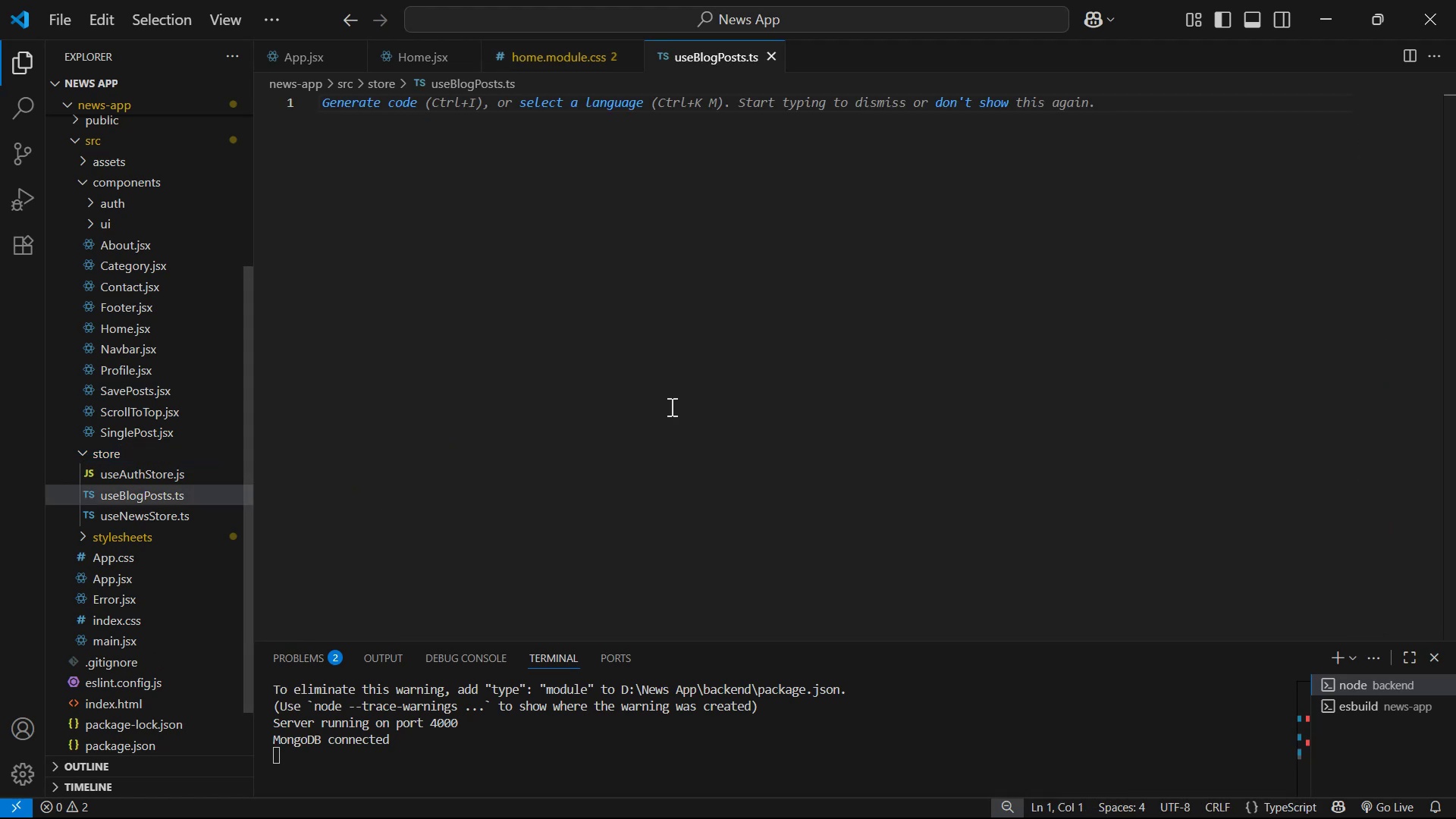 
key(Alt+Tab)
 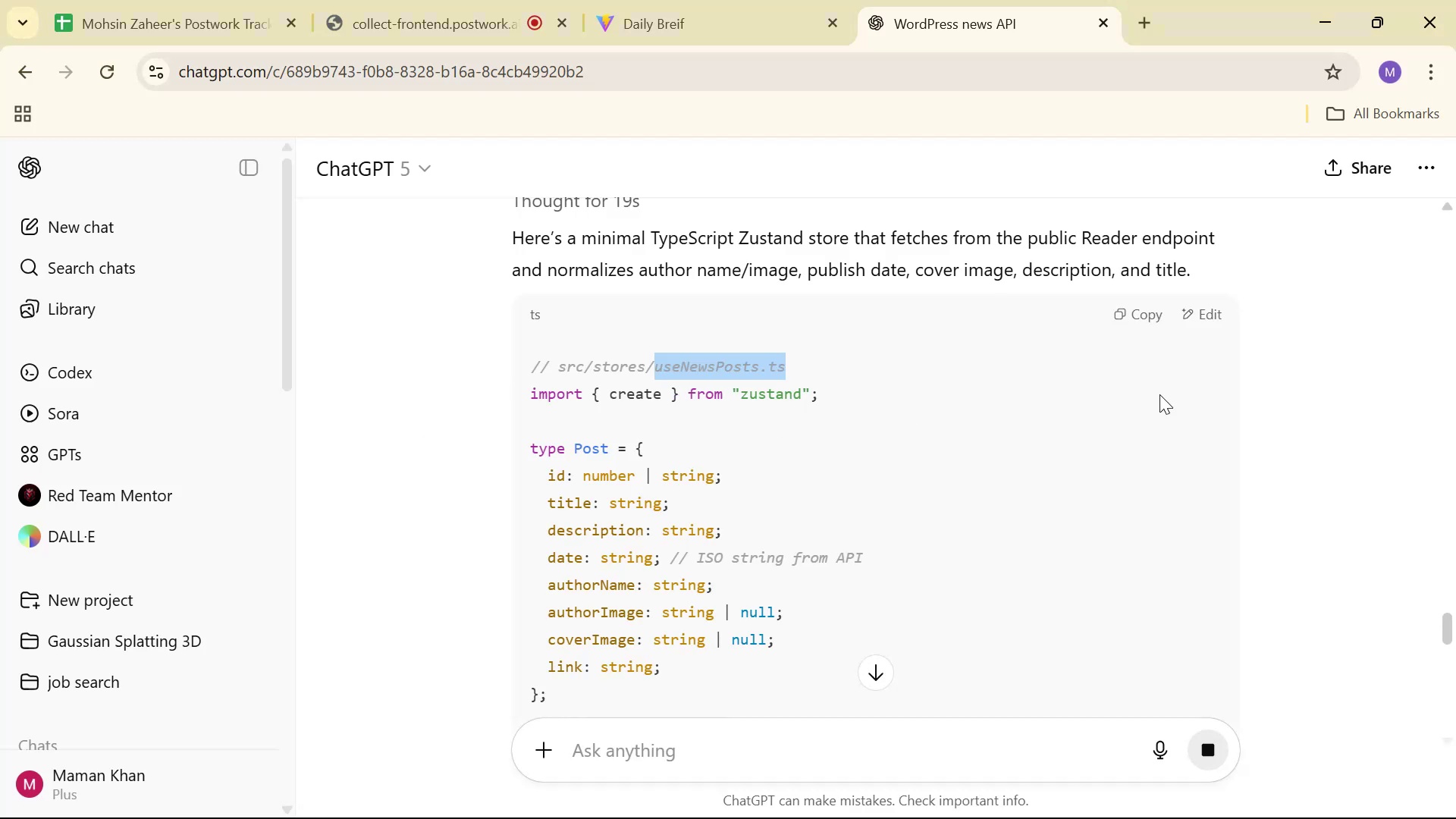 
left_click([1150, 321])
 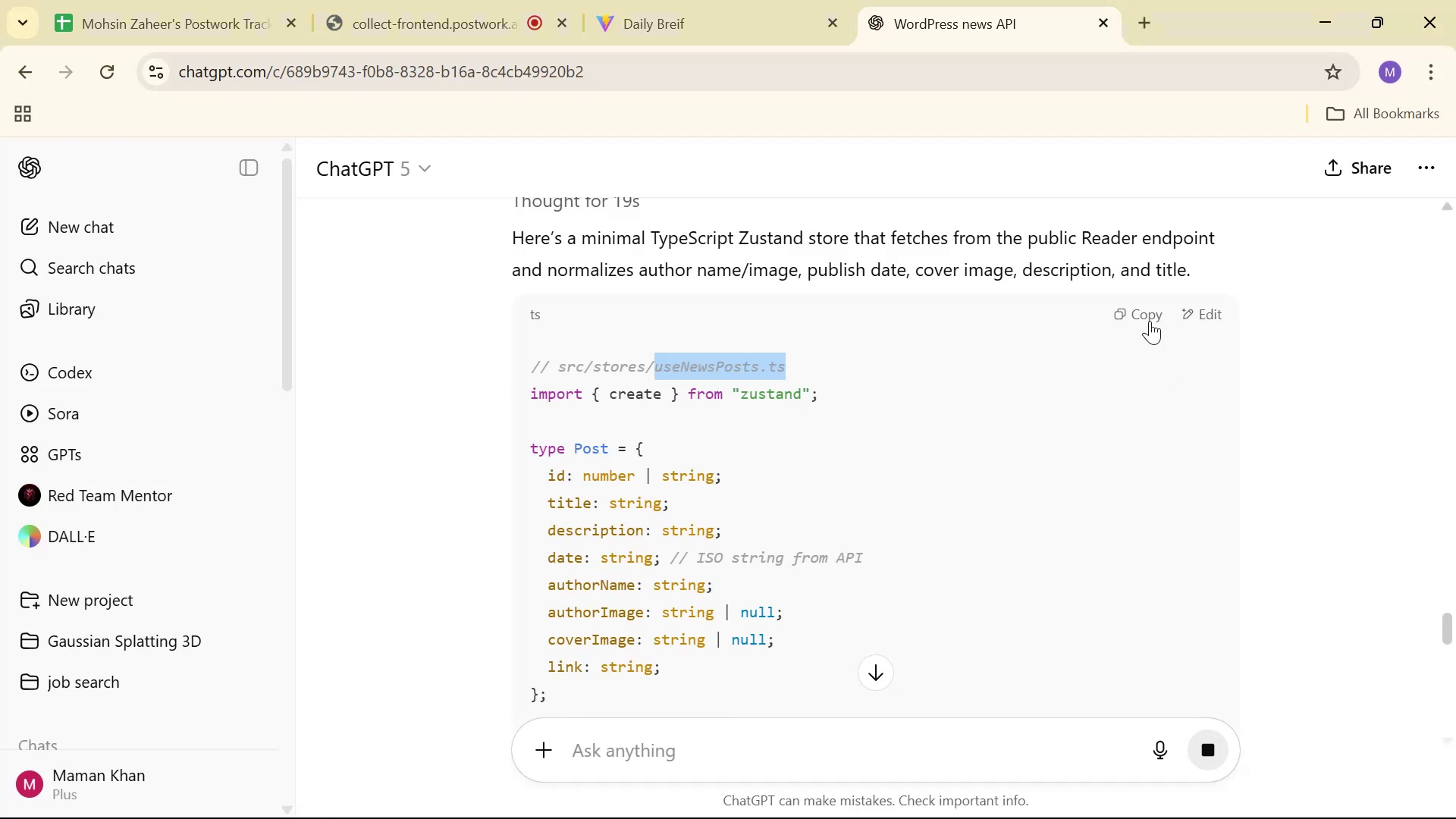 
key(Alt+AltLeft)
 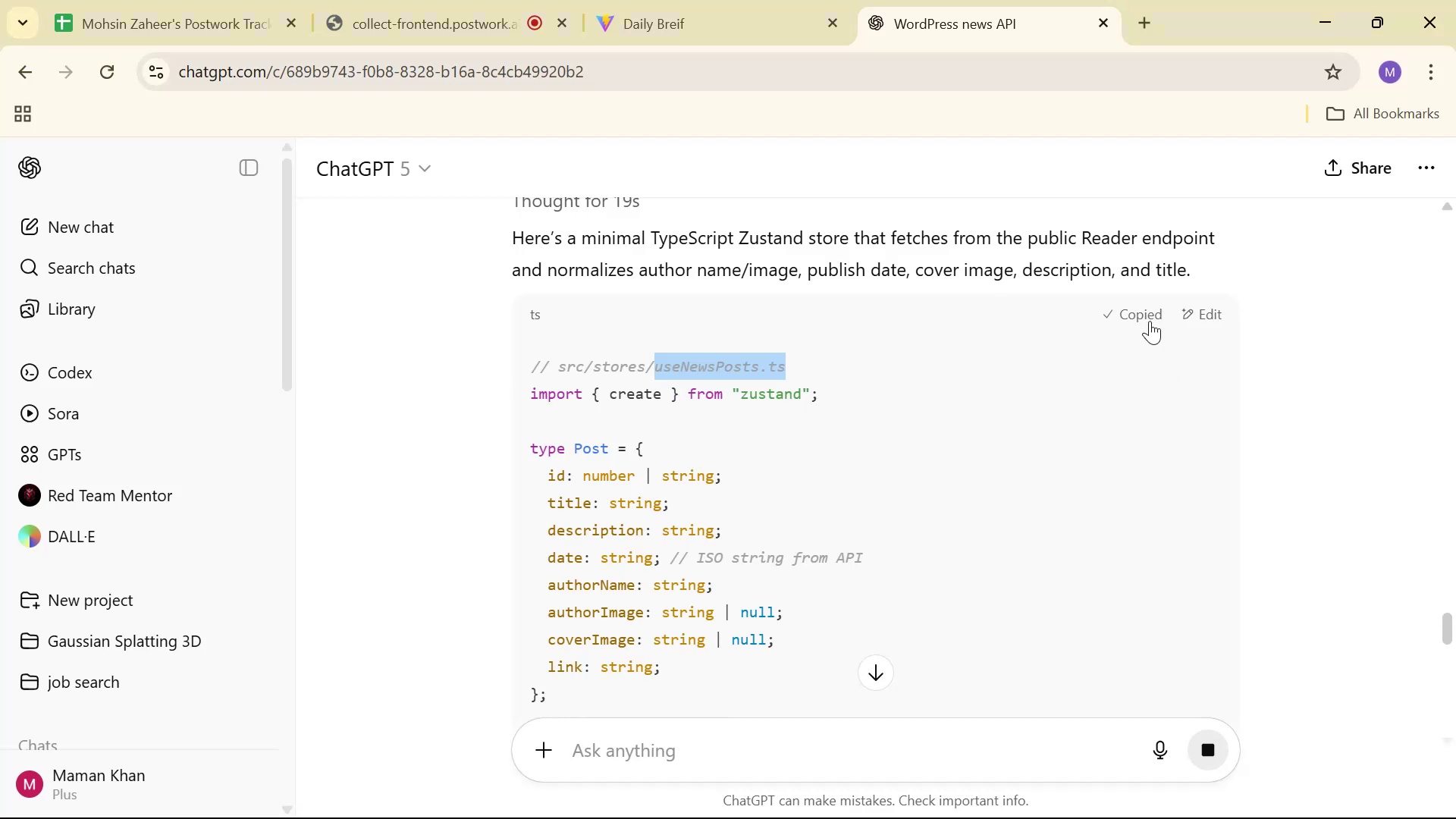 
key(Alt+Tab)
 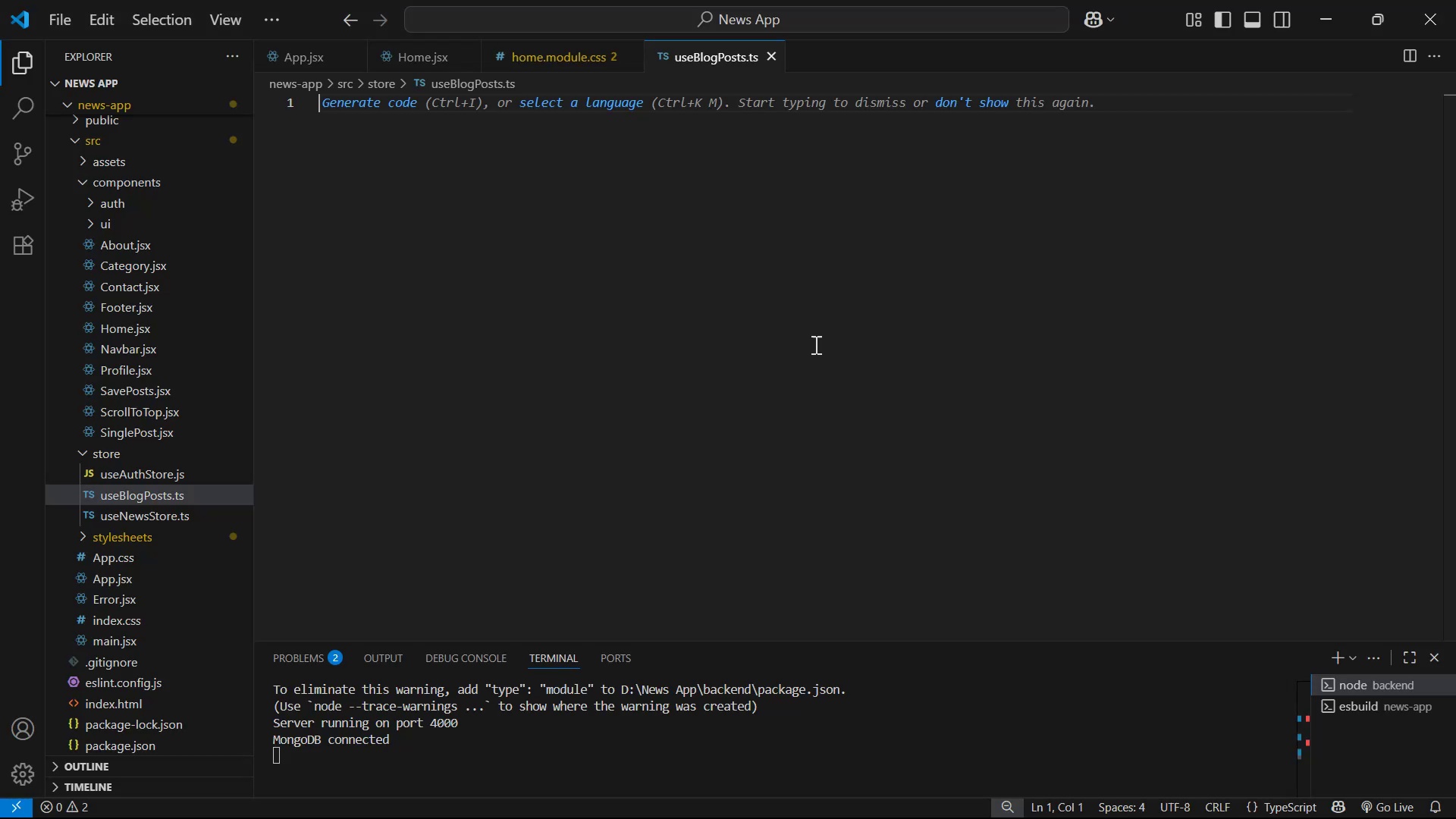 
key(Control+V)
 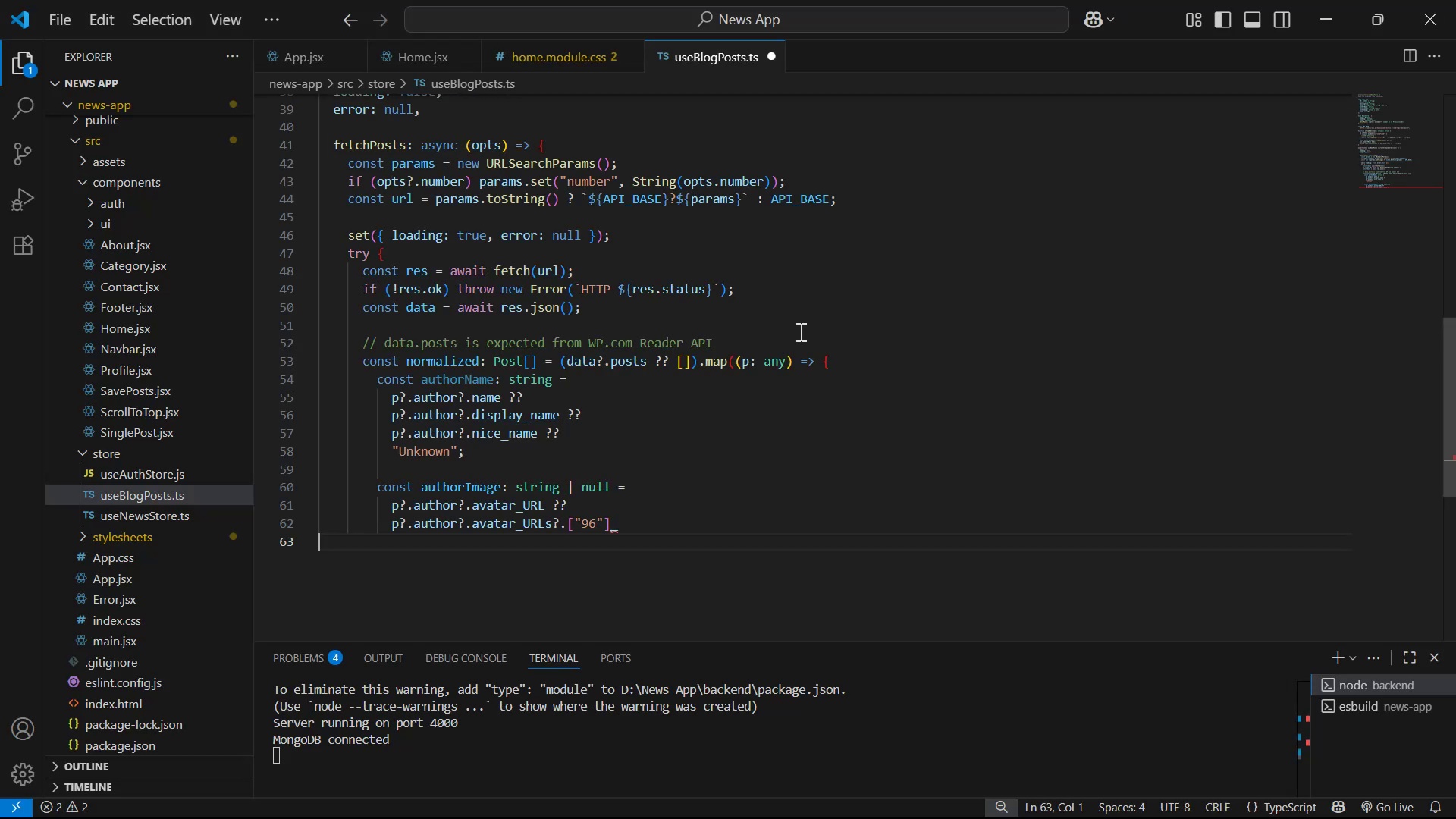 
scroll: coordinate [855, 340], scroll_direction: up, amount: 3.0
 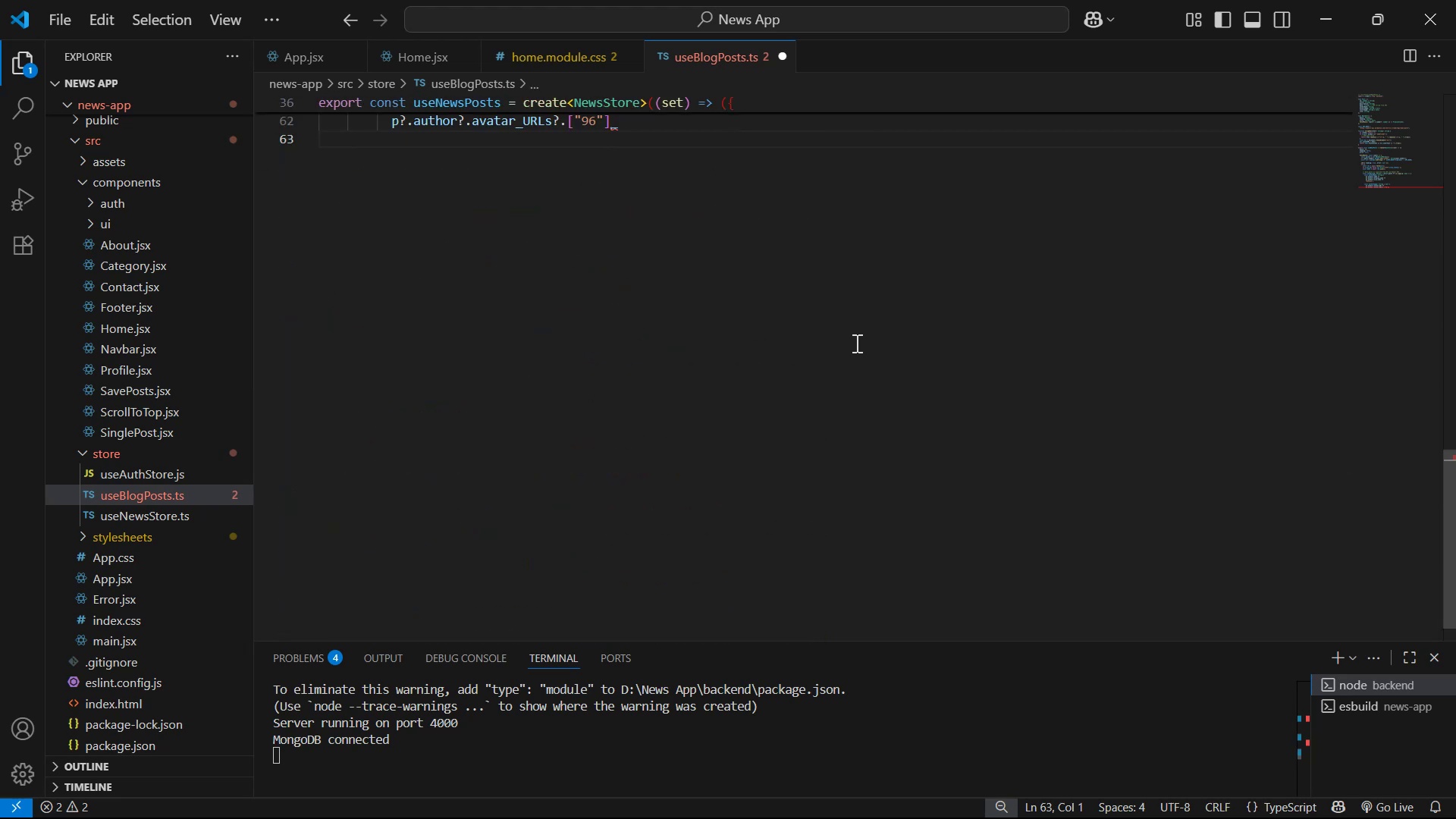 
key(Alt+AltLeft)
 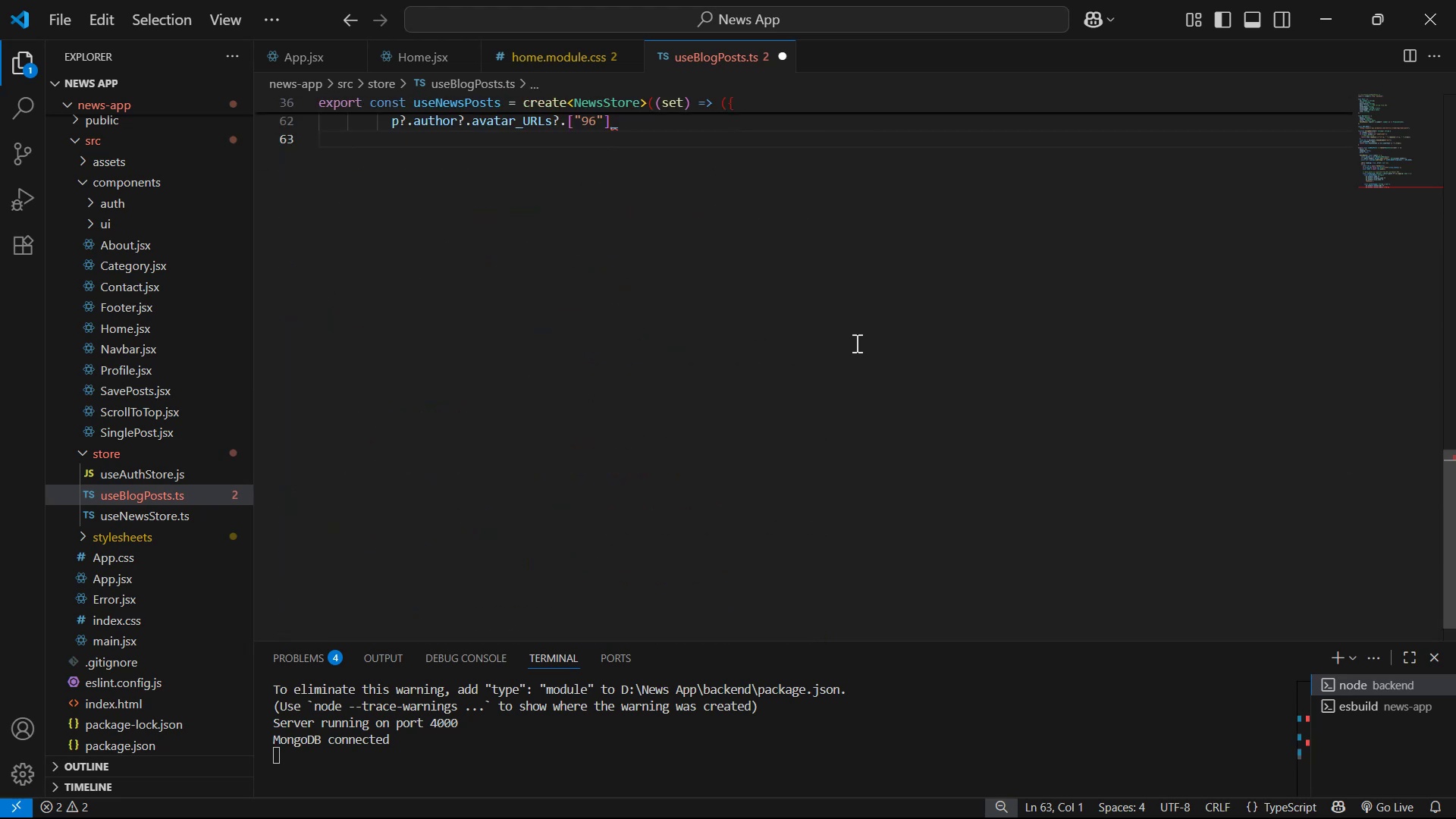 
key(Alt+Tab)
 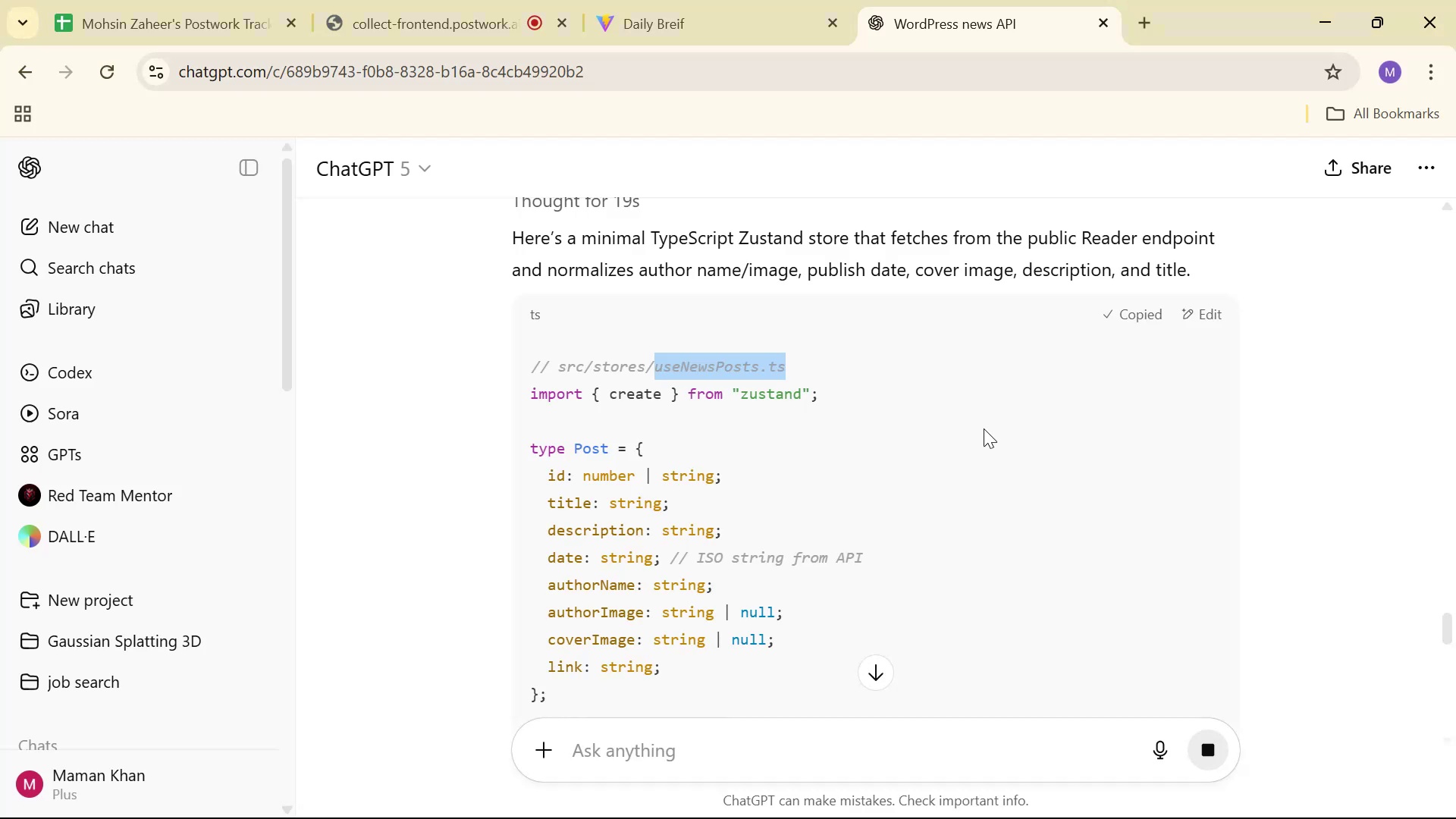 
scroll: coordinate [1284, 384], scroll_direction: down, amount: 36.0
 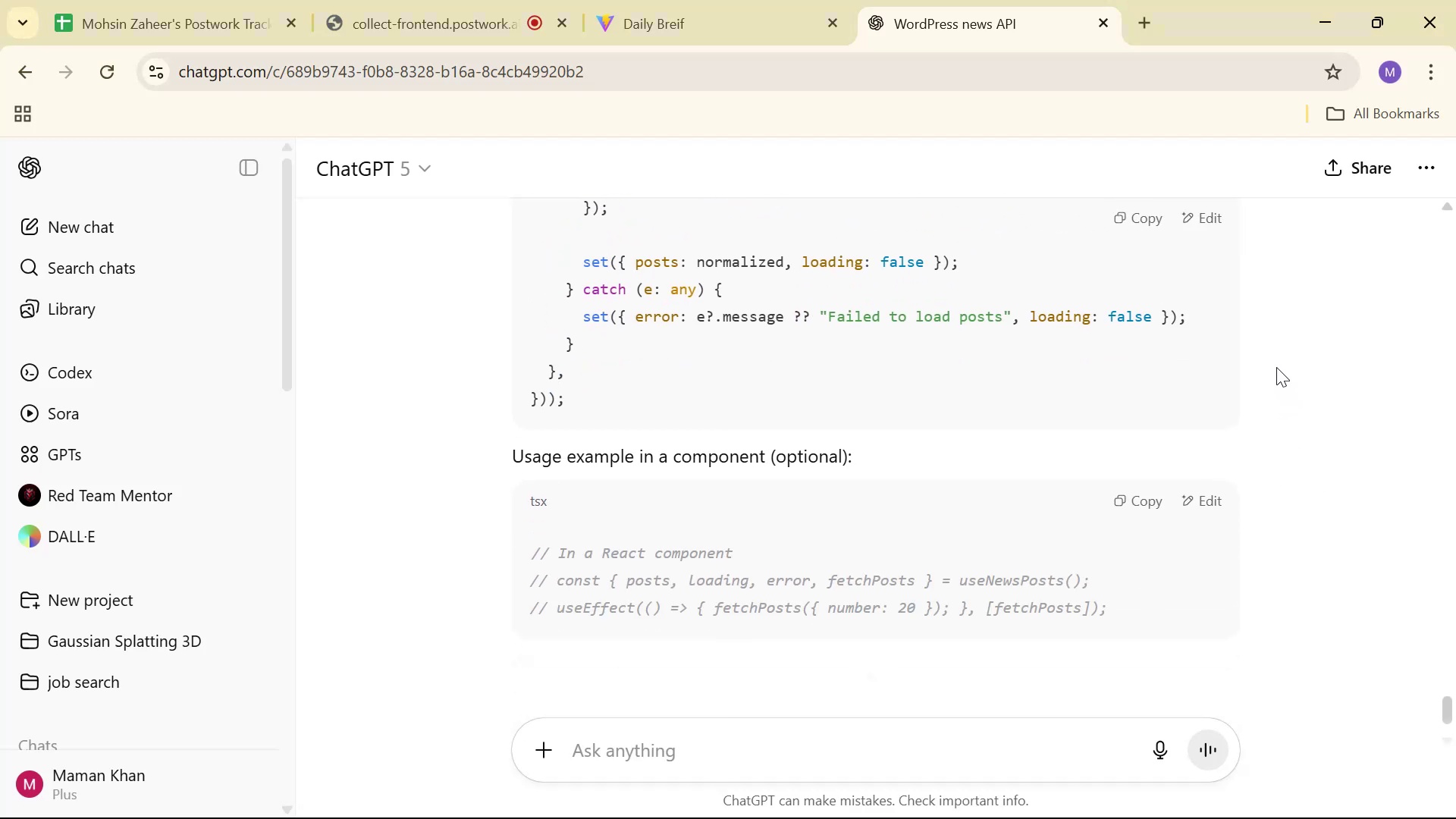 
scroll: coordinate [1192, 272], scroll_direction: up, amount: 2.0
 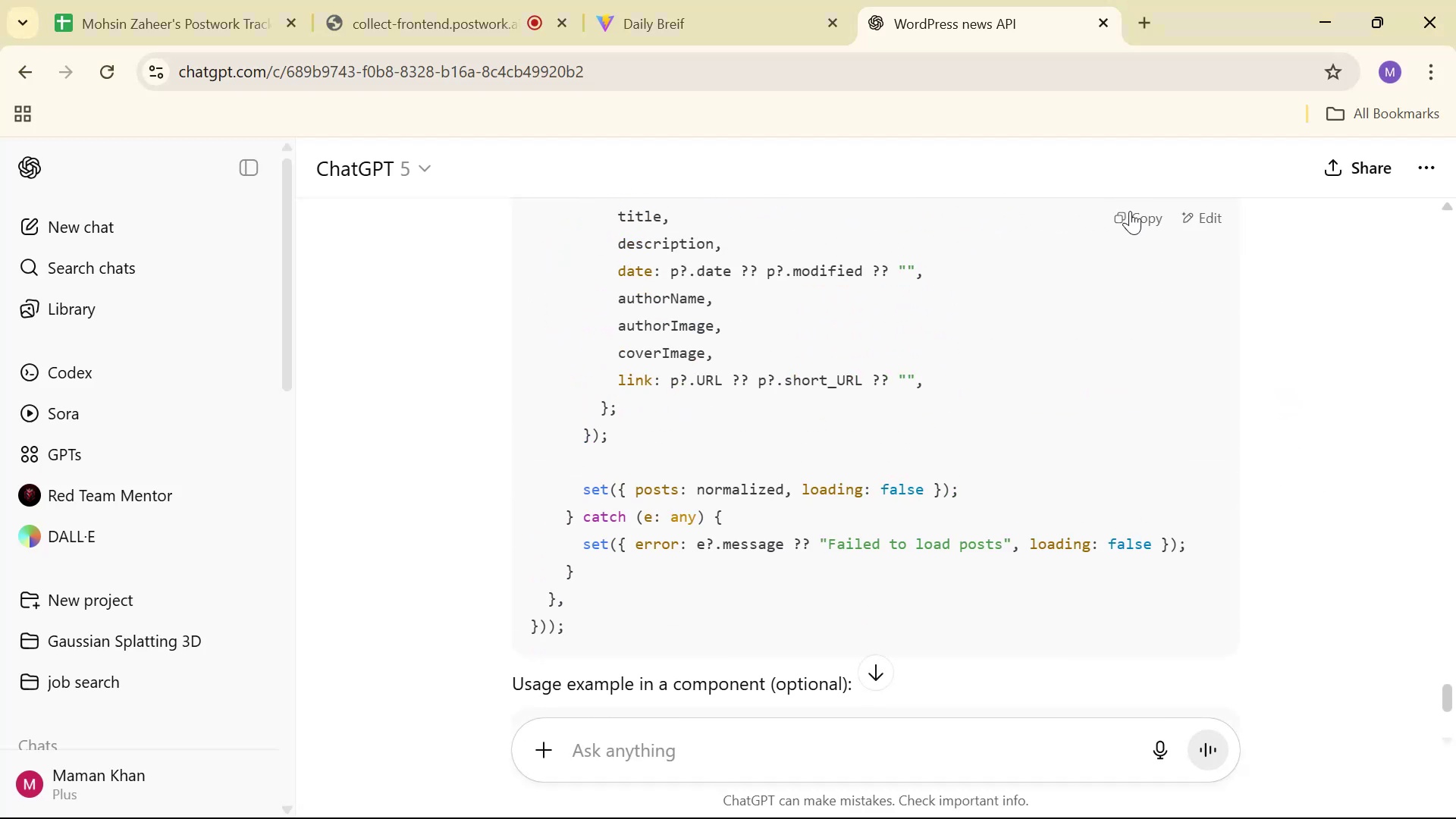 
left_click([1130, 211])
 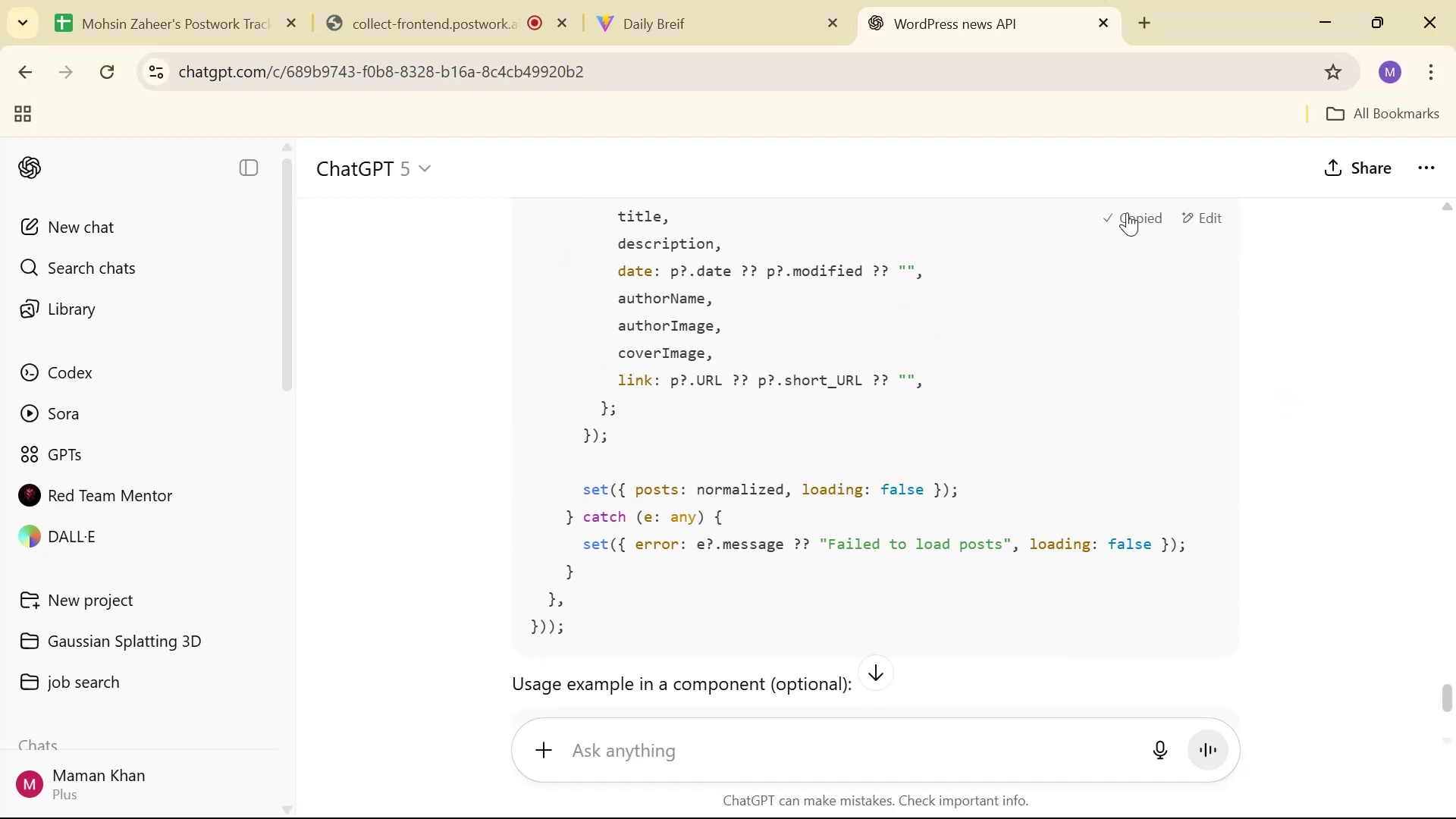 
key(Alt+AltLeft)
 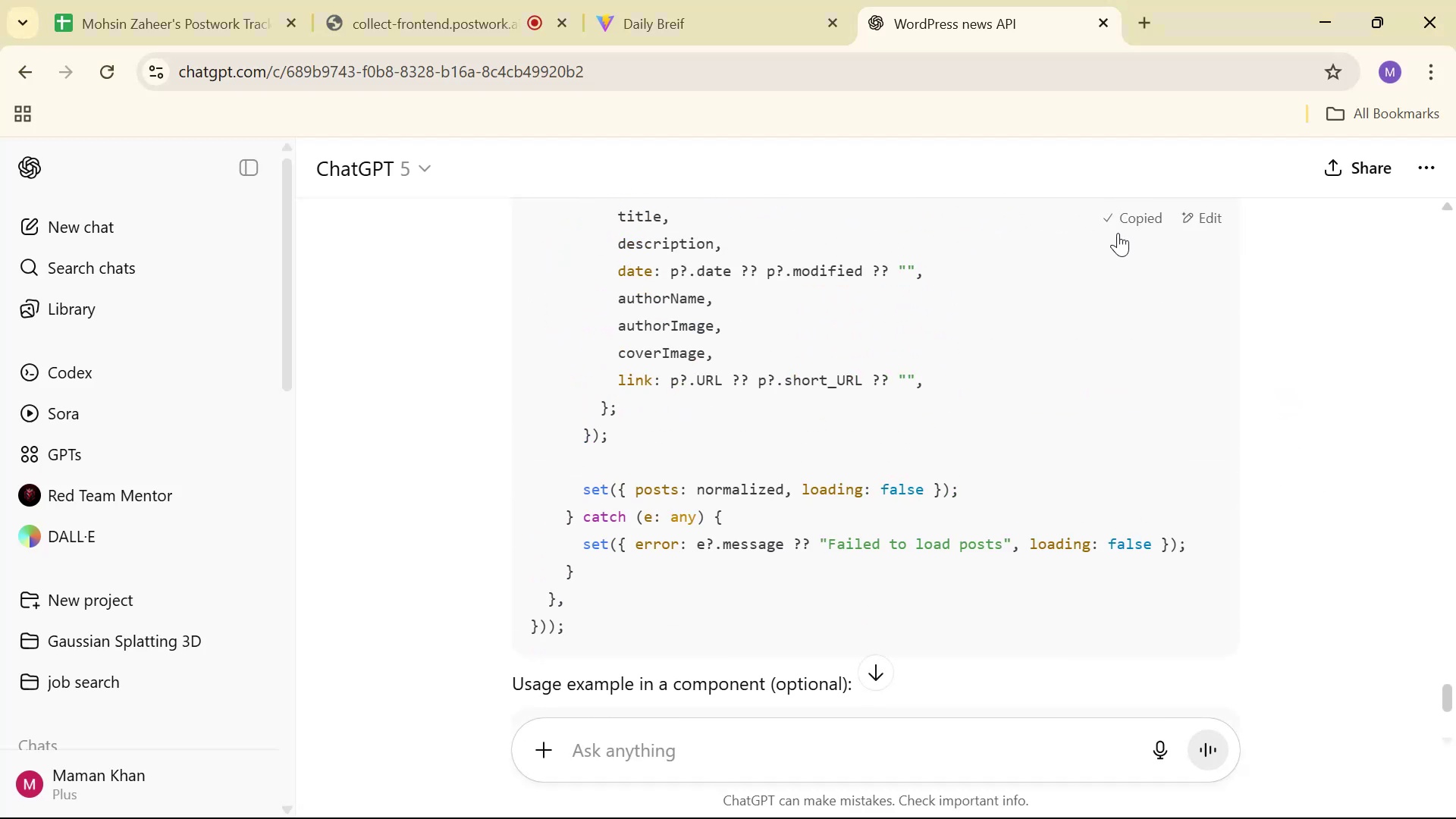 
key(Alt+Tab)
 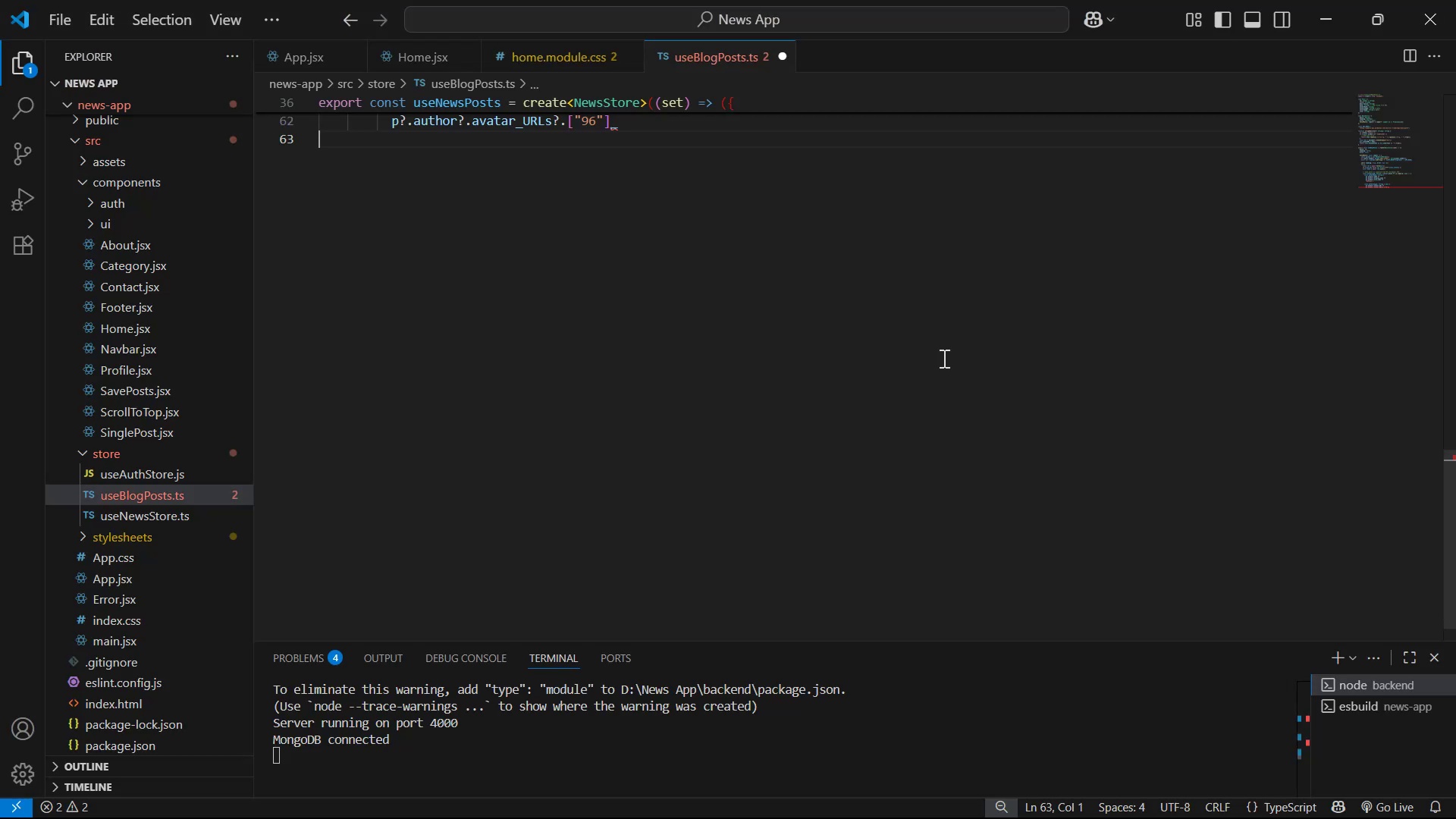 
key(Control+A)
 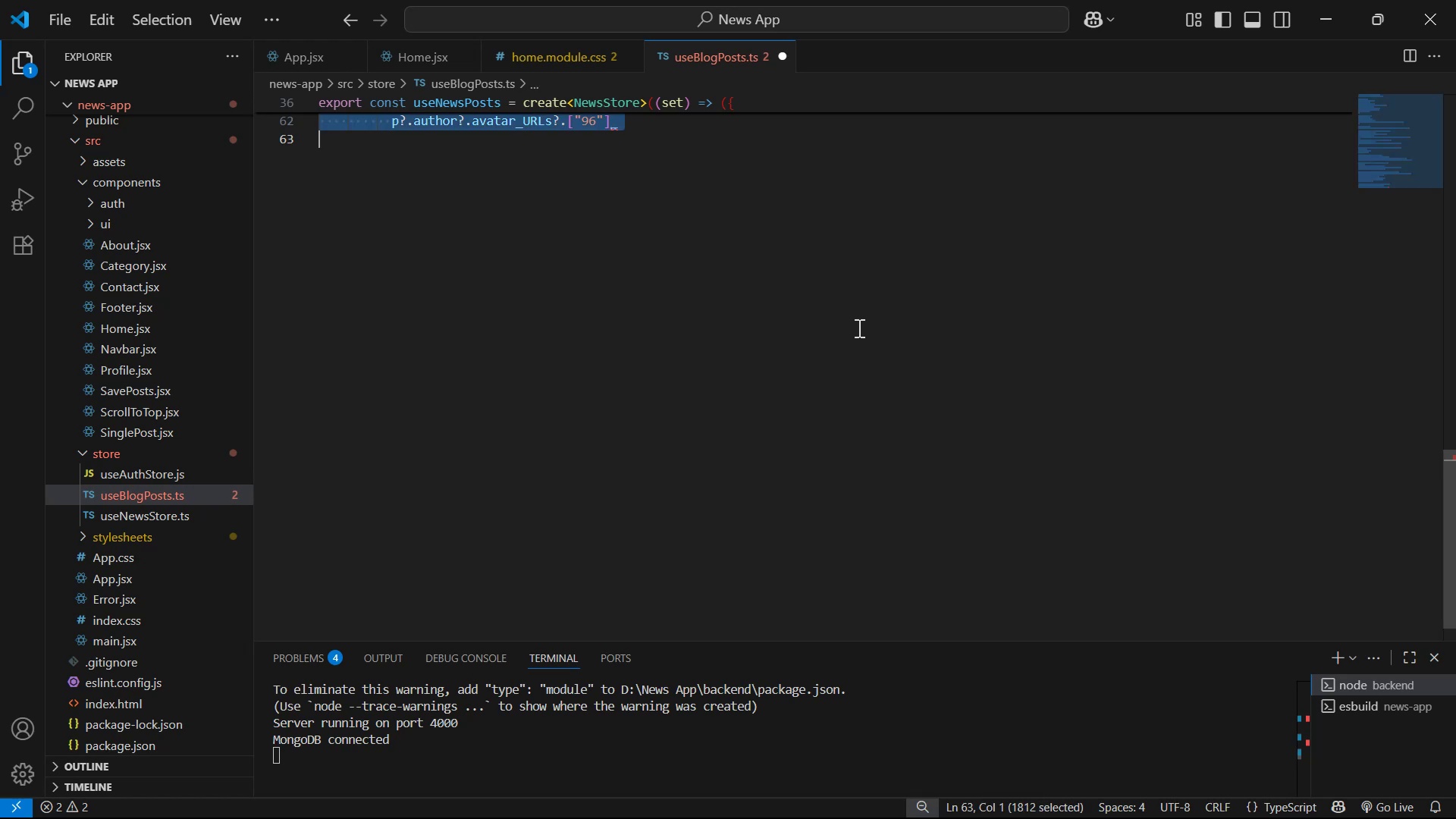 
key(Control+V)
 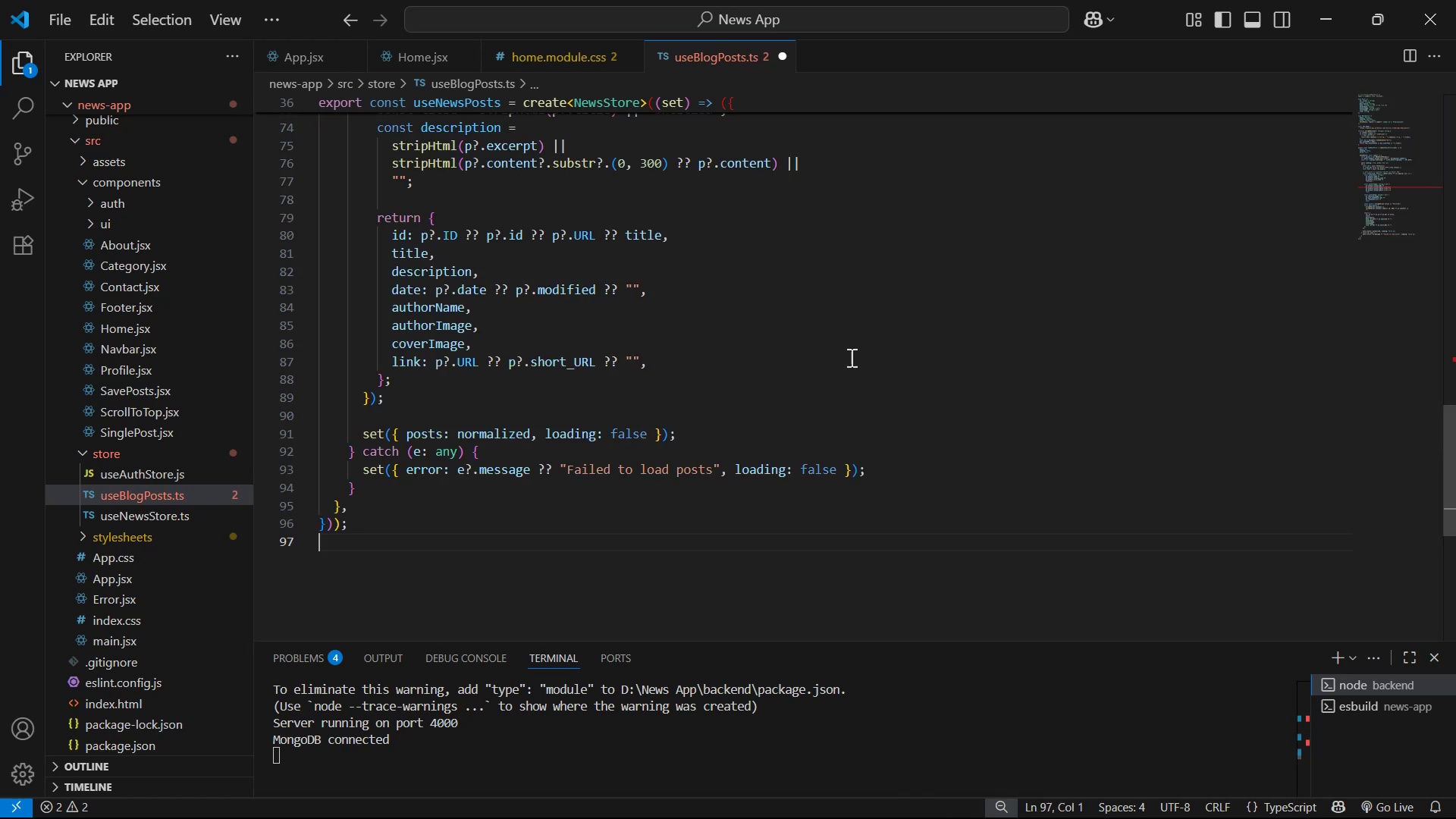 
scroll: coordinate [771, 274], scroll_direction: up, amount: 27.0
 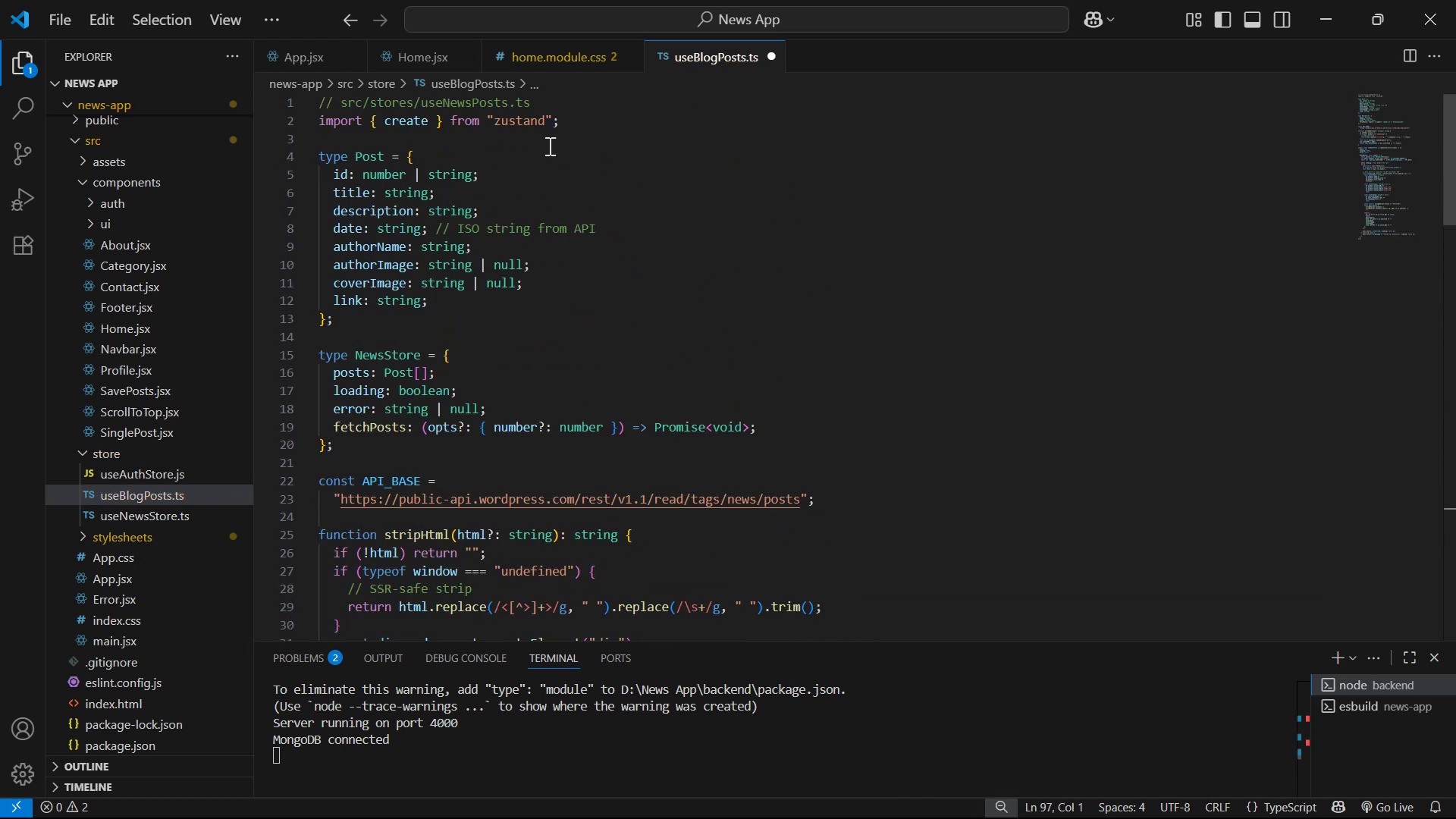 
scroll: coordinate [625, 131], scroll_direction: down, amount: 1.0
 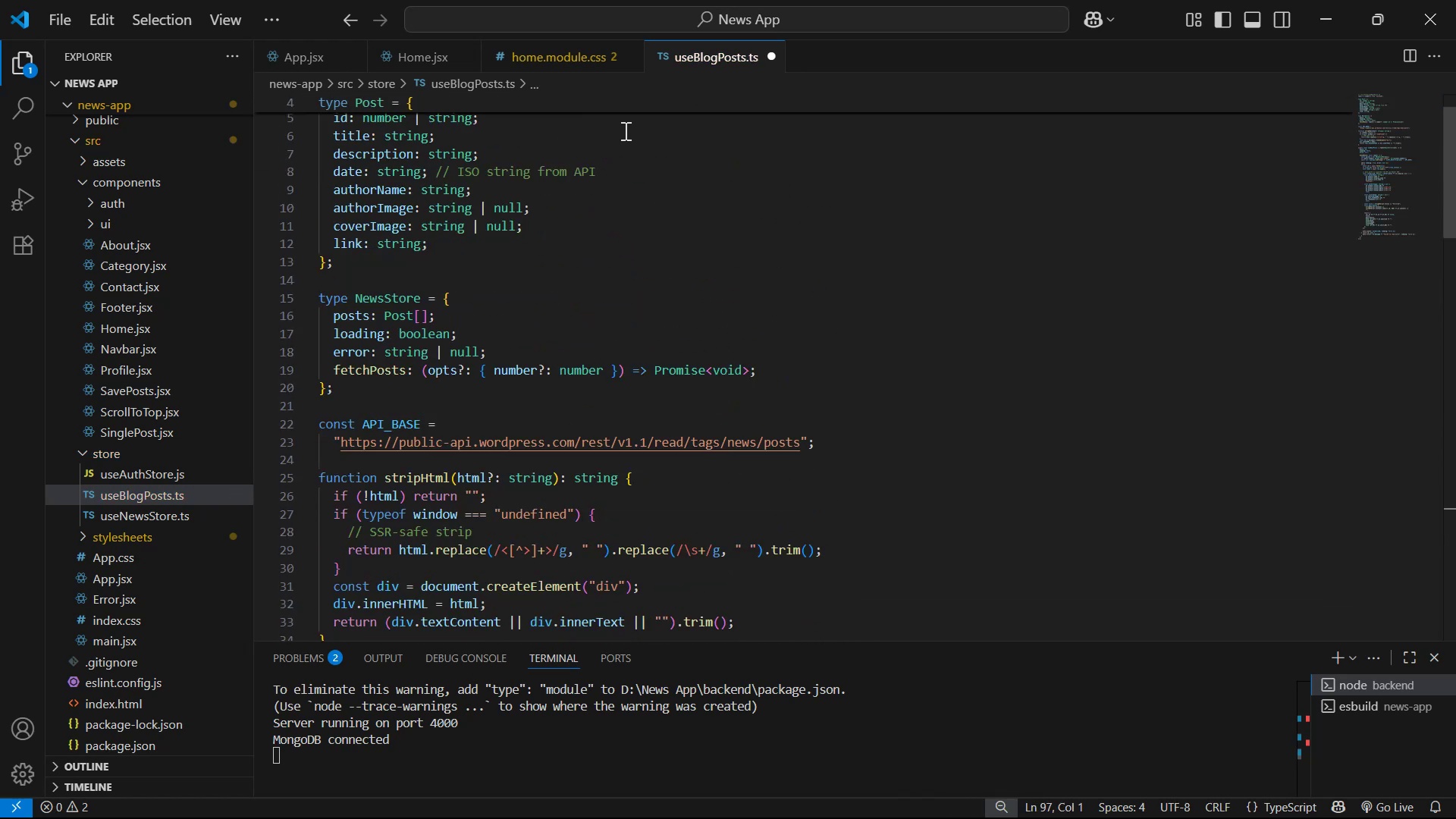 
scroll: coordinate [494, 143], scroll_direction: up, amount: 1.0
 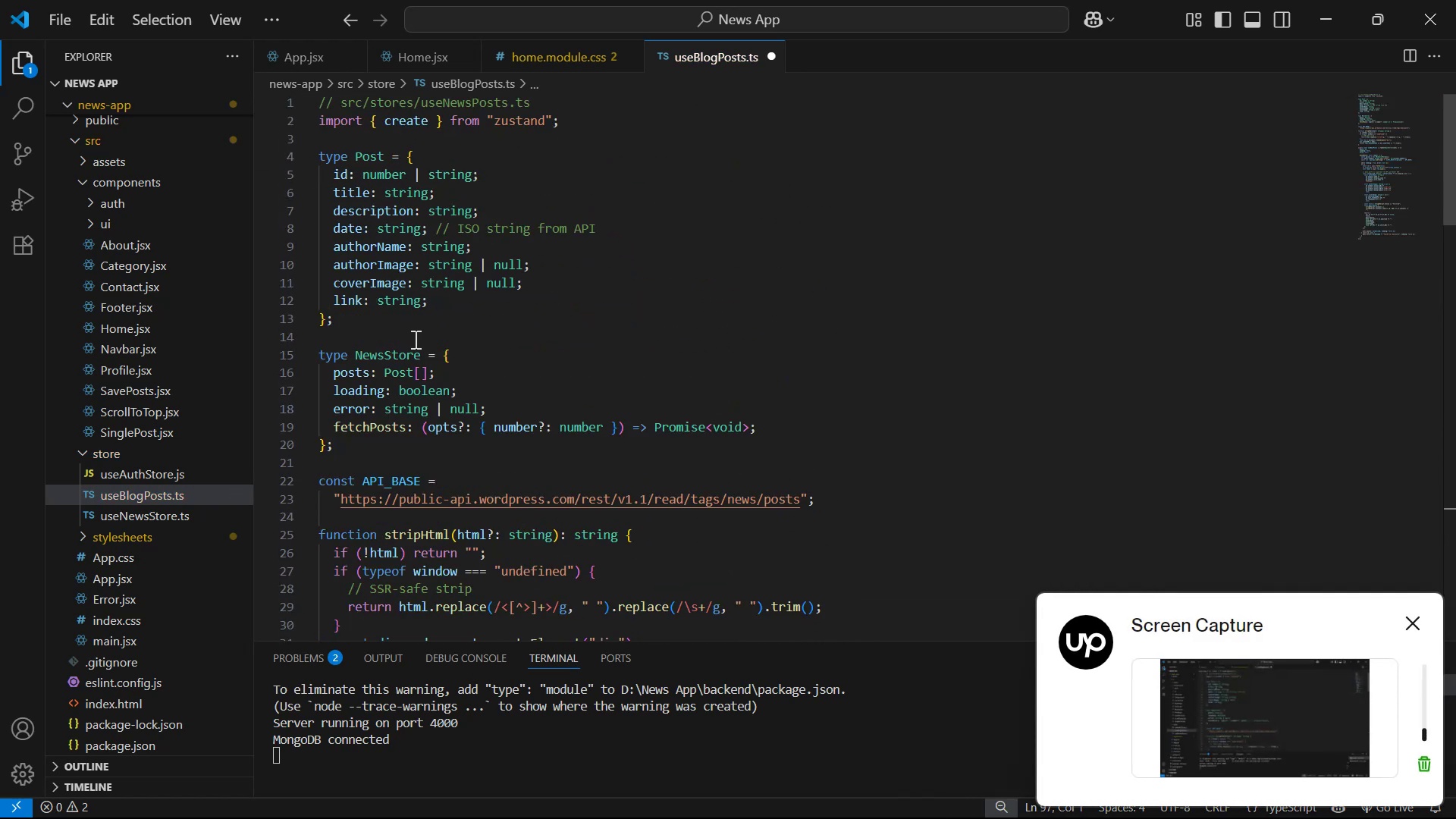 
wait(6.66)
 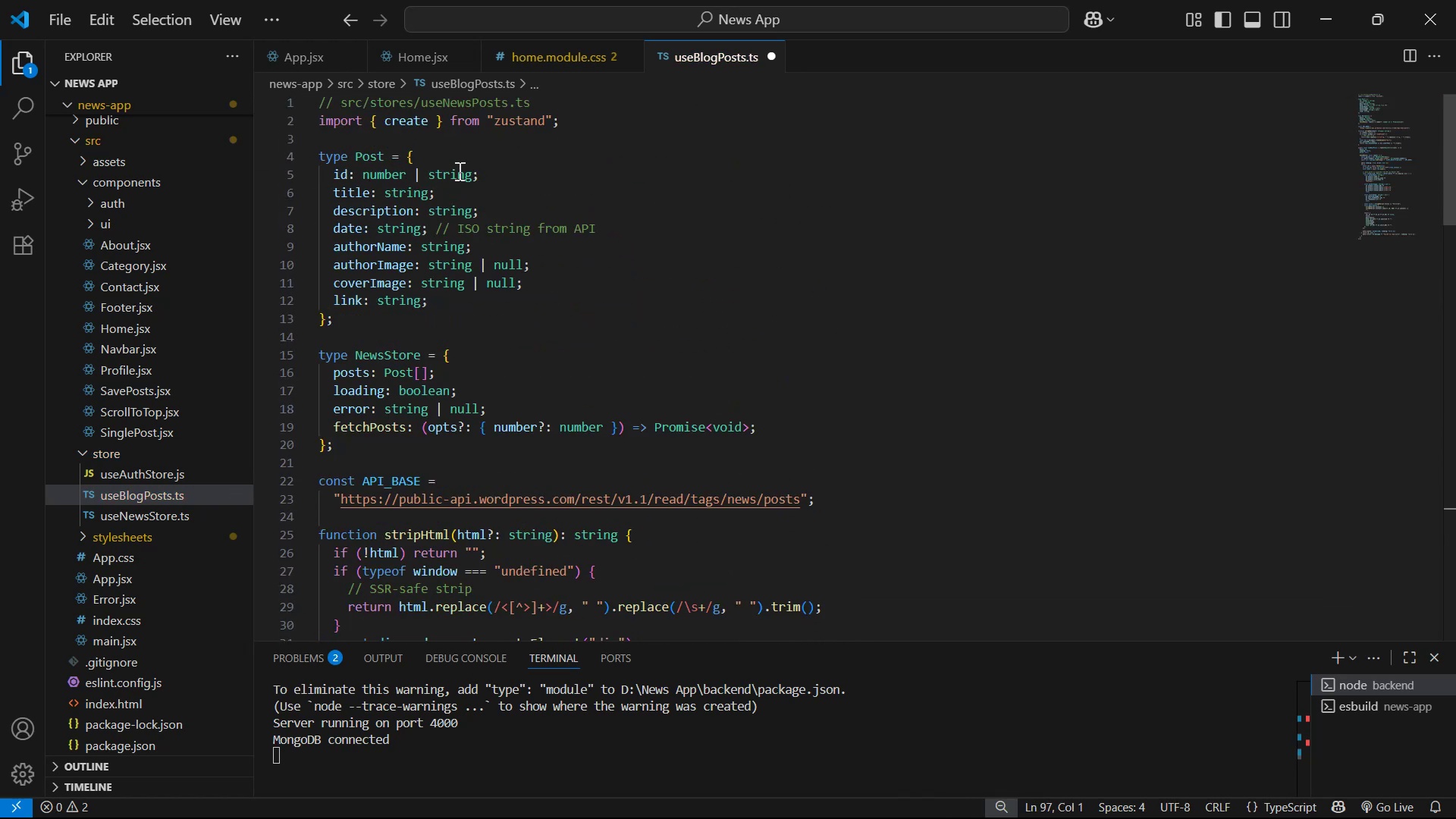 
left_click([1414, 623])
 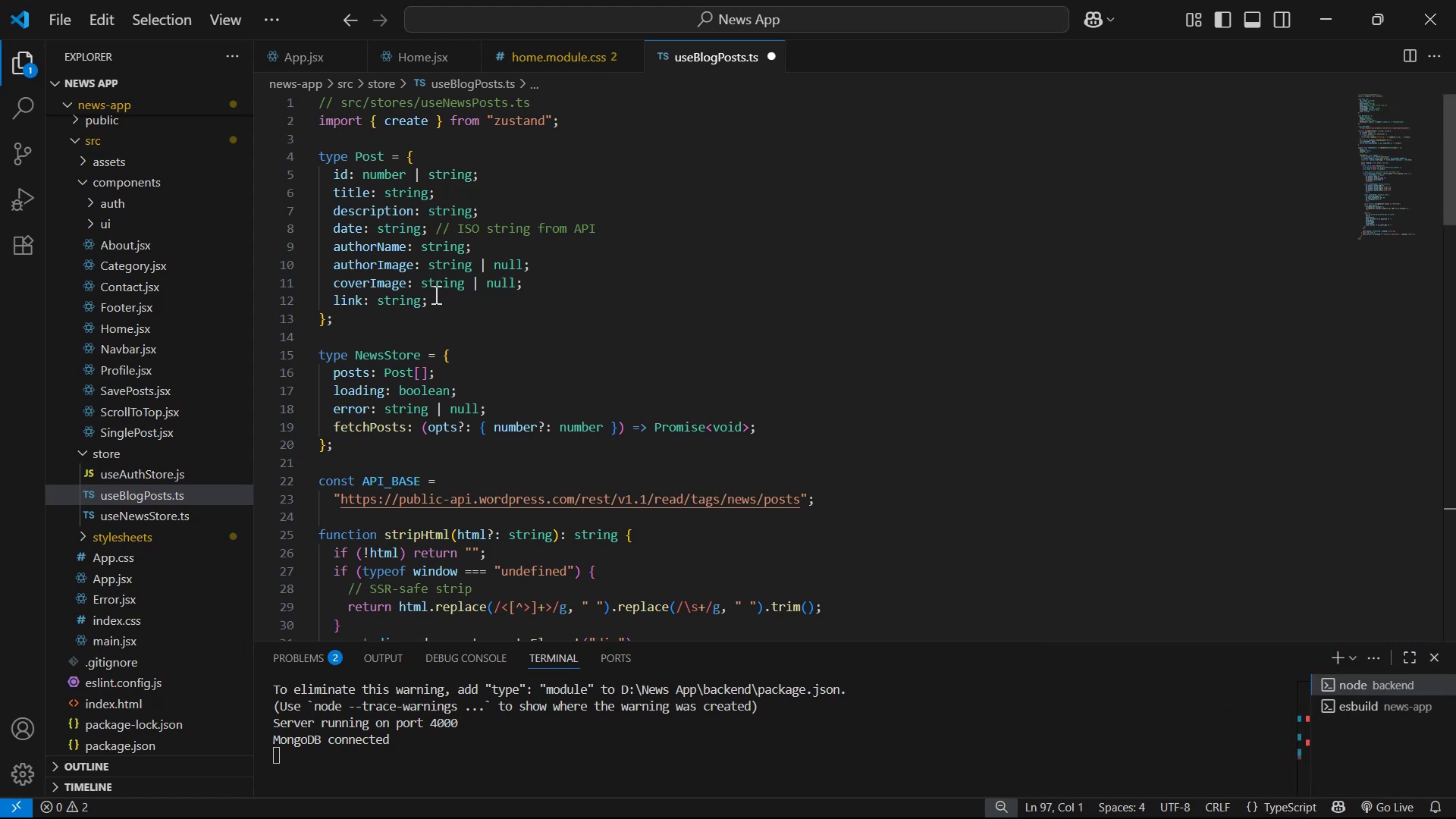 
left_click([384, 177])
 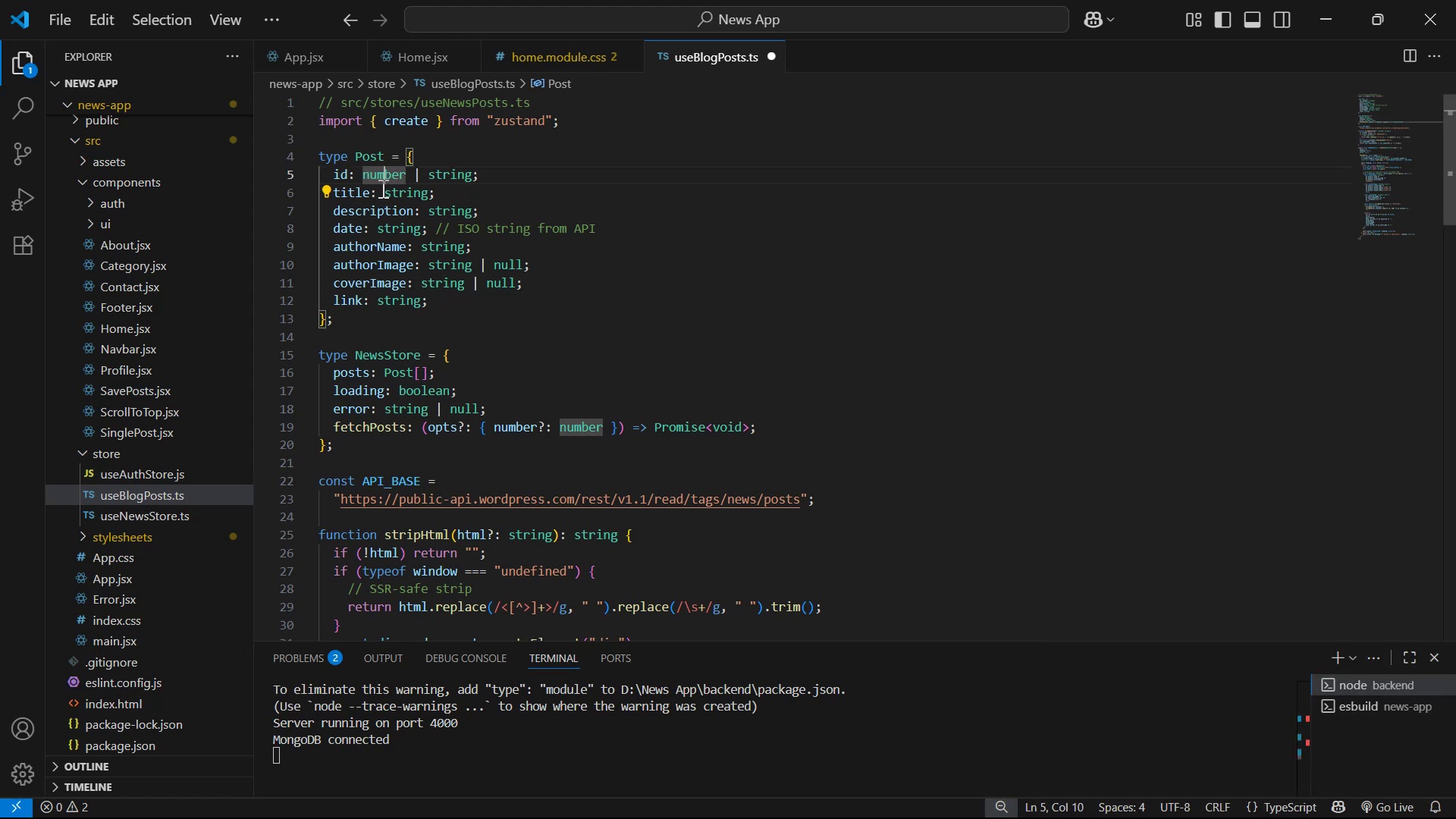 
scroll: coordinate [541, 249], scroll_direction: down, amount: 2.0
 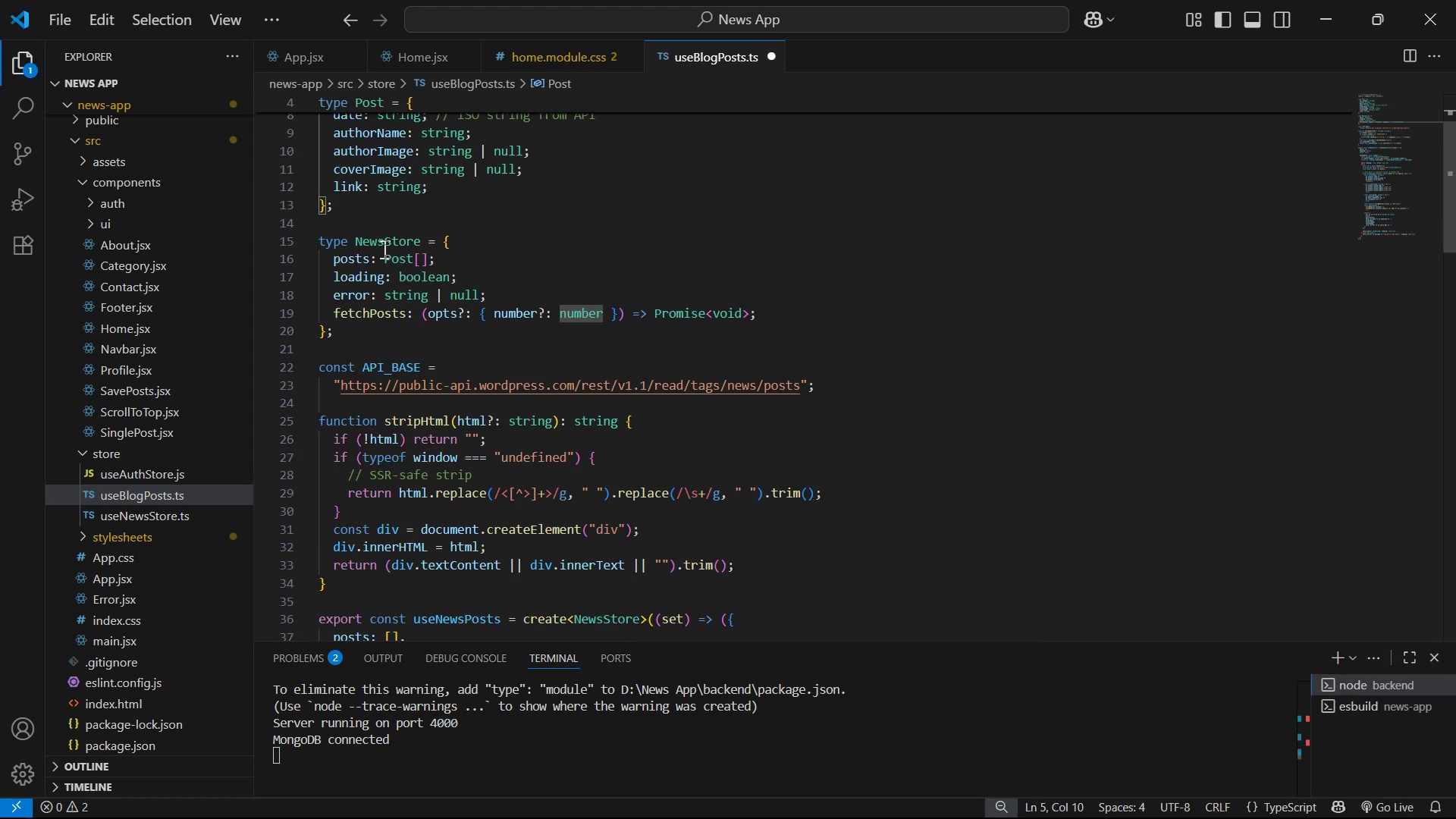 
left_click([405, 241])
 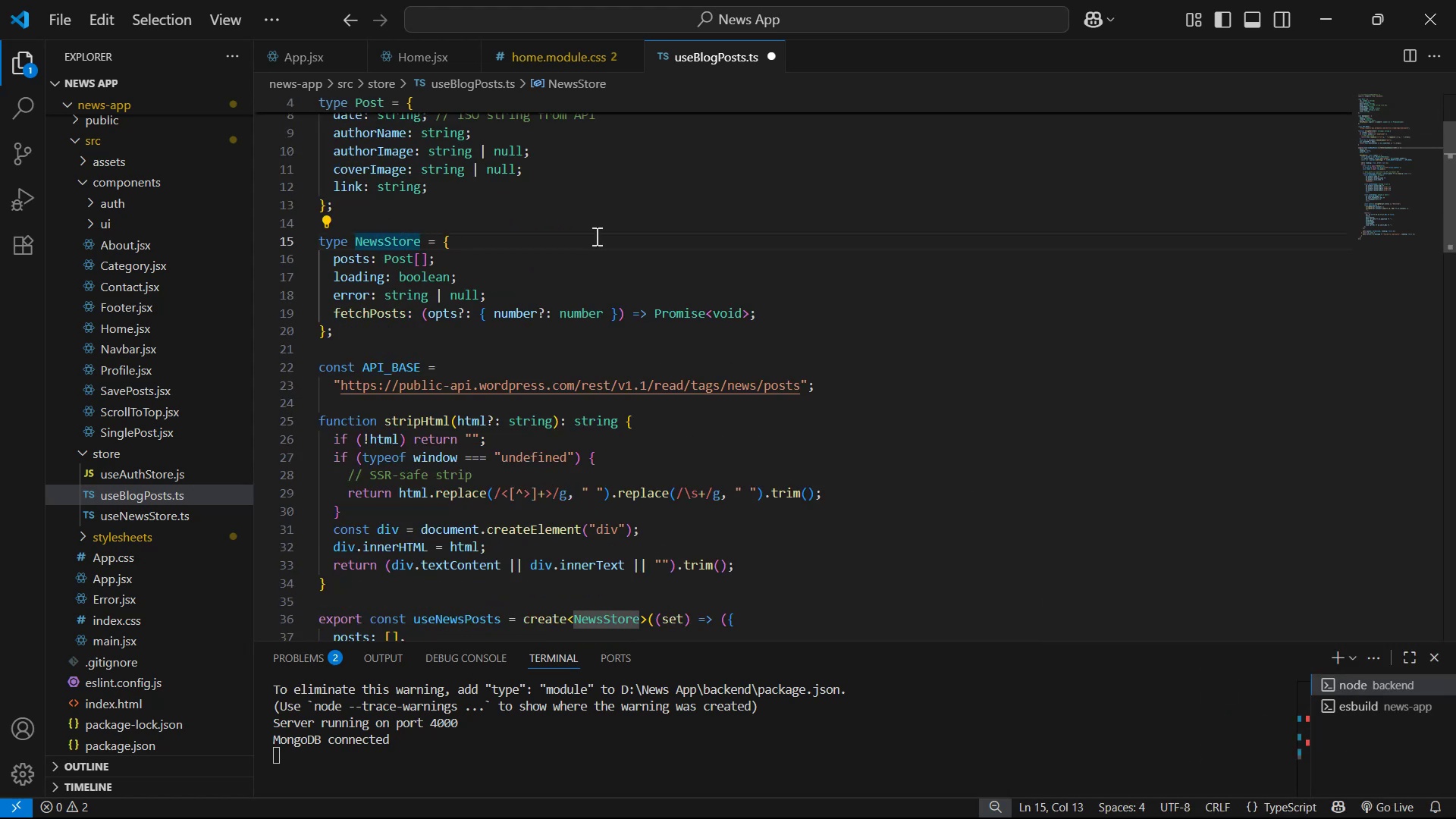 
left_click([598, 236])
 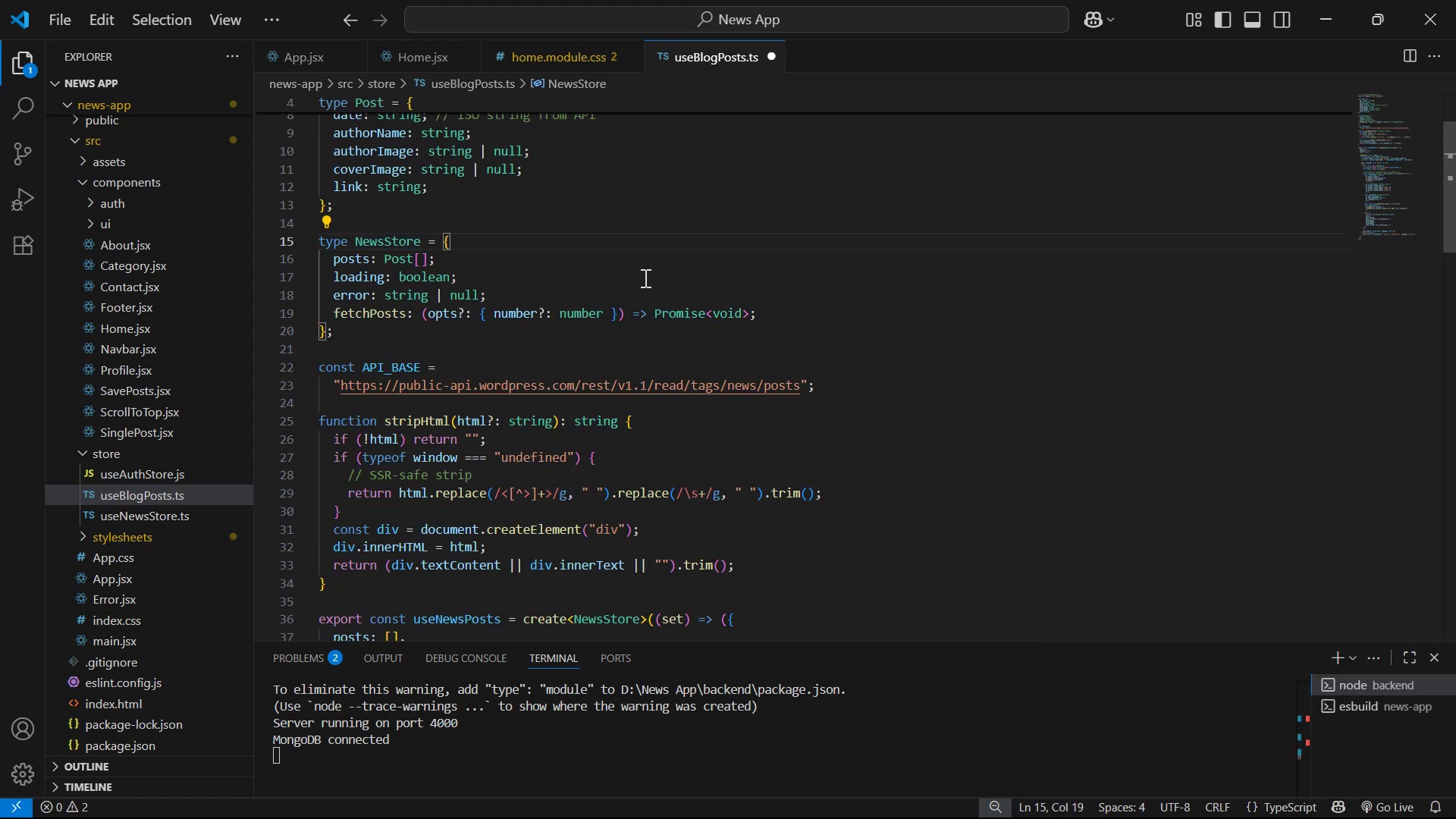 
scroll: coordinate [881, 281], scroll_direction: down, amount: 2.0
 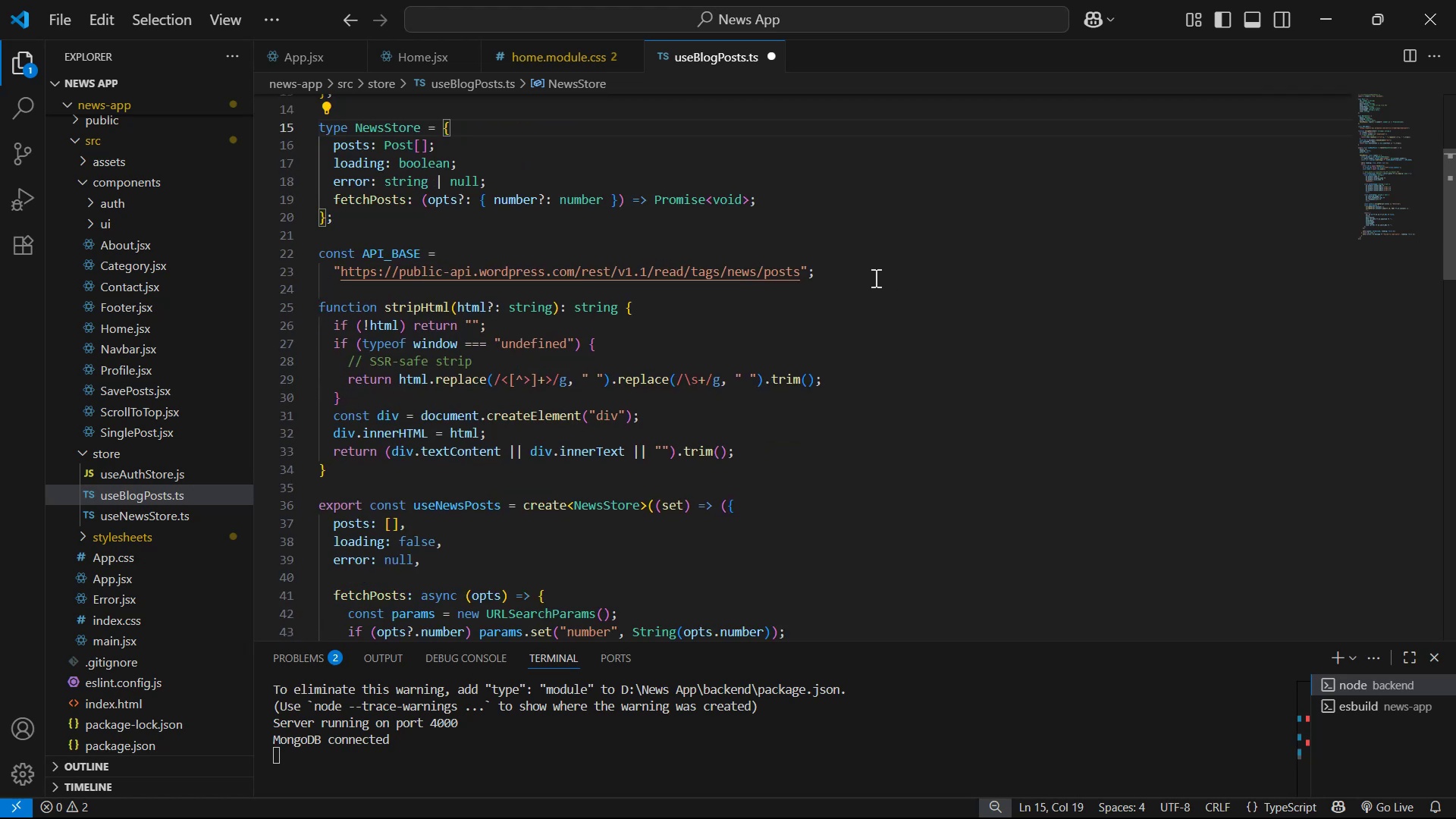 
scroll: coordinate [865, 267], scroll_direction: up, amount: 1.0
 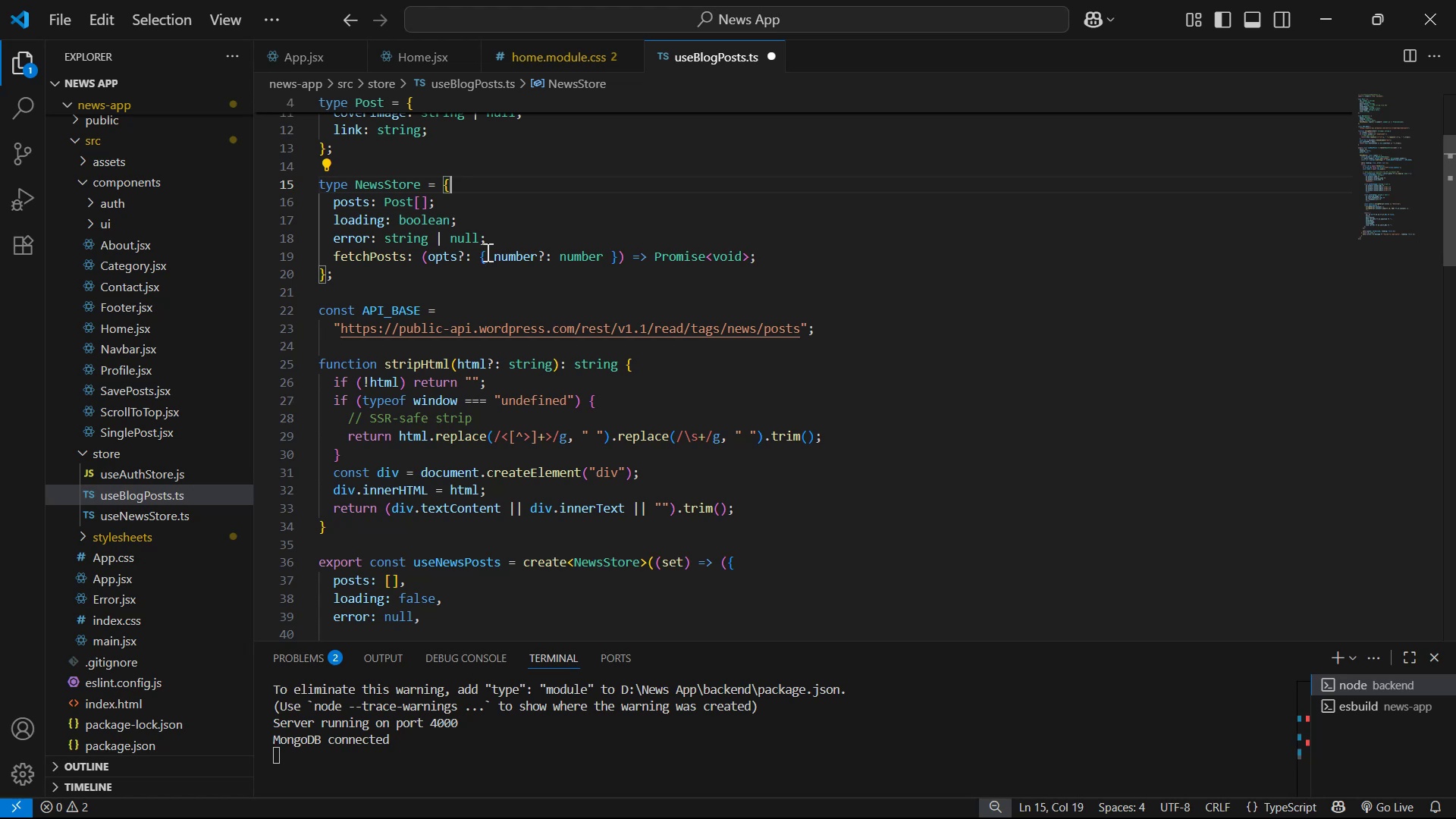 
wait(12.14)
 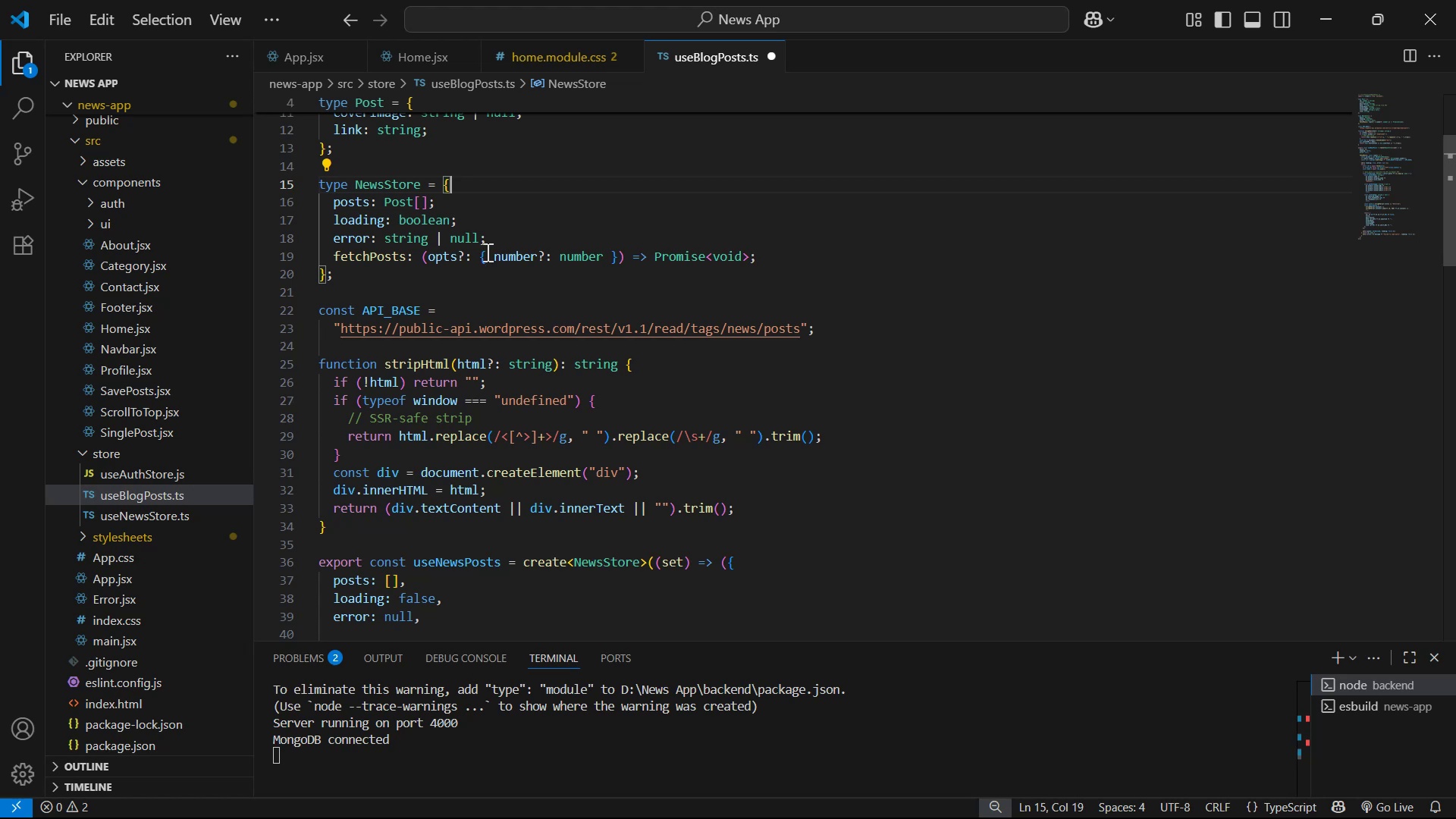 
scroll: coordinate [830, 280], scroll_direction: down, amount: 5.0
 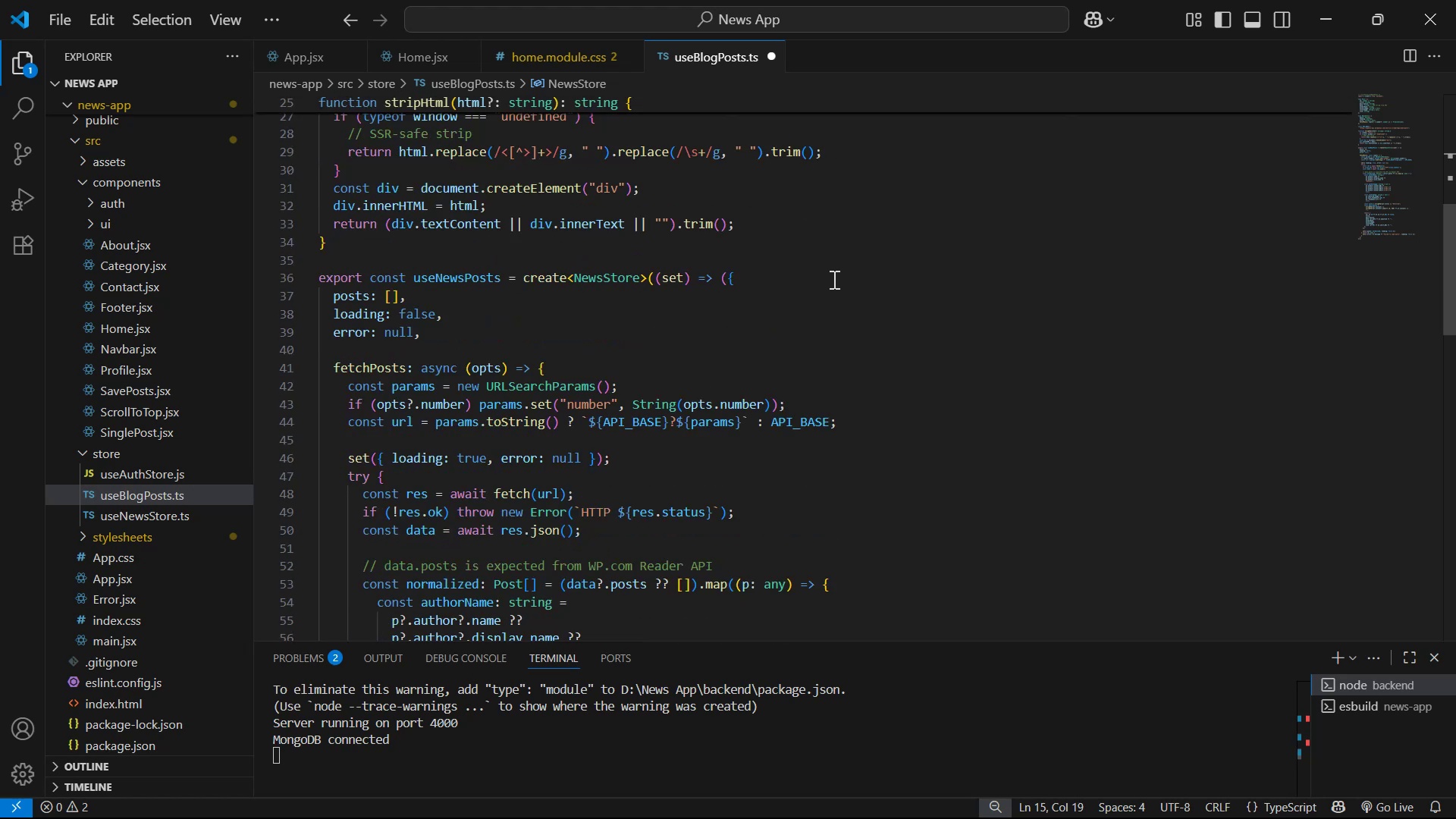 
scroll: coordinate [806, 284], scroll_direction: down, amount: 3.0
 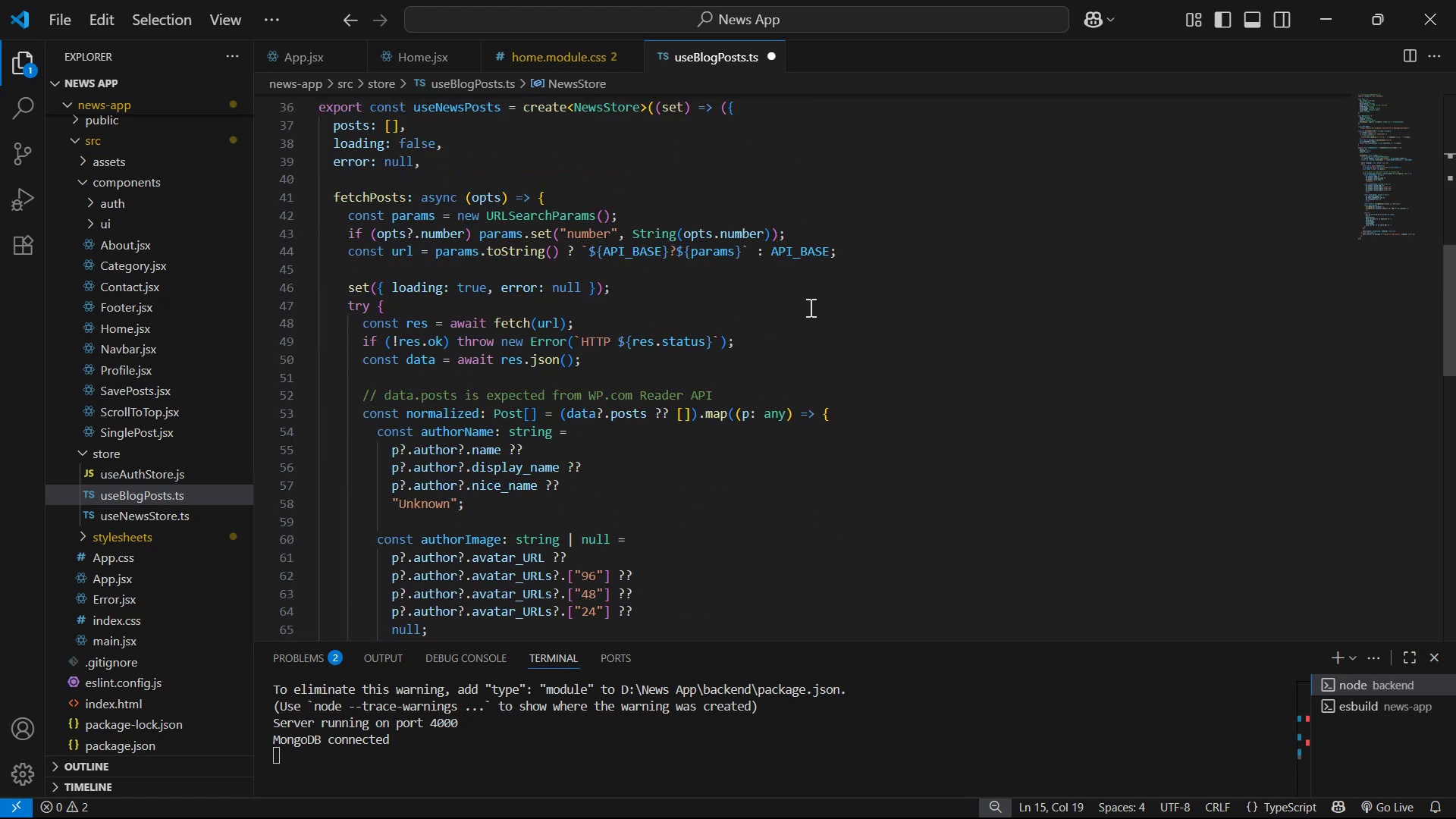 
scroll: coordinate [698, 318], scroll_direction: up, amount: 18.0
 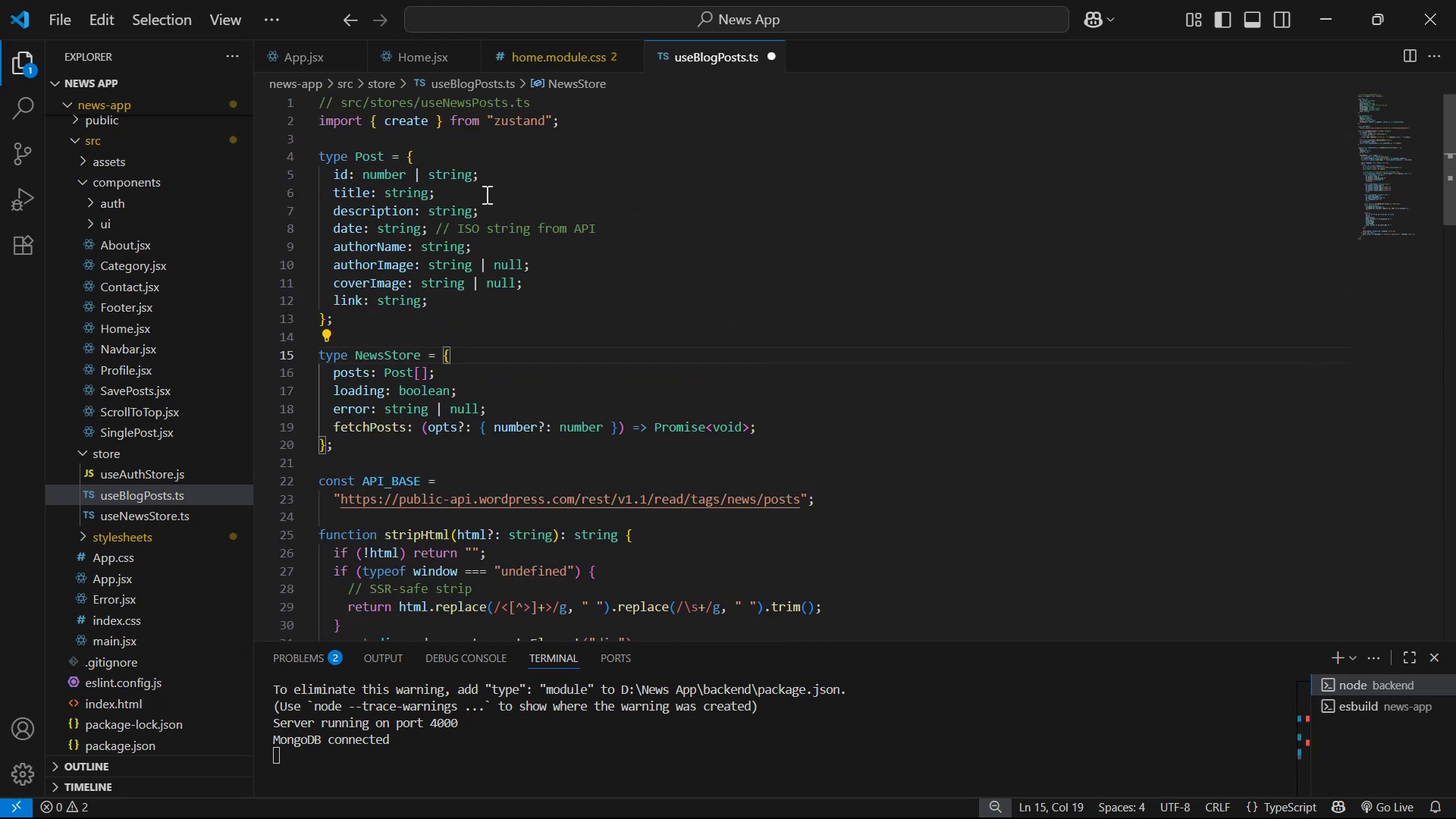 
scroll: coordinate [535, 438], scroll_direction: down, amount: 4.0
 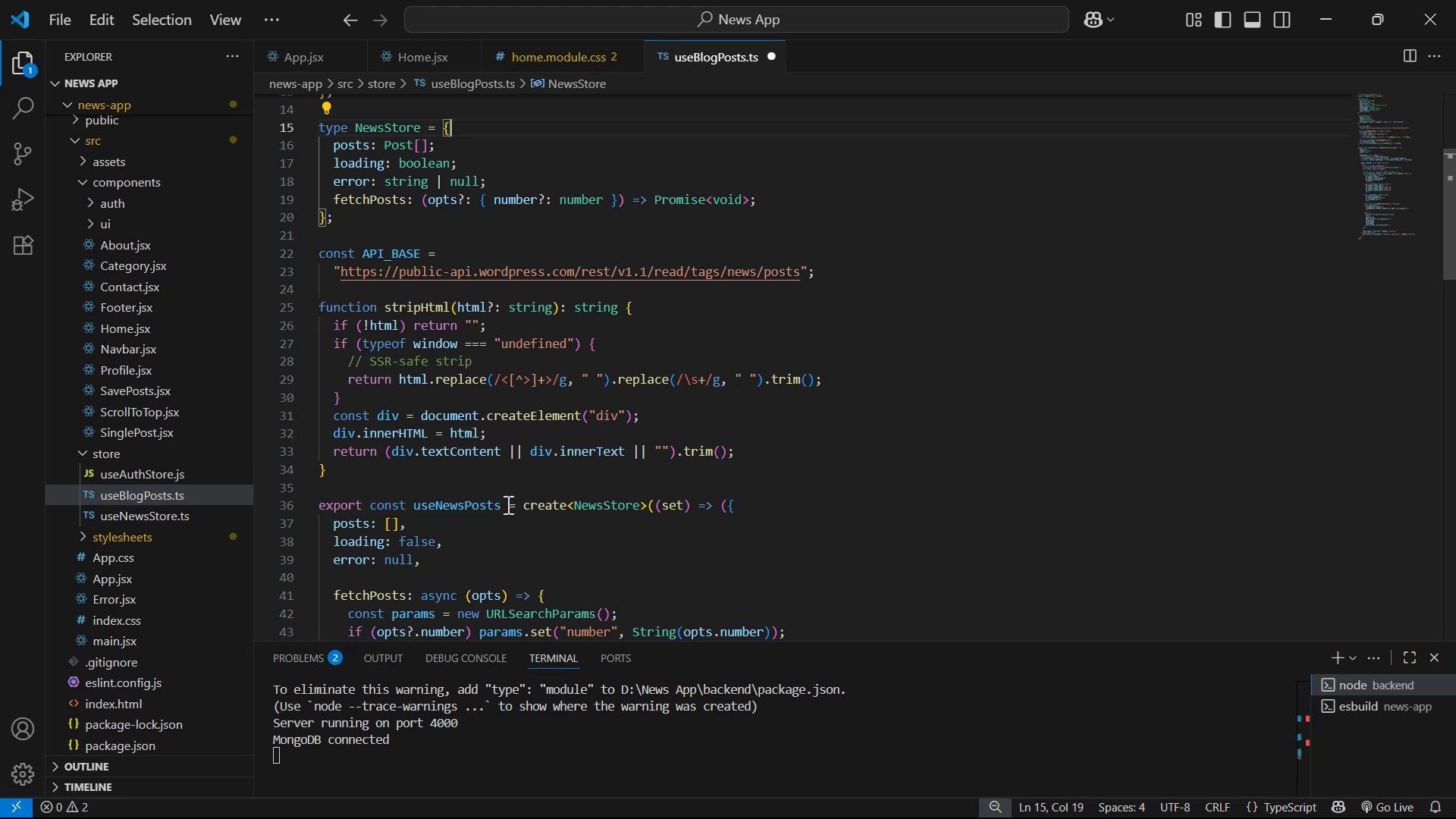 
left_click([466, 505])
 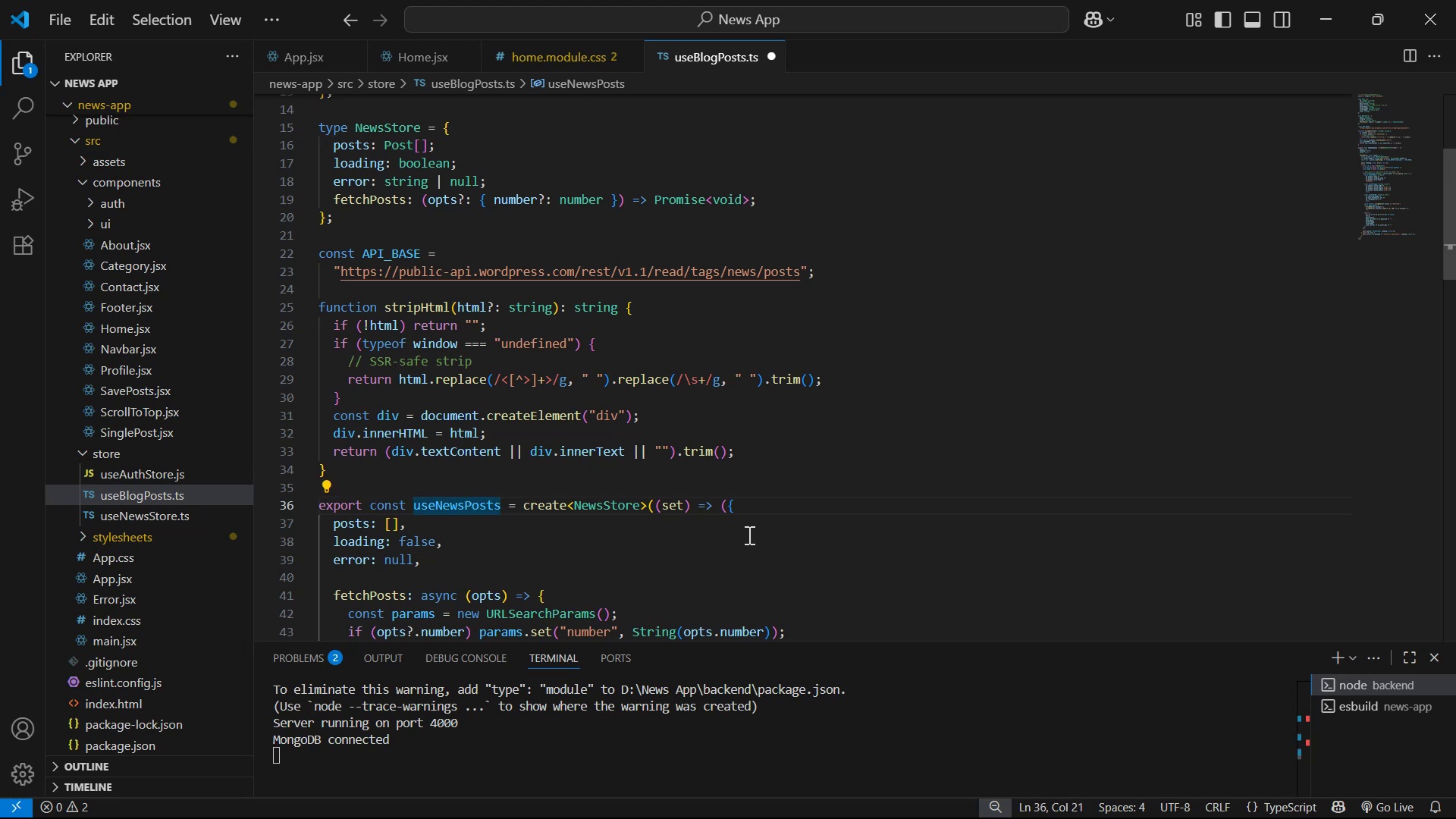 
key(Backspace)
key(Backspace)
key(Backspace)
key(Backspace)
key(Backspace)
type(eBli)
key(Backspace)
type(og)
 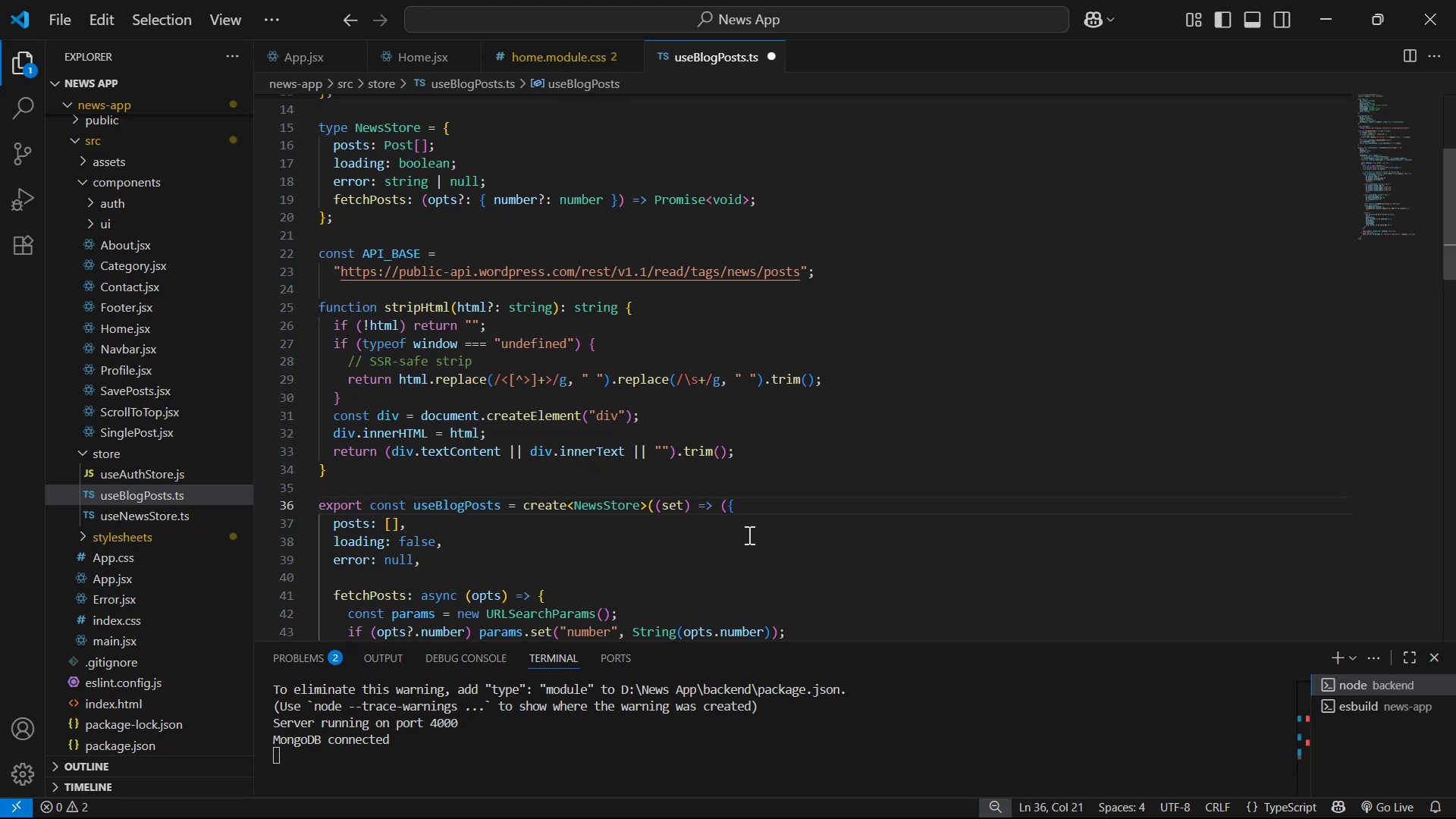 
key(Enter)
 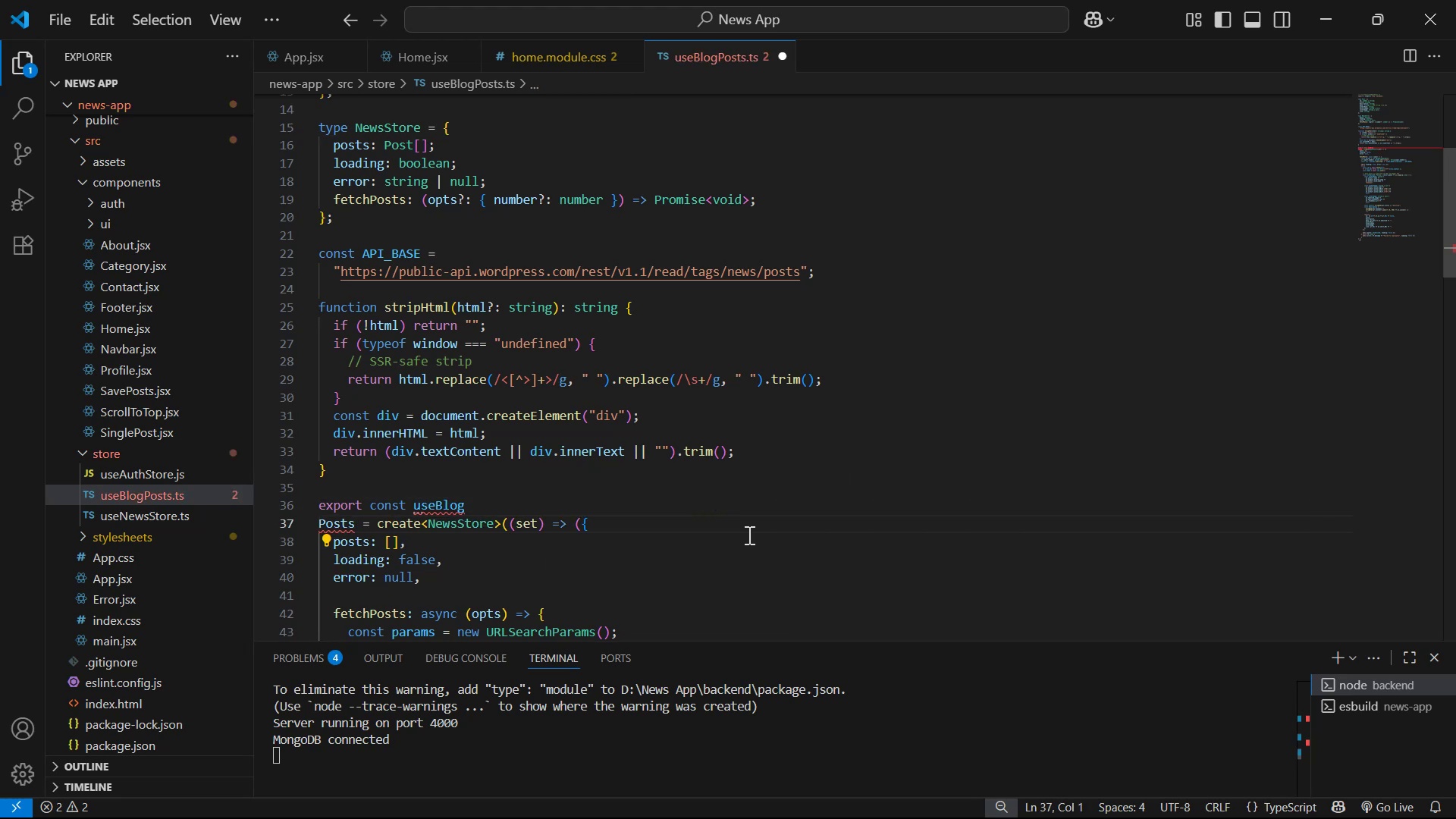 
key(Backspace)
 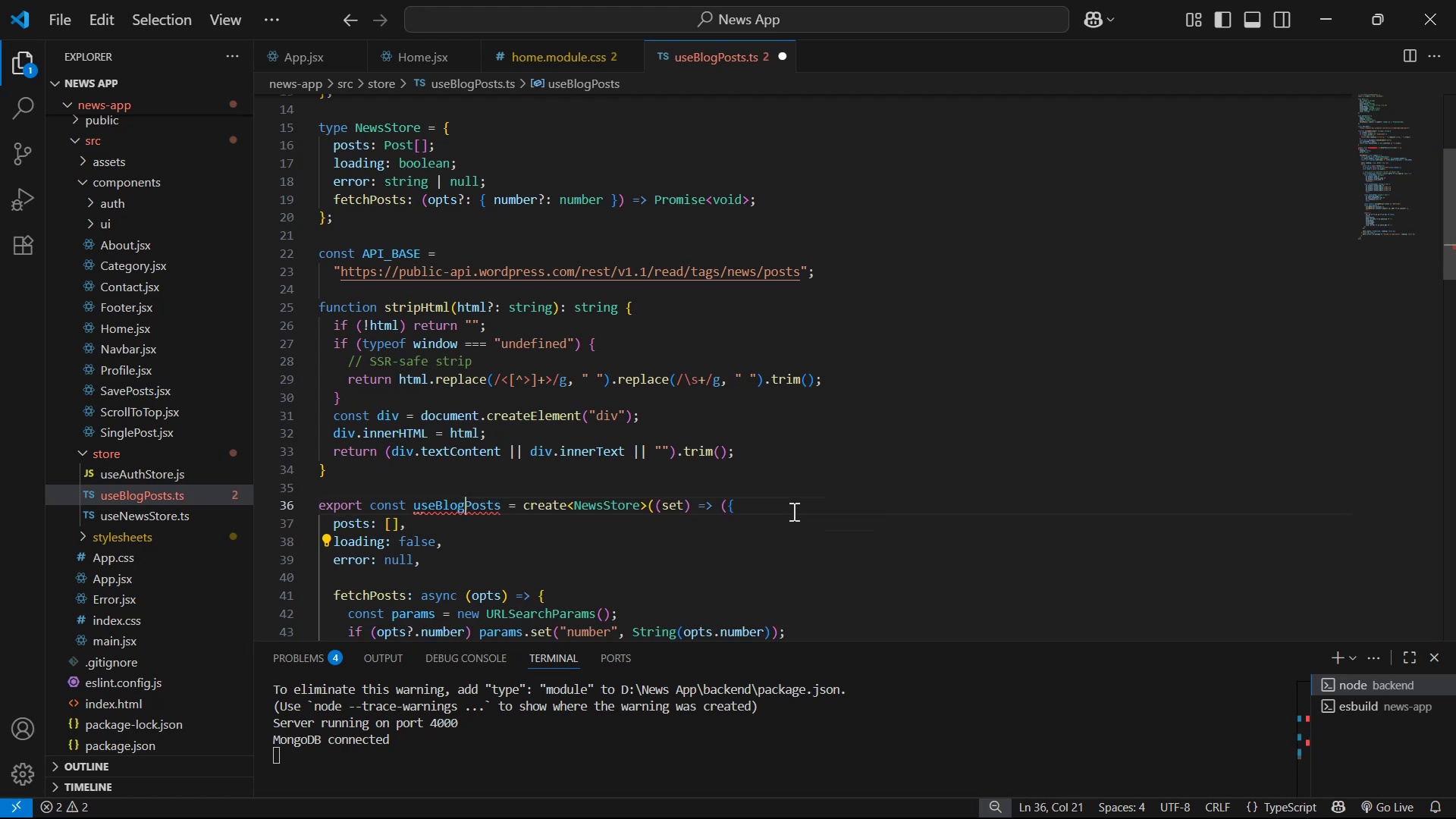 
key(Control+S)
 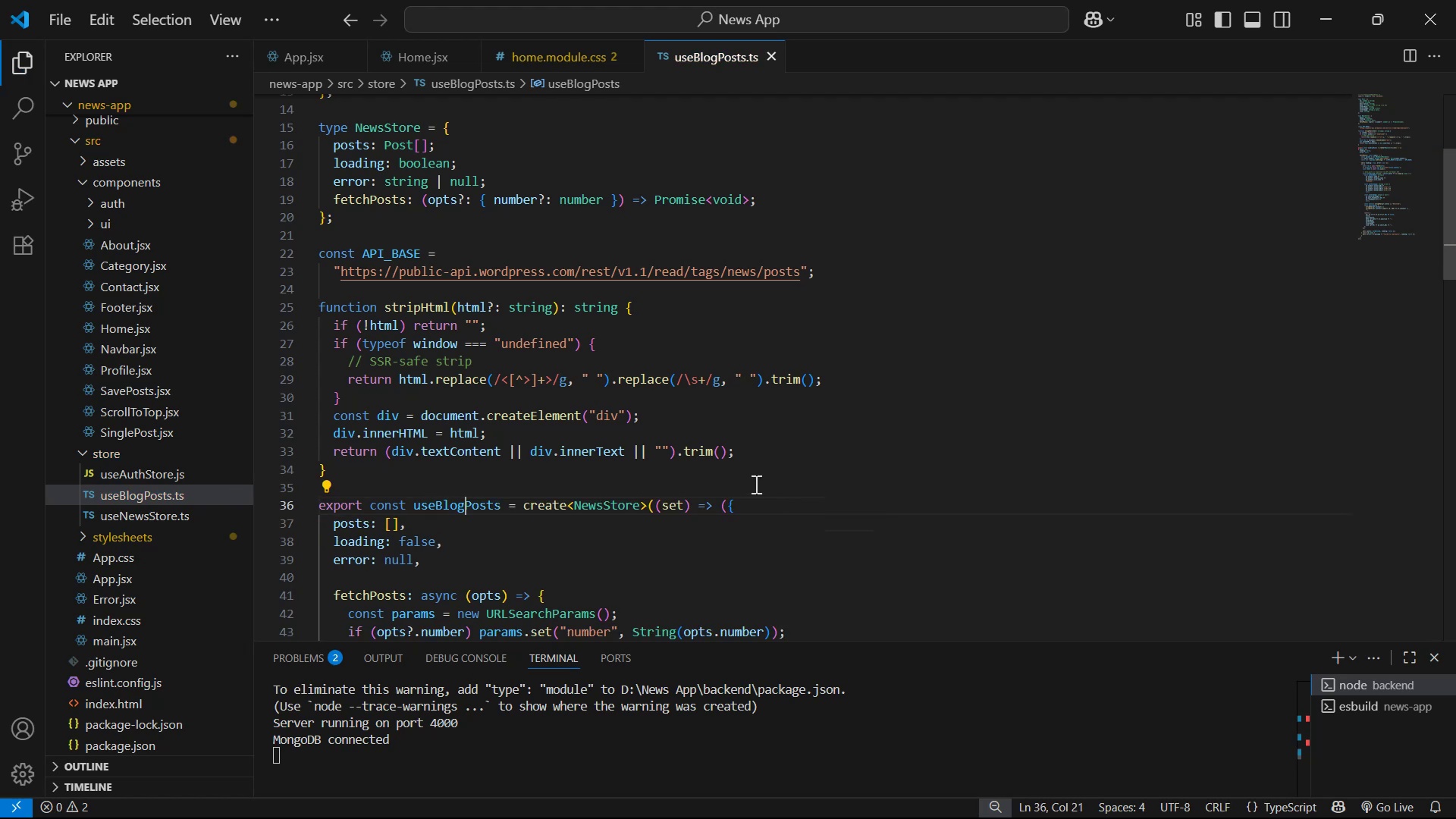 
scroll: coordinate [855, 426], scroll_direction: down, amount: 2.0
 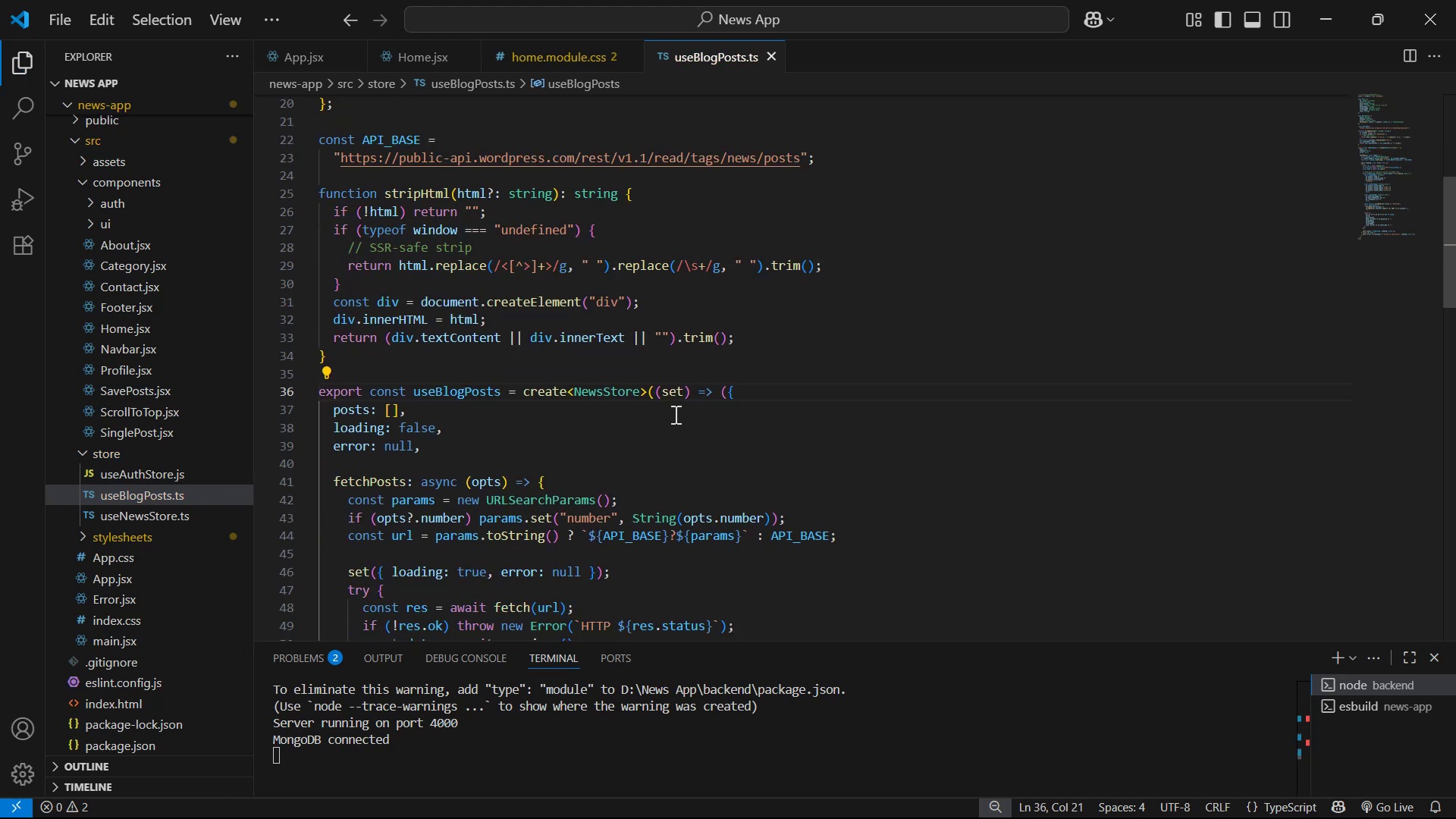 
scroll: coordinate [642, 427], scroll_direction: up, amount: 2.0
 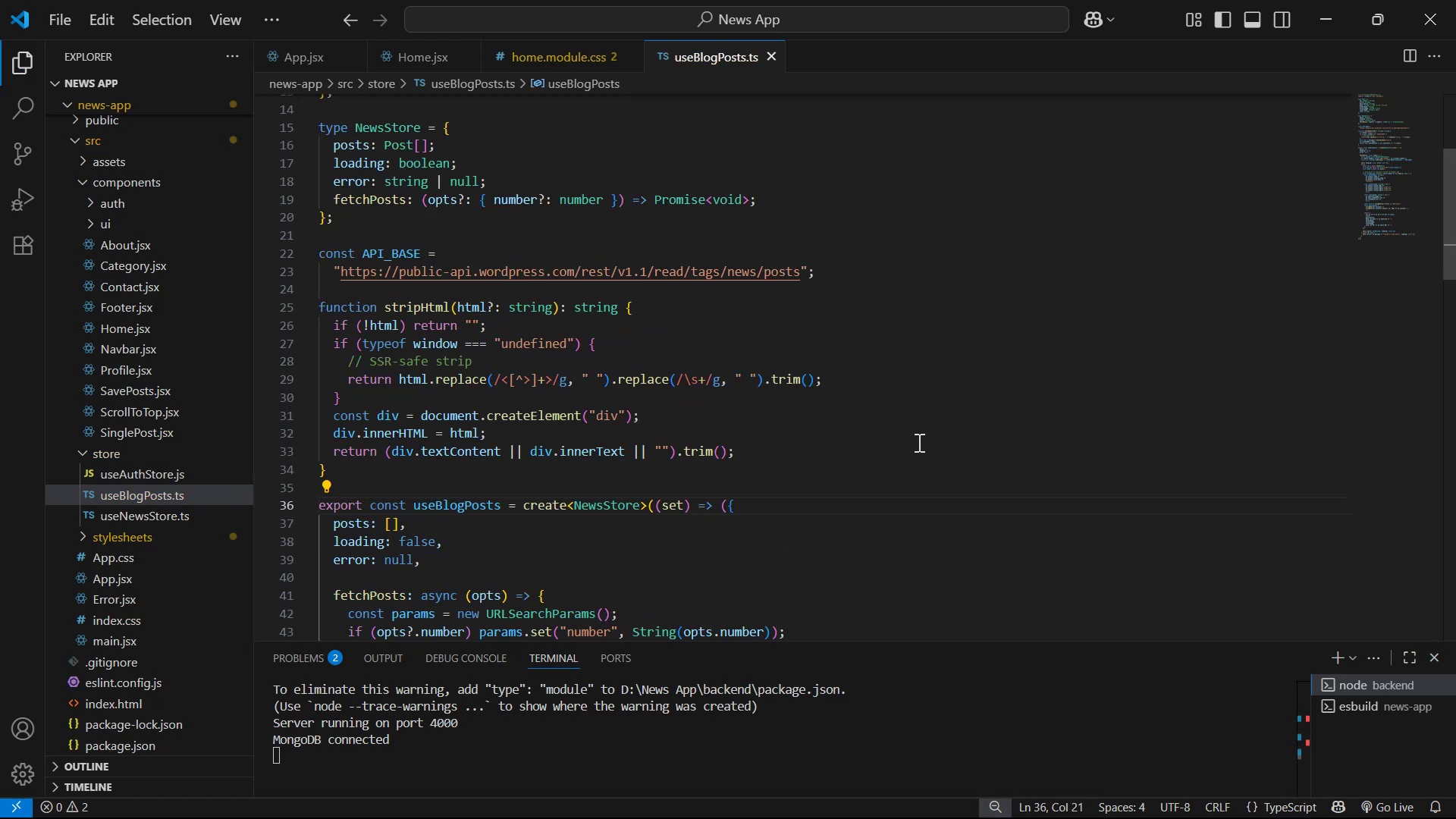 
scroll: coordinate [459, 391], scroll_direction: down, amount: 2.0
 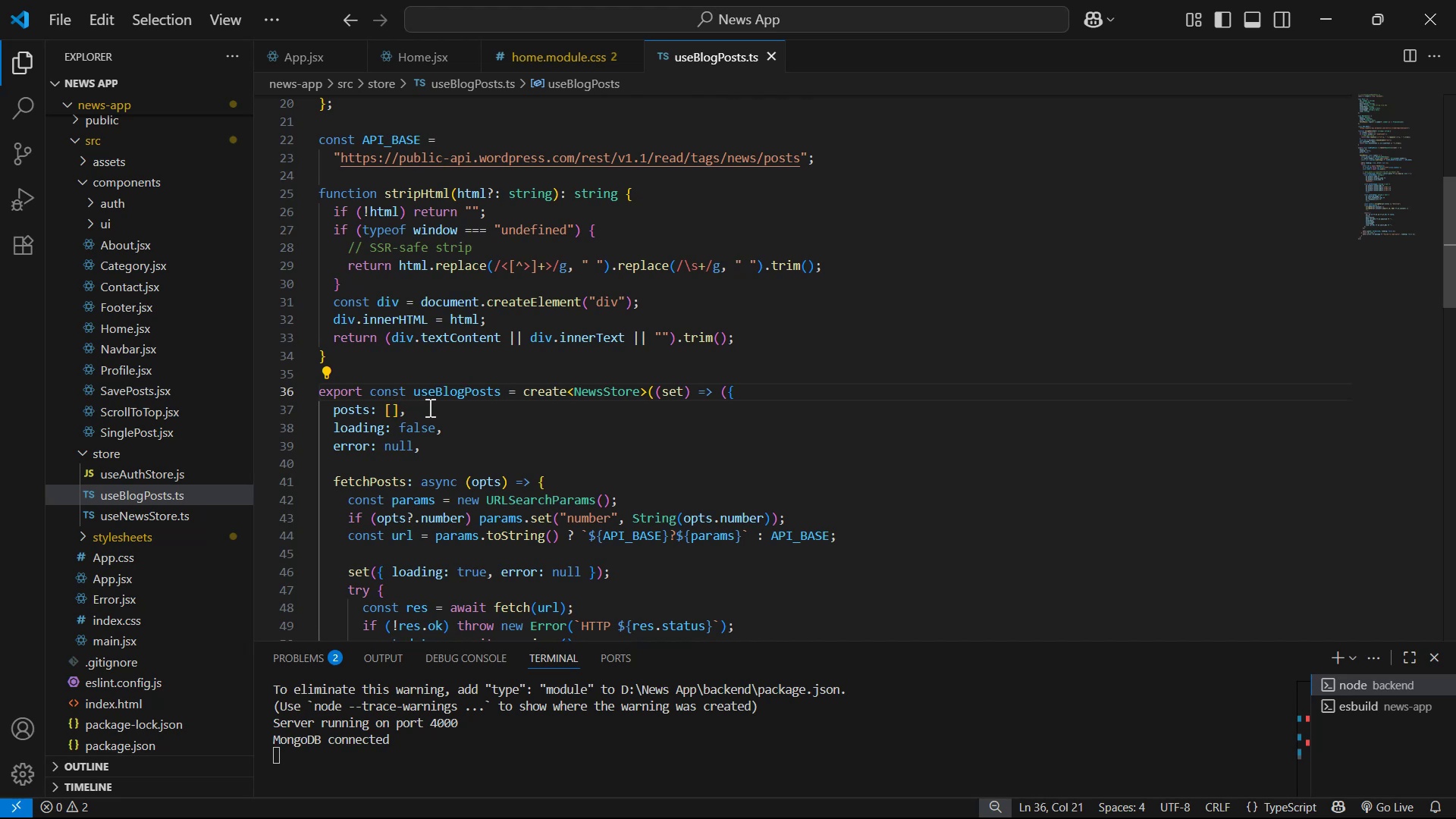 
scroll: coordinate [805, 356], scroll_direction: up, amount: 11.0
 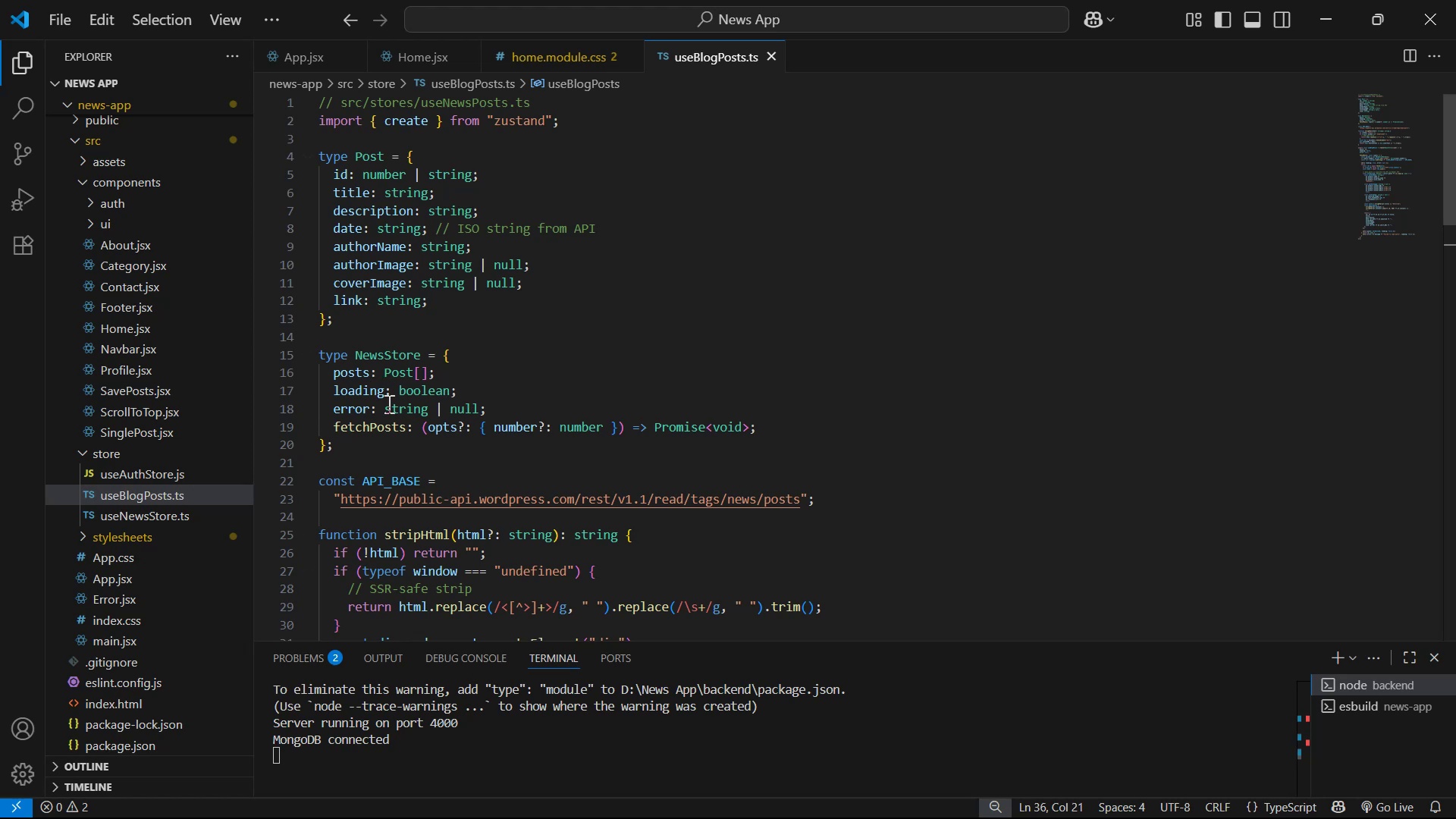 
wait(11.83)
 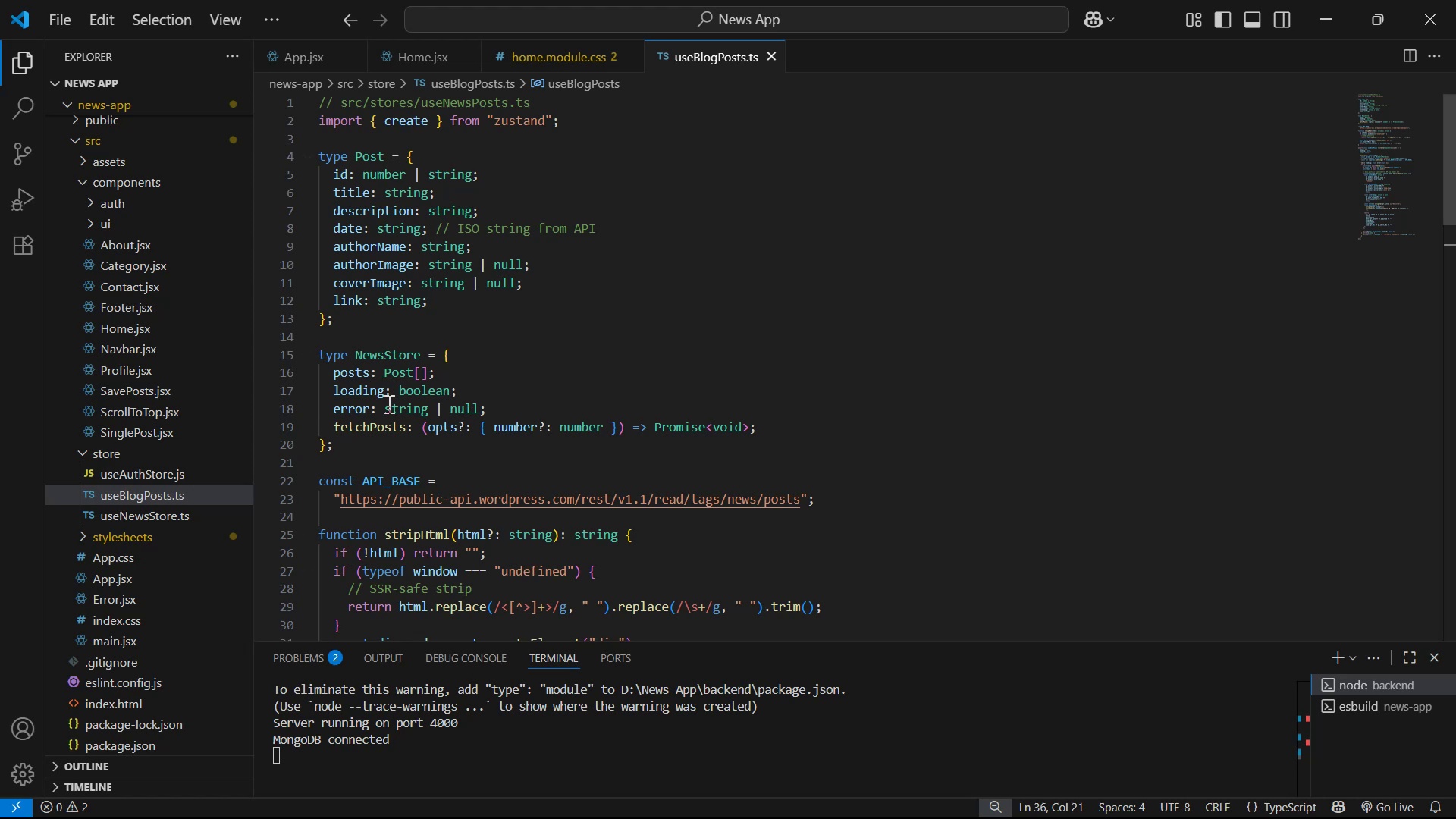 
scroll: coordinate [484, 387], scroll_direction: down, amount: 4.0
 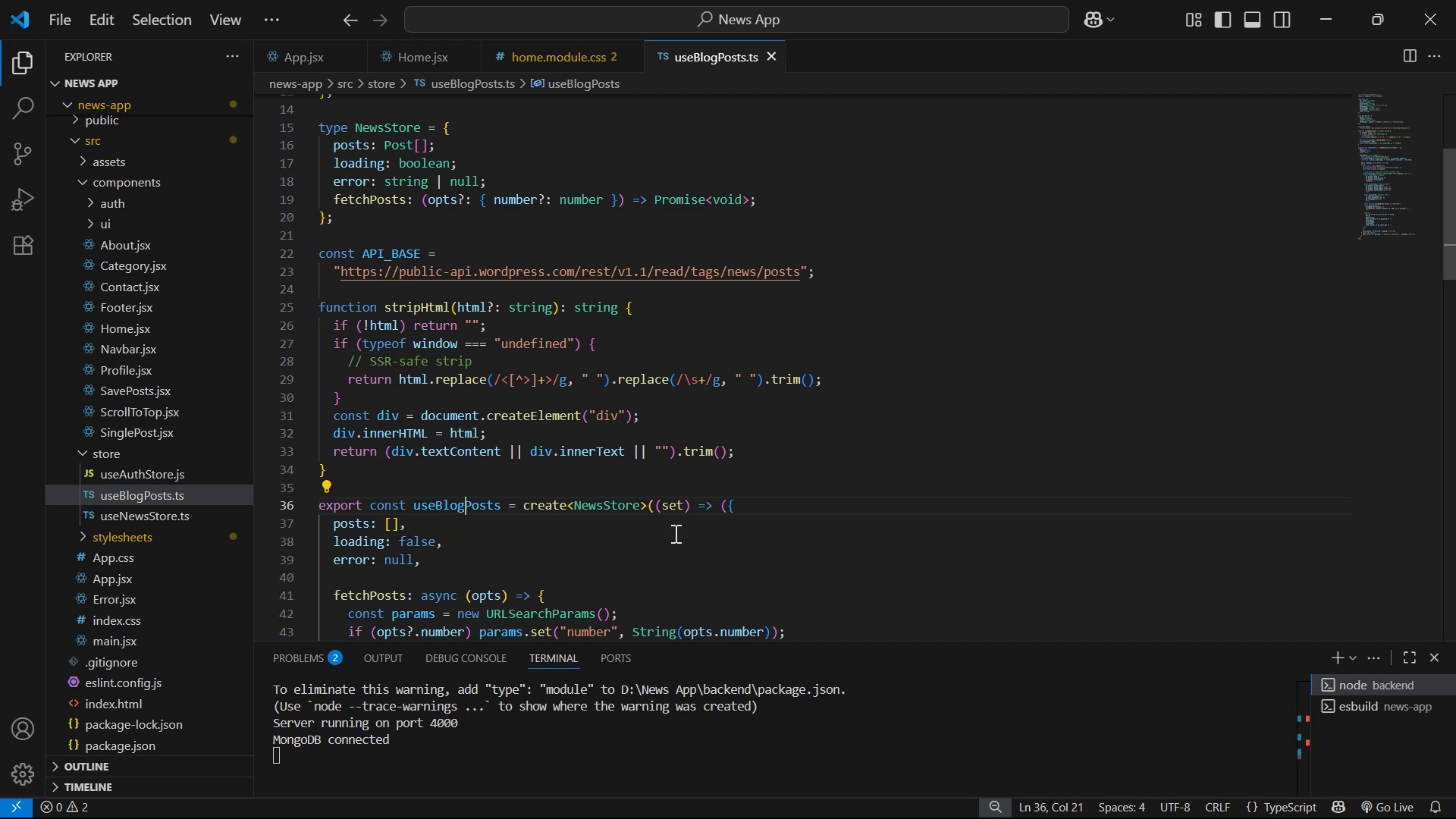 
left_click([596, 505])
 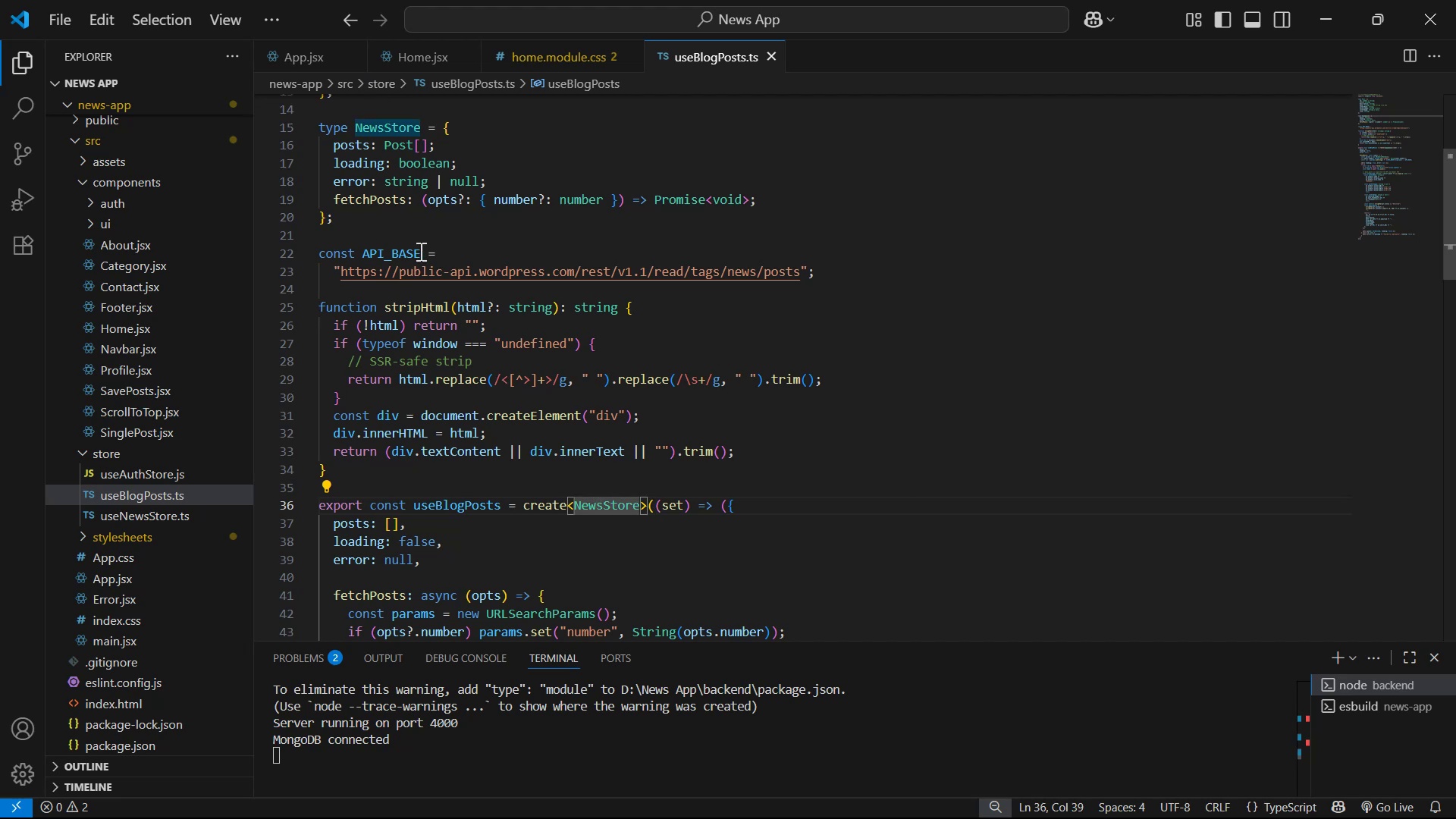 
scroll: coordinate [574, 334], scroll_direction: down, amount: 2.0
 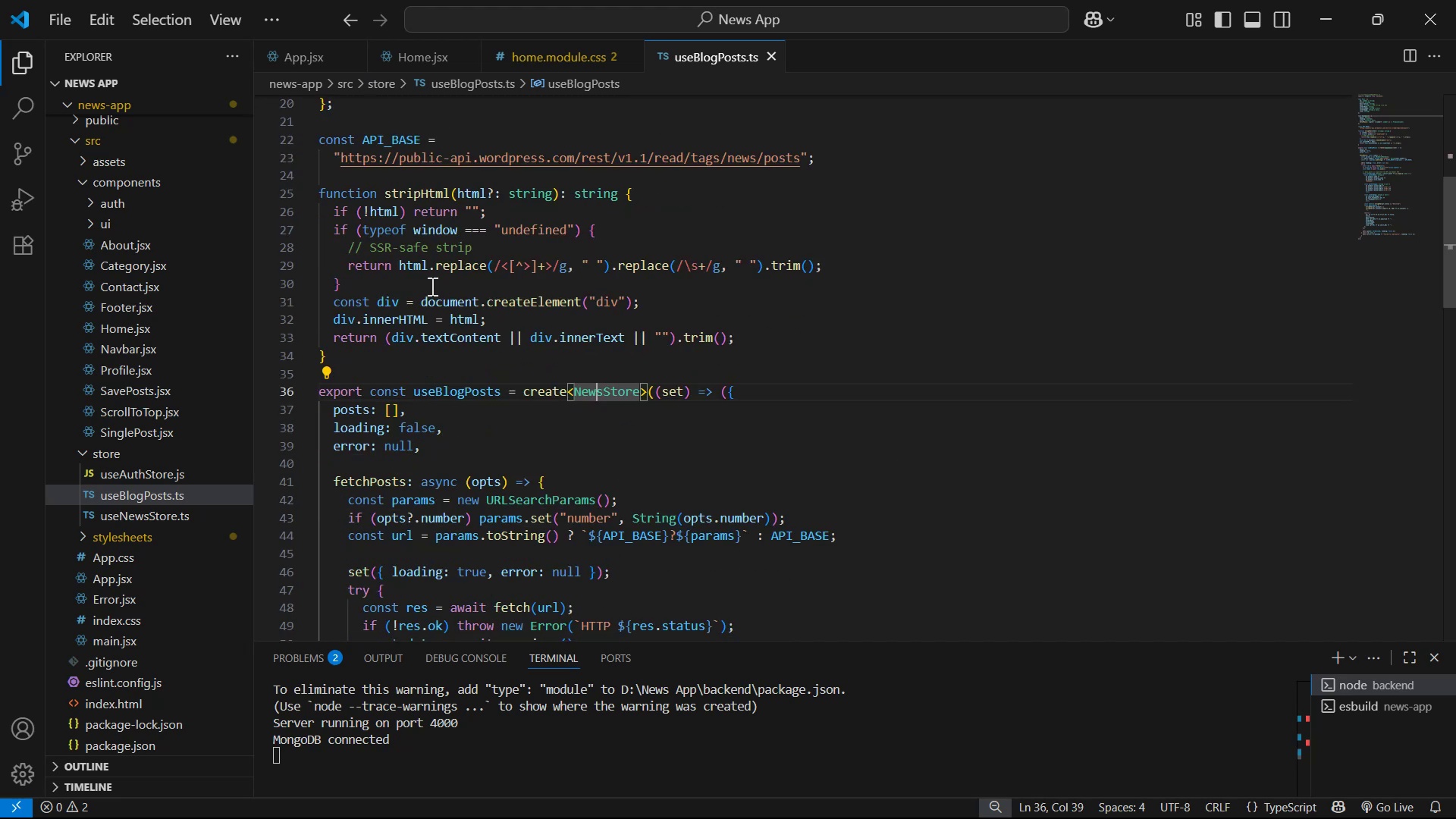 
wait(9.75)
 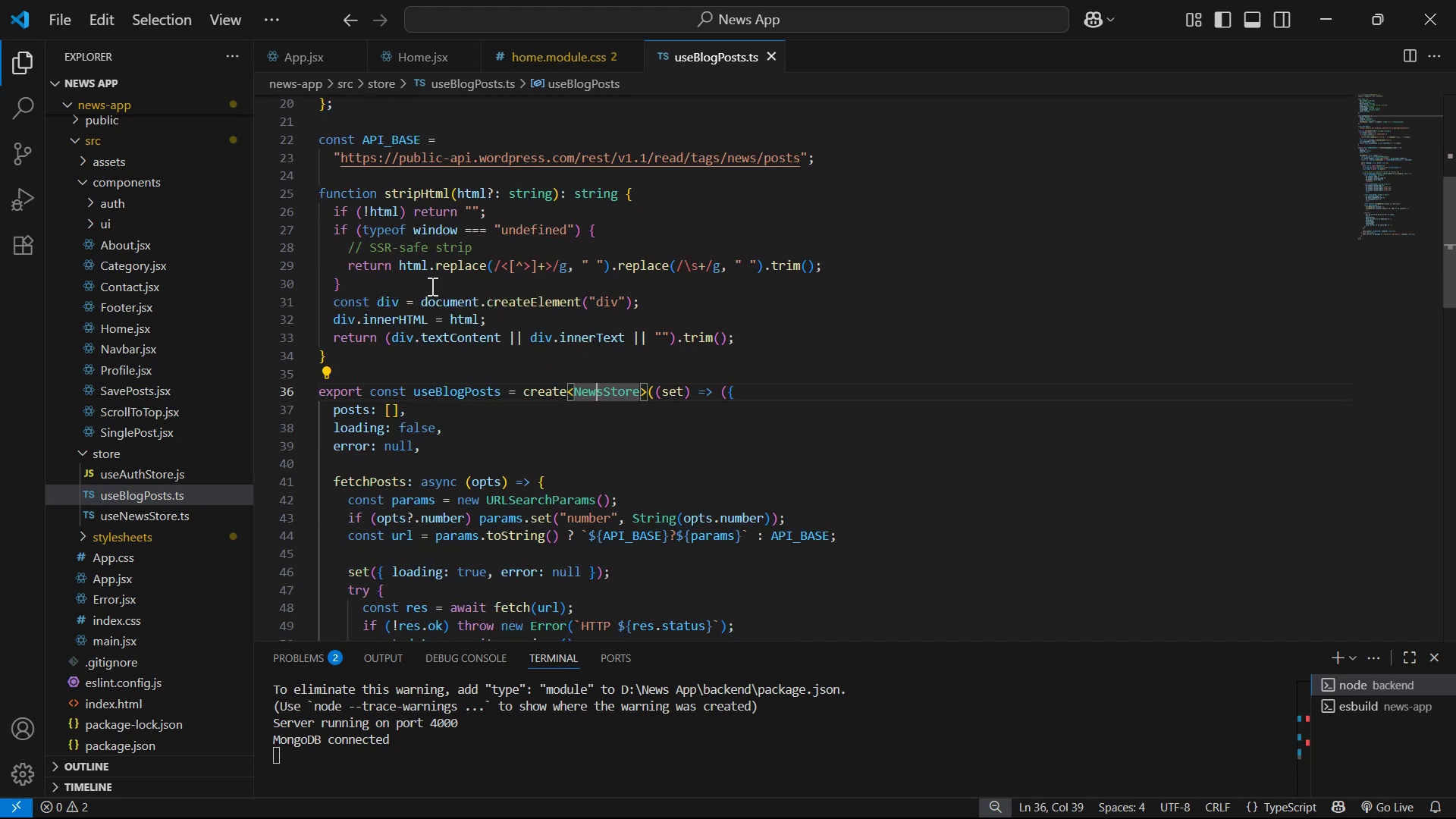 
scroll: coordinate [824, 235], scroll_direction: down, amount: 5.0
 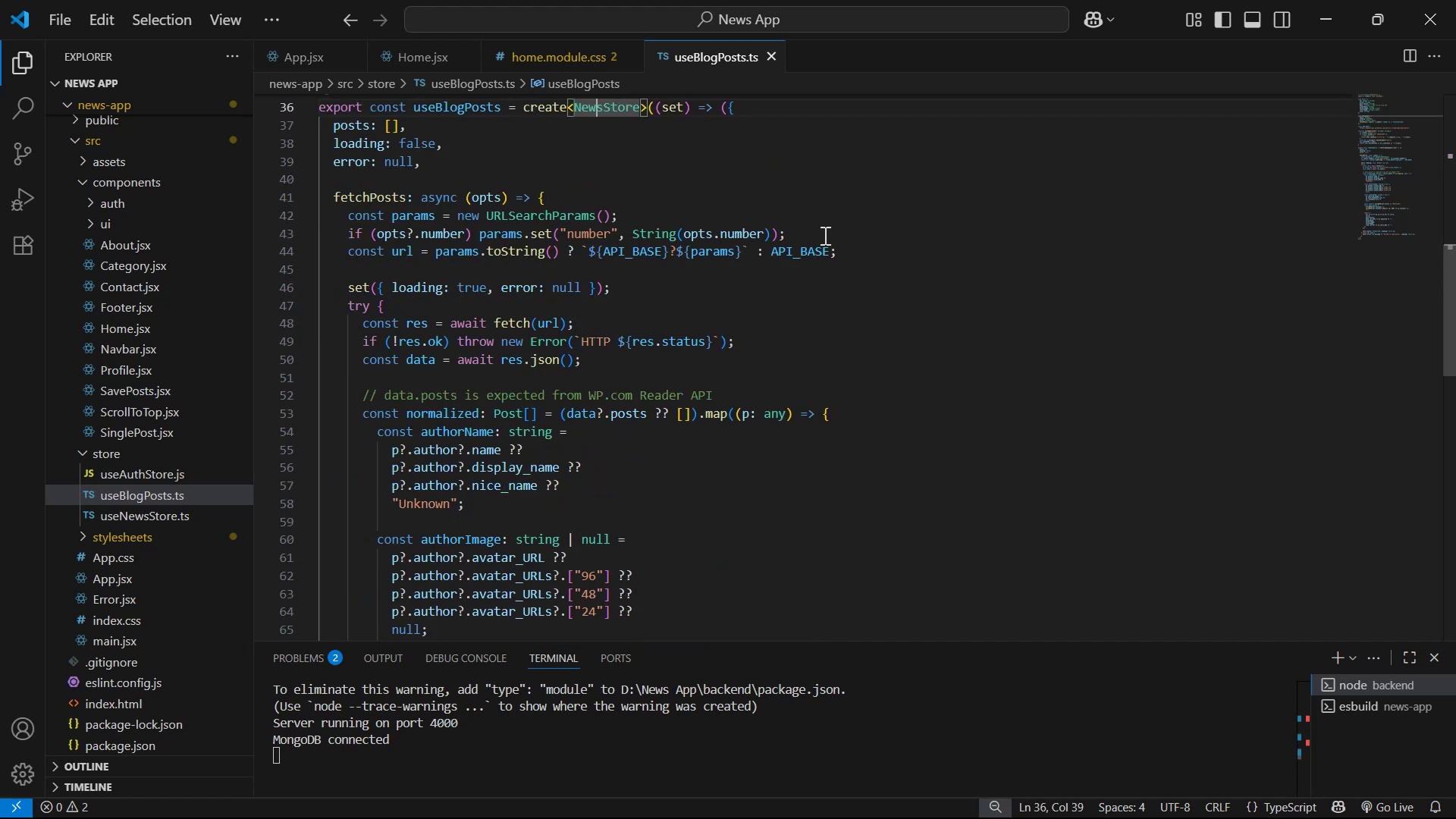 
scroll: coordinate [821, 239], scroll_direction: up, amount: 1.0
 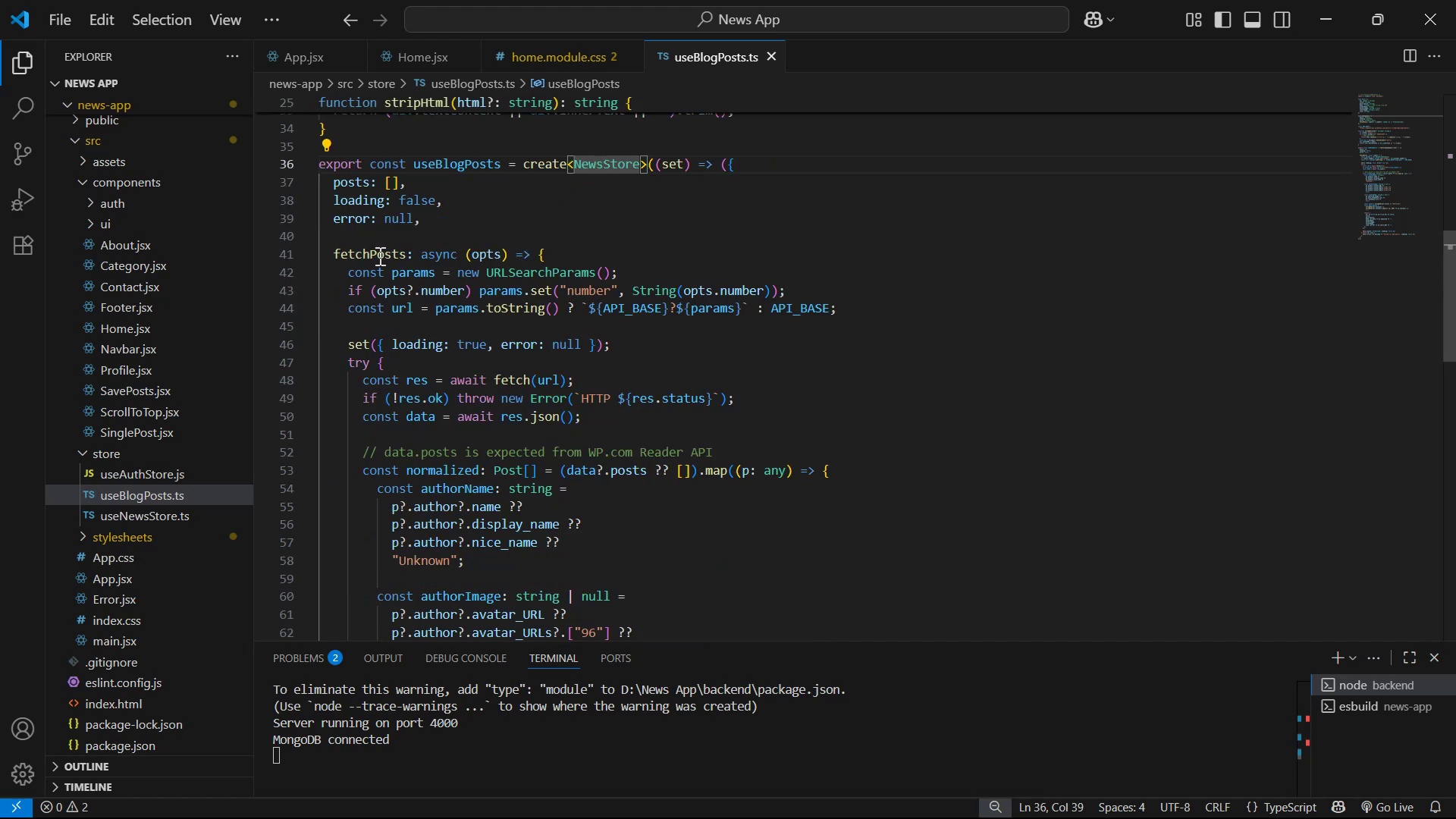 
left_click([389, 257])
 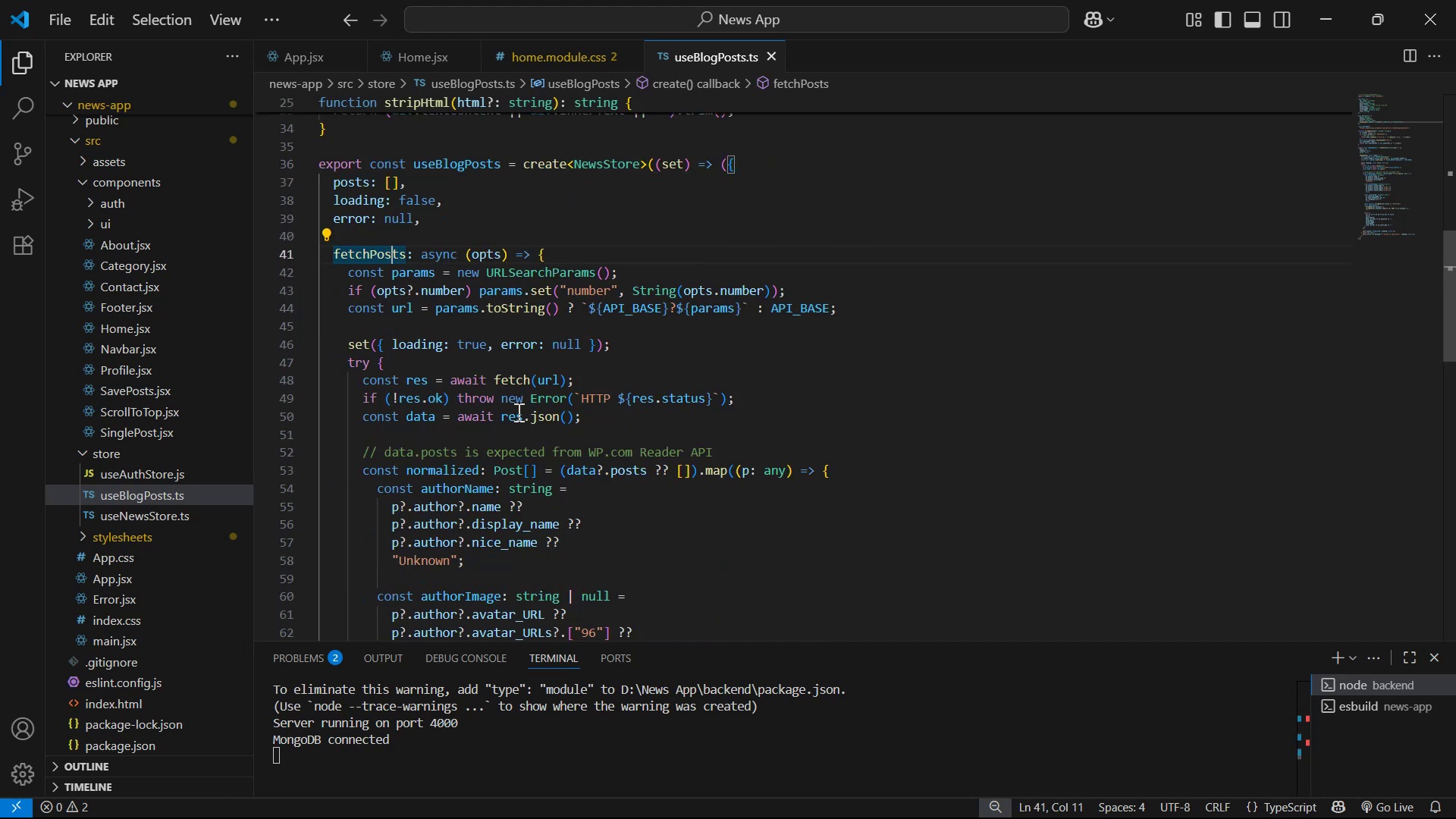 
scroll: coordinate [668, 376], scroll_direction: down, amount: 14.0
 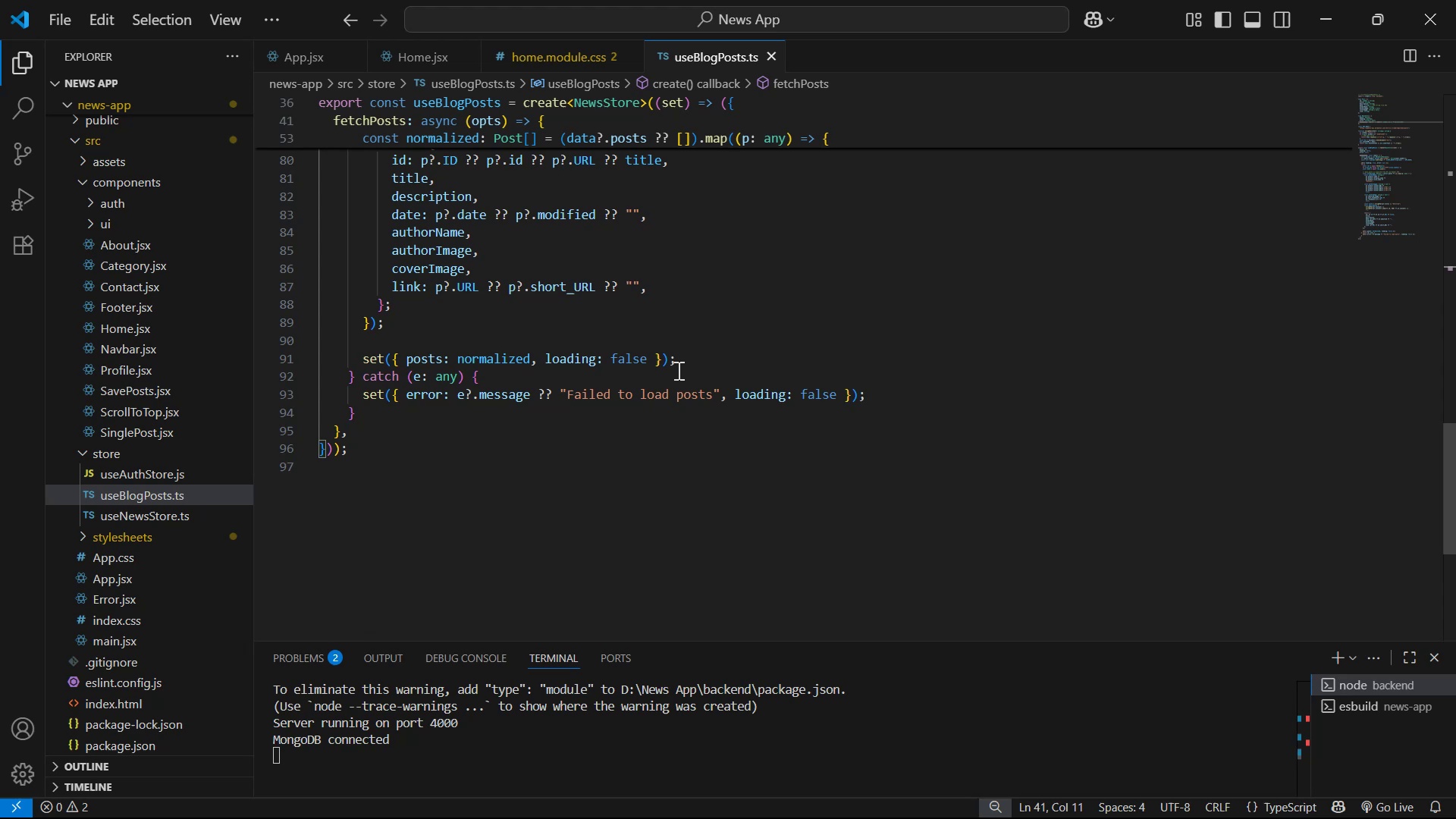 
scroll: coordinate [398, 202], scroll_direction: up, amount: 15.0
 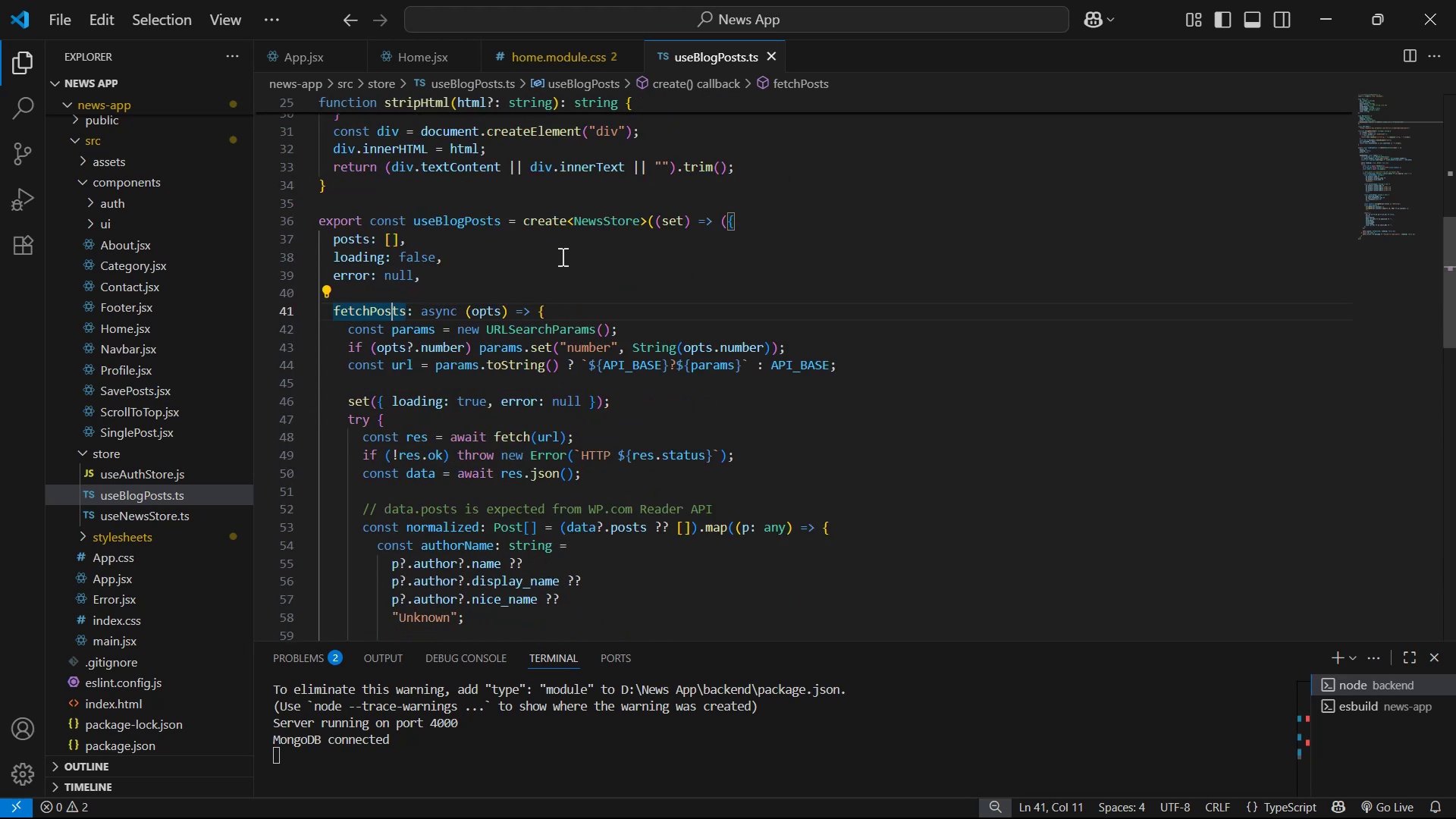 
wait(7.24)
 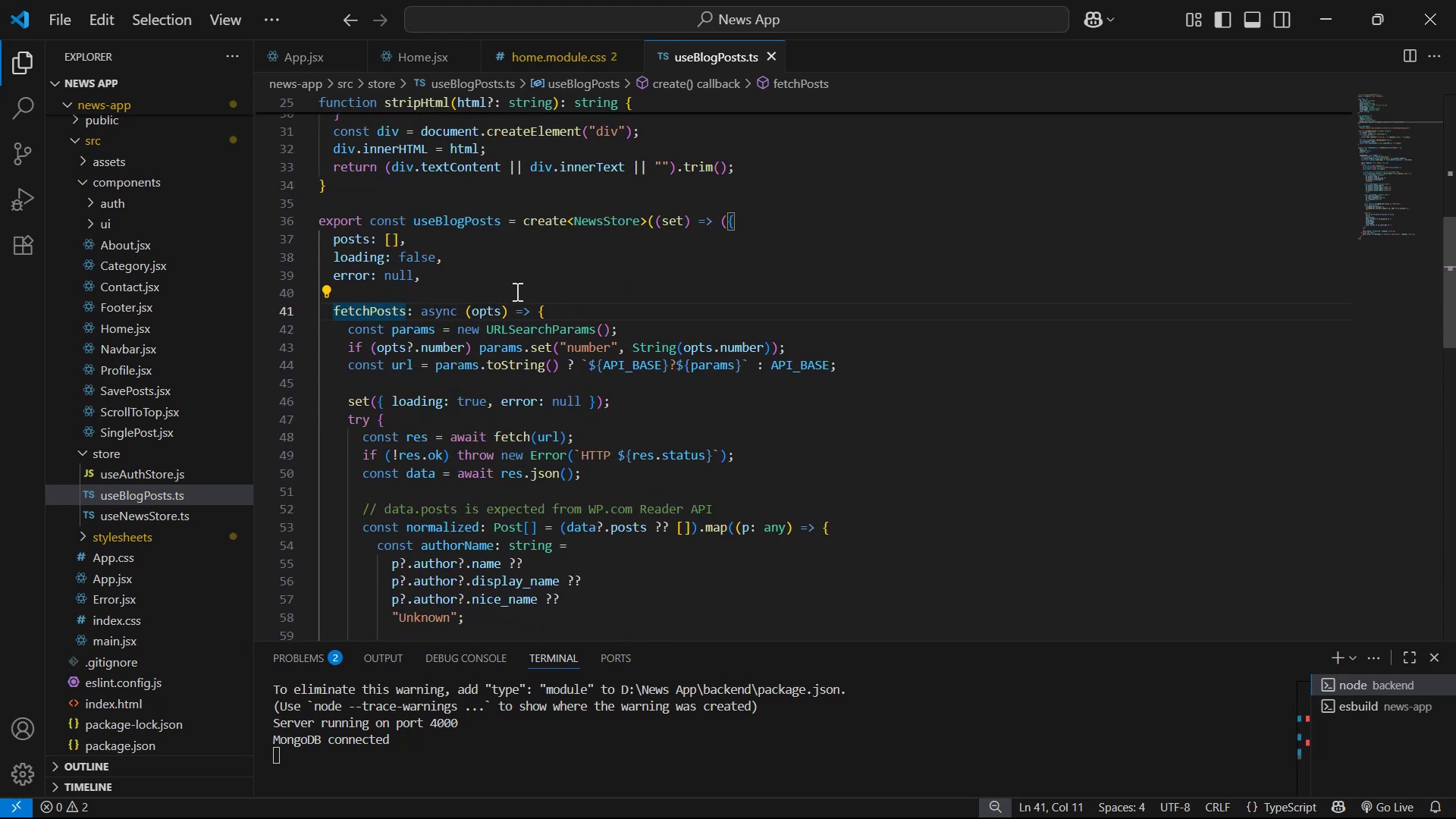 
left_click([431, 61])
 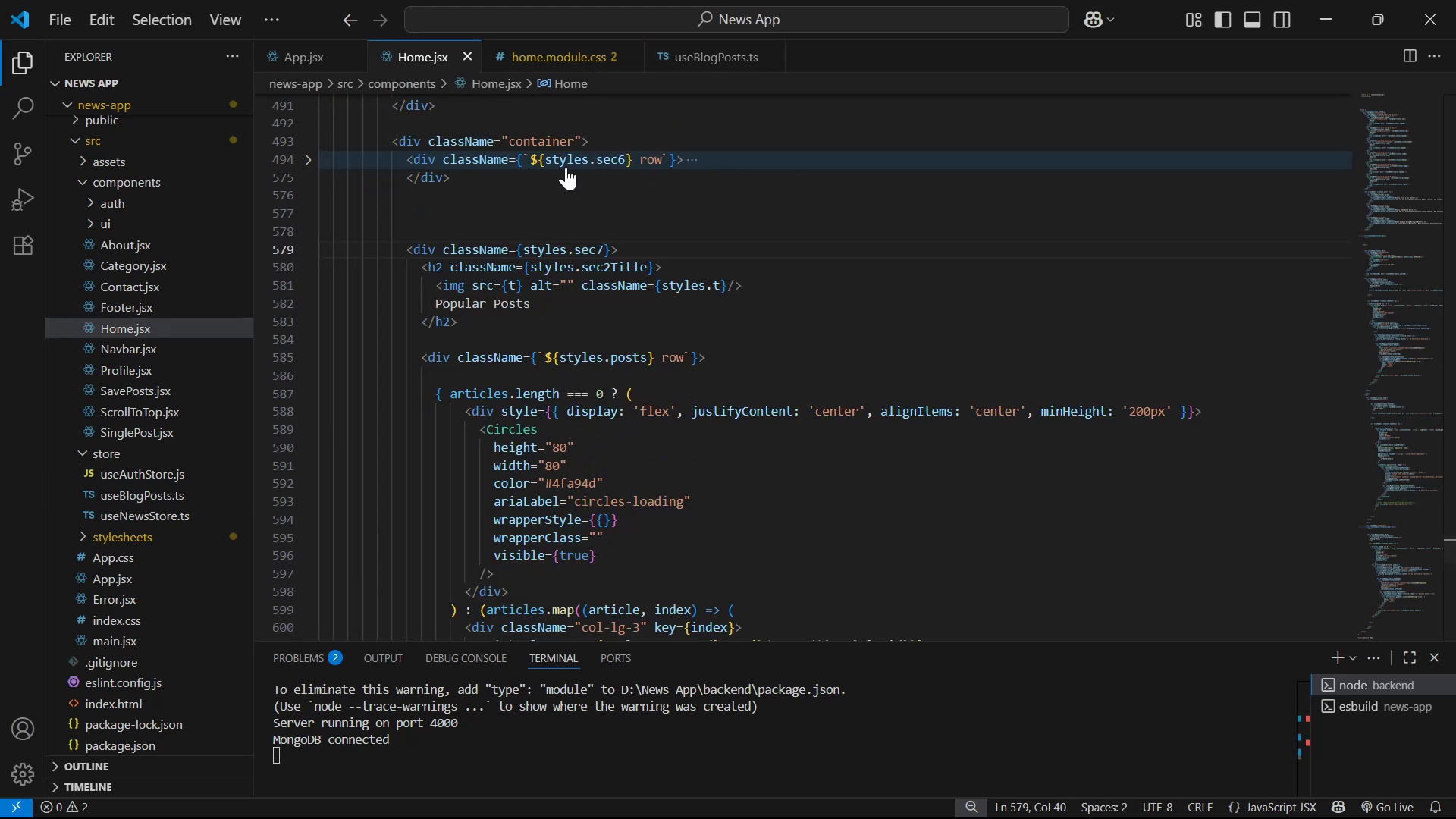 
scroll: coordinate [1349, 262], scroll_direction: up, amount: 11.0
 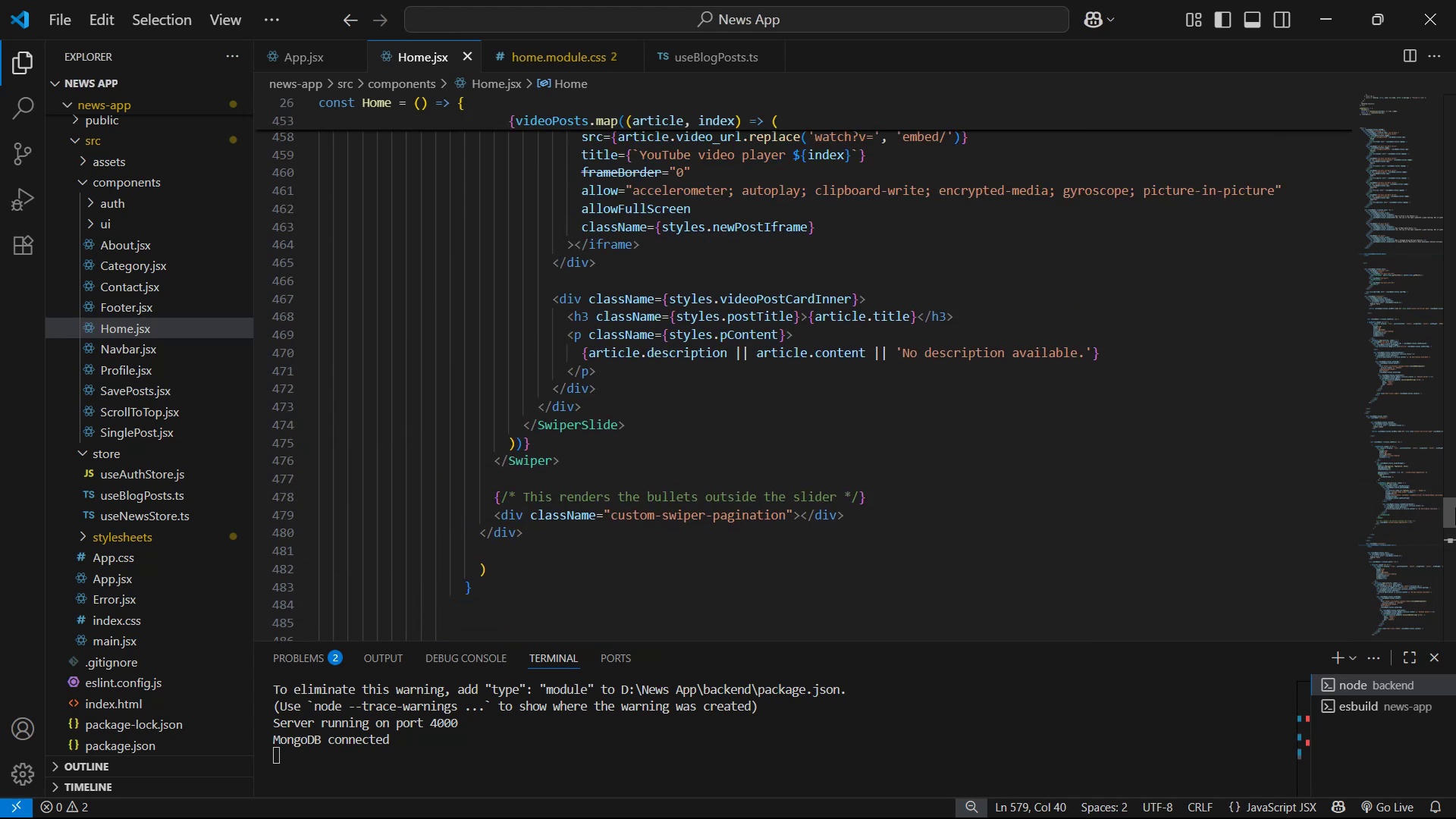 
left_click_drag(start_coordinate=[1455, 500], to_coordinate=[1431, 106])
 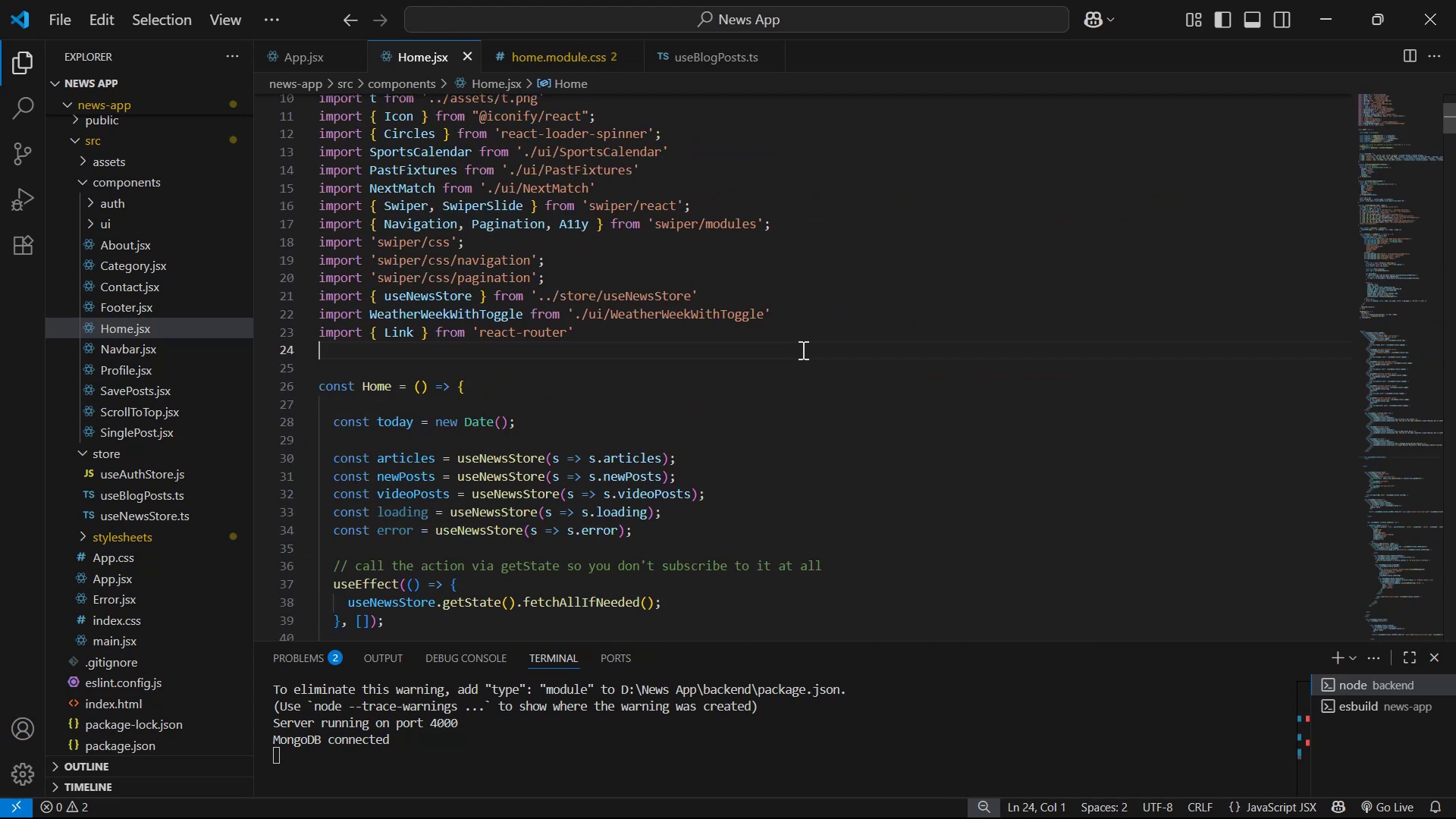 
double_click([820, 331])
 